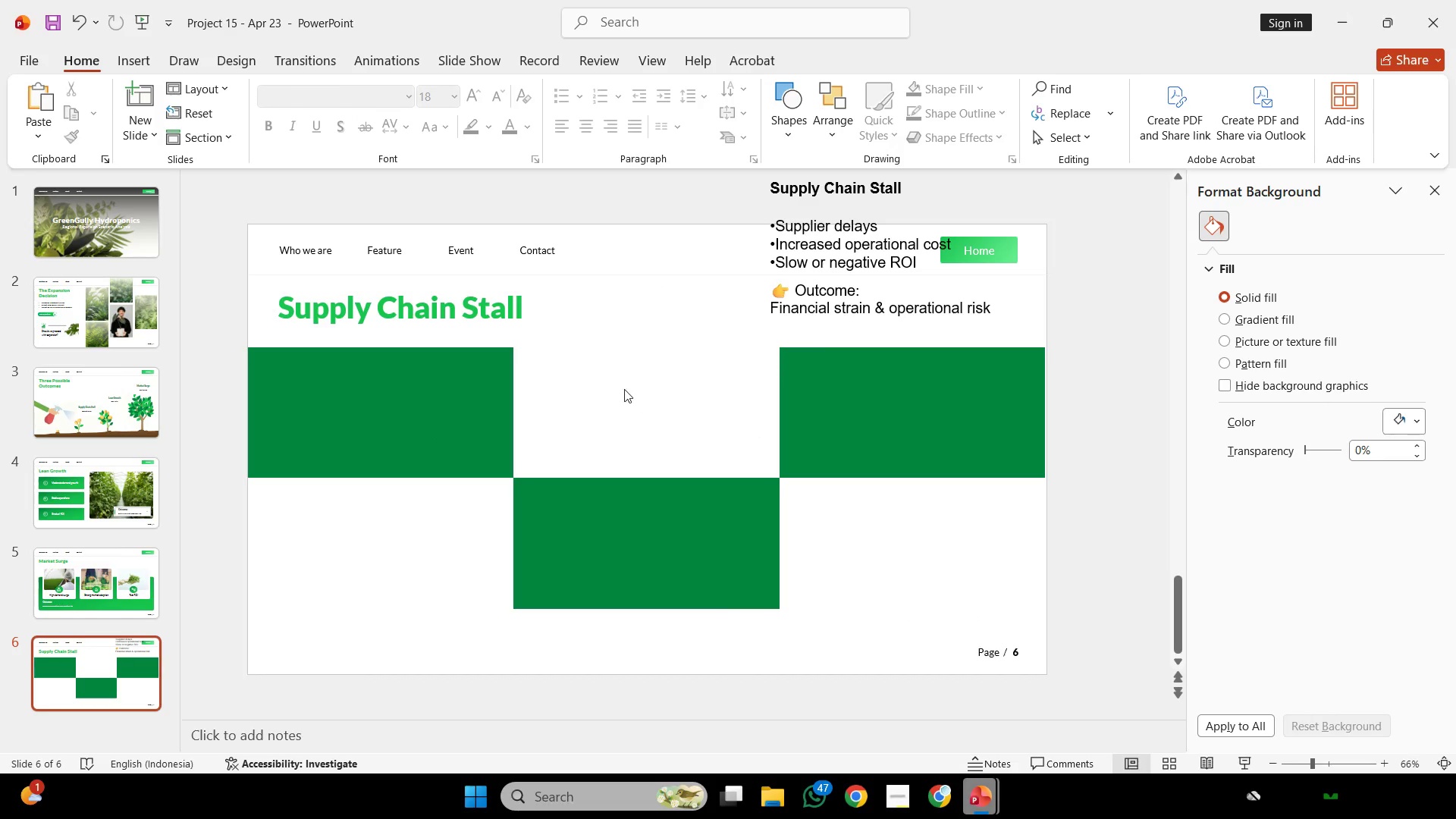 
left_click([435, 391])
 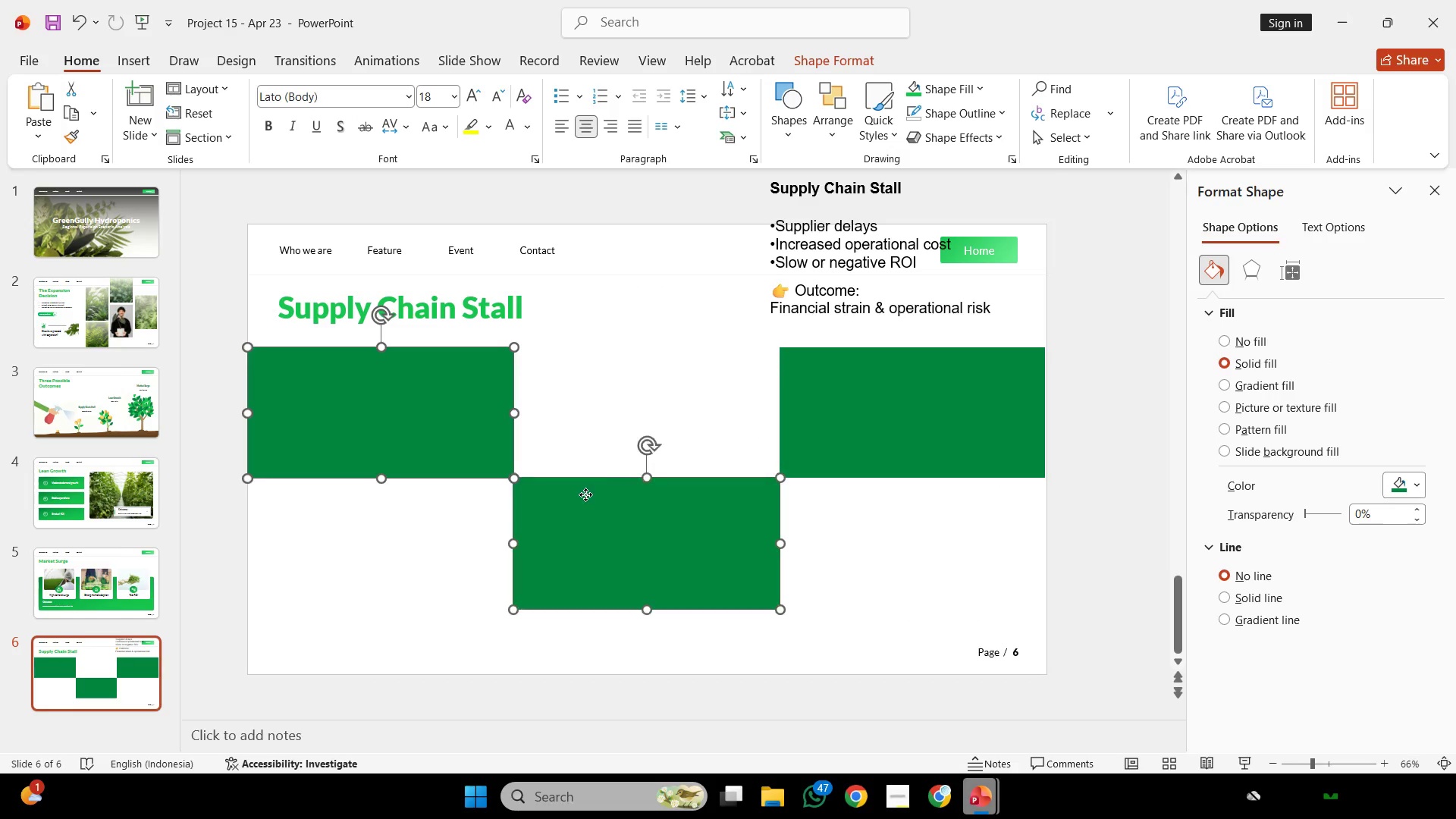 
hold_key(key=ShiftLeft, duration=0.72)
double_click([585, 494])
 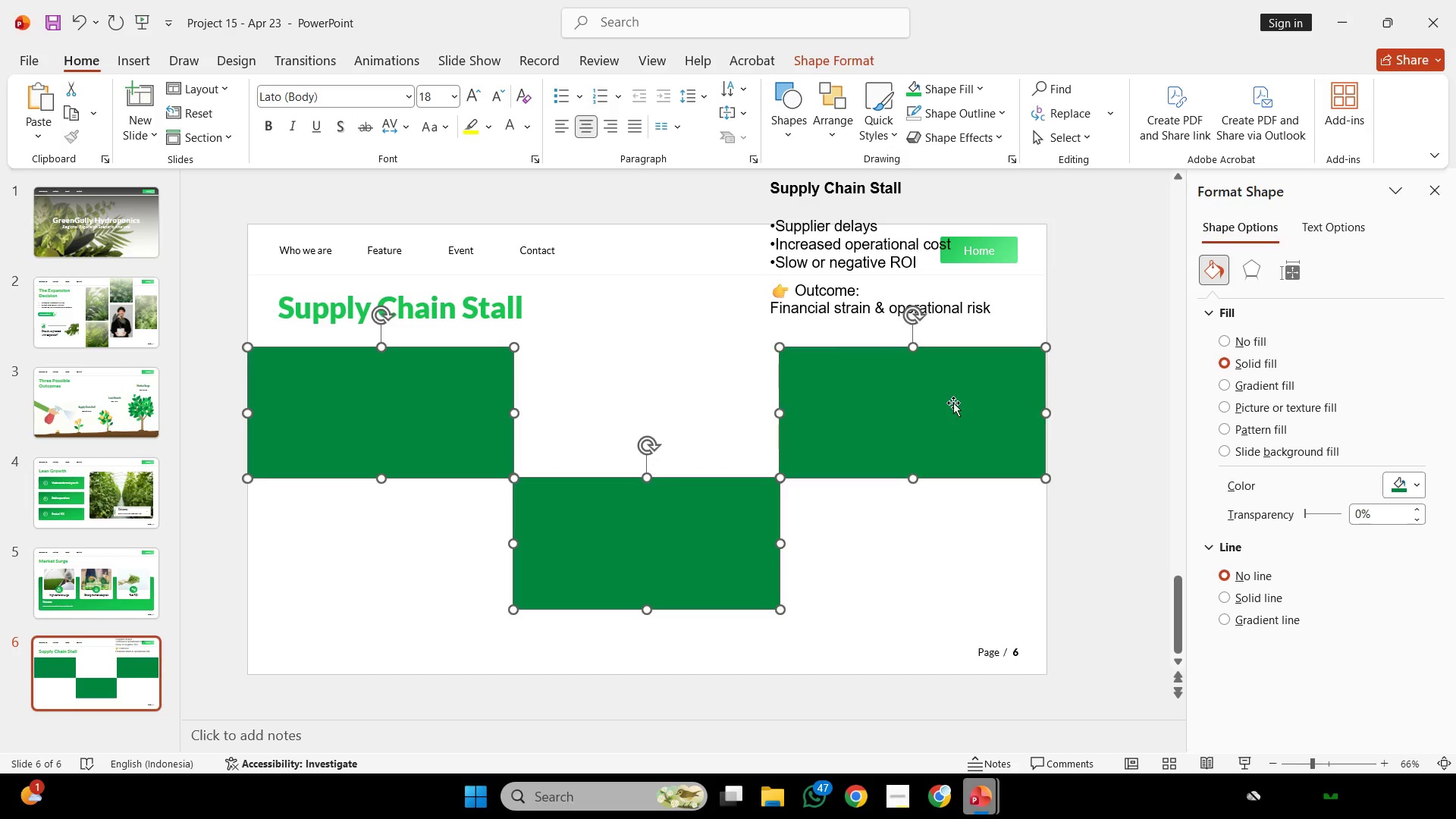 
triple_click([953, 403])
 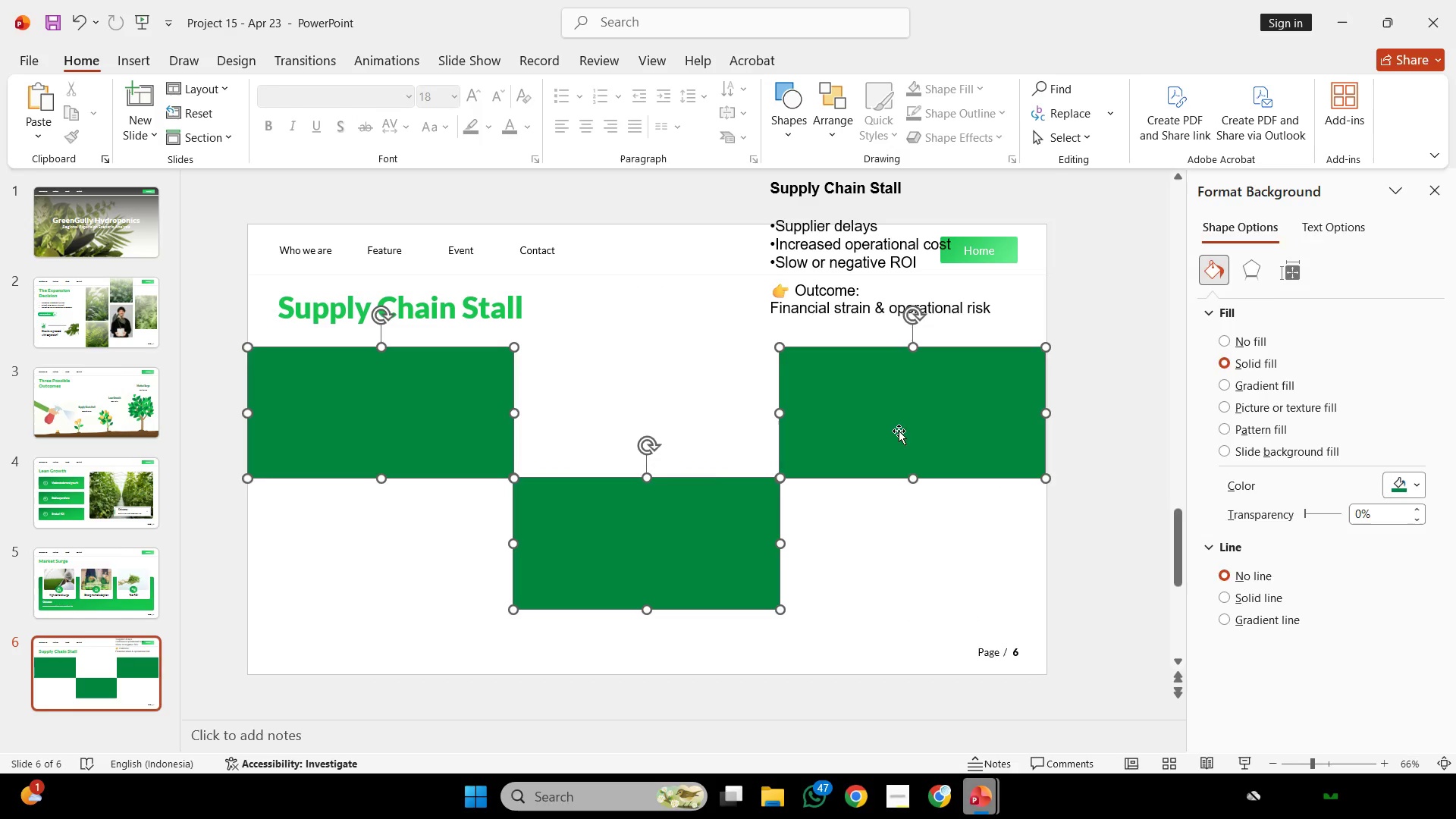 
scroll: coordinate [964, 394], scroll_direction: up, amount: 1.0
 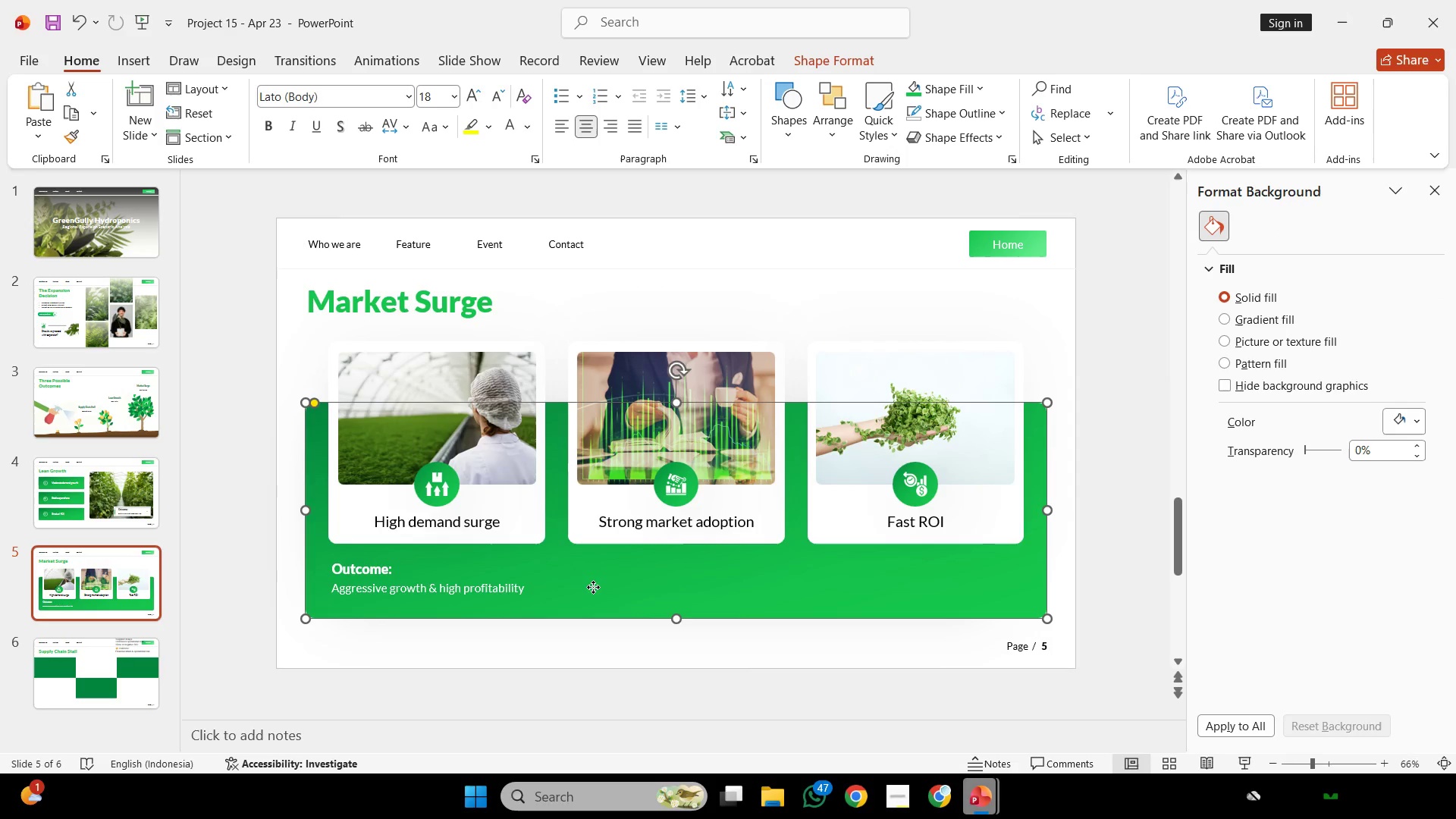 
key(Control+C)
 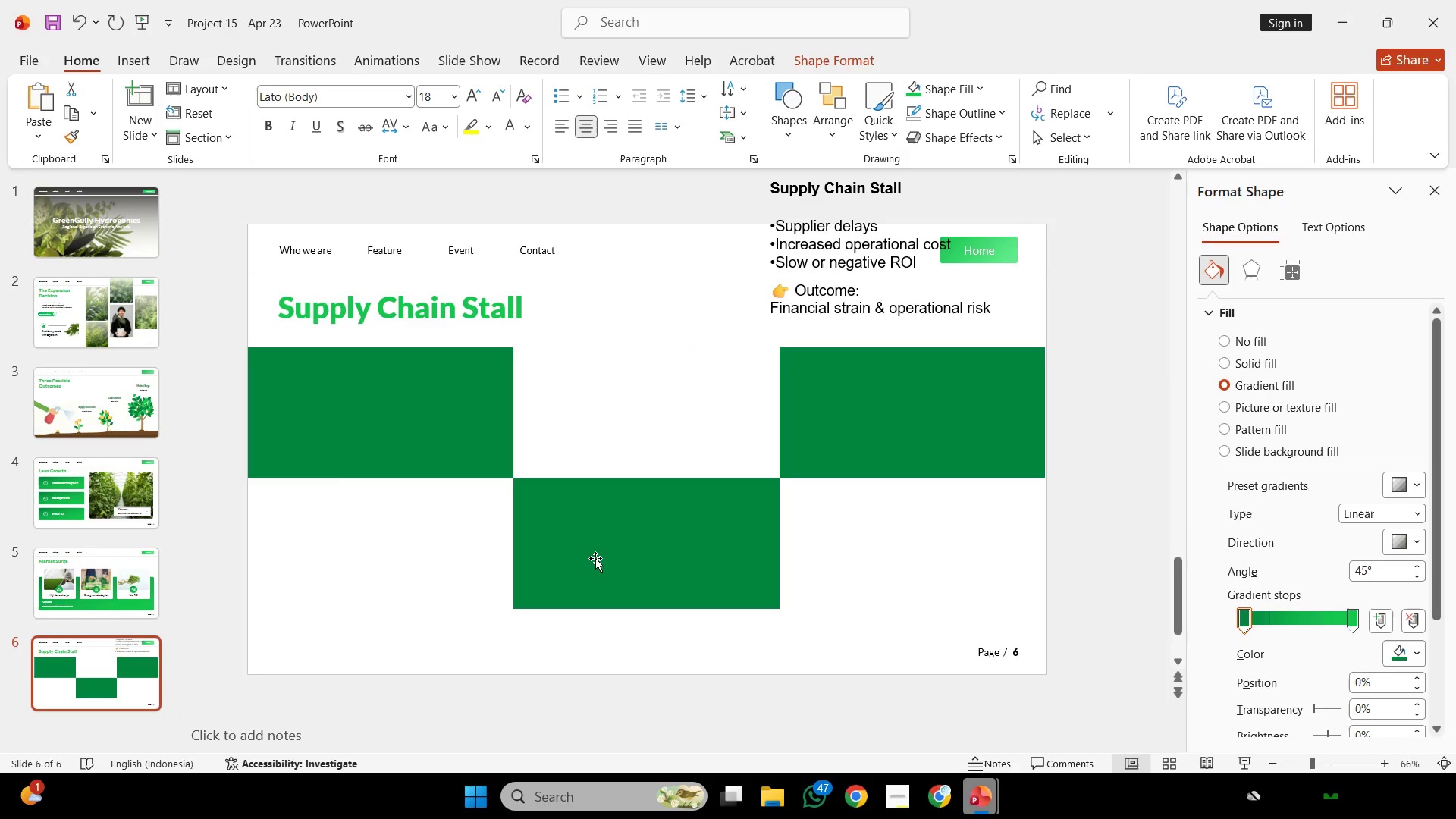 
key(Control+ControlLeft)
 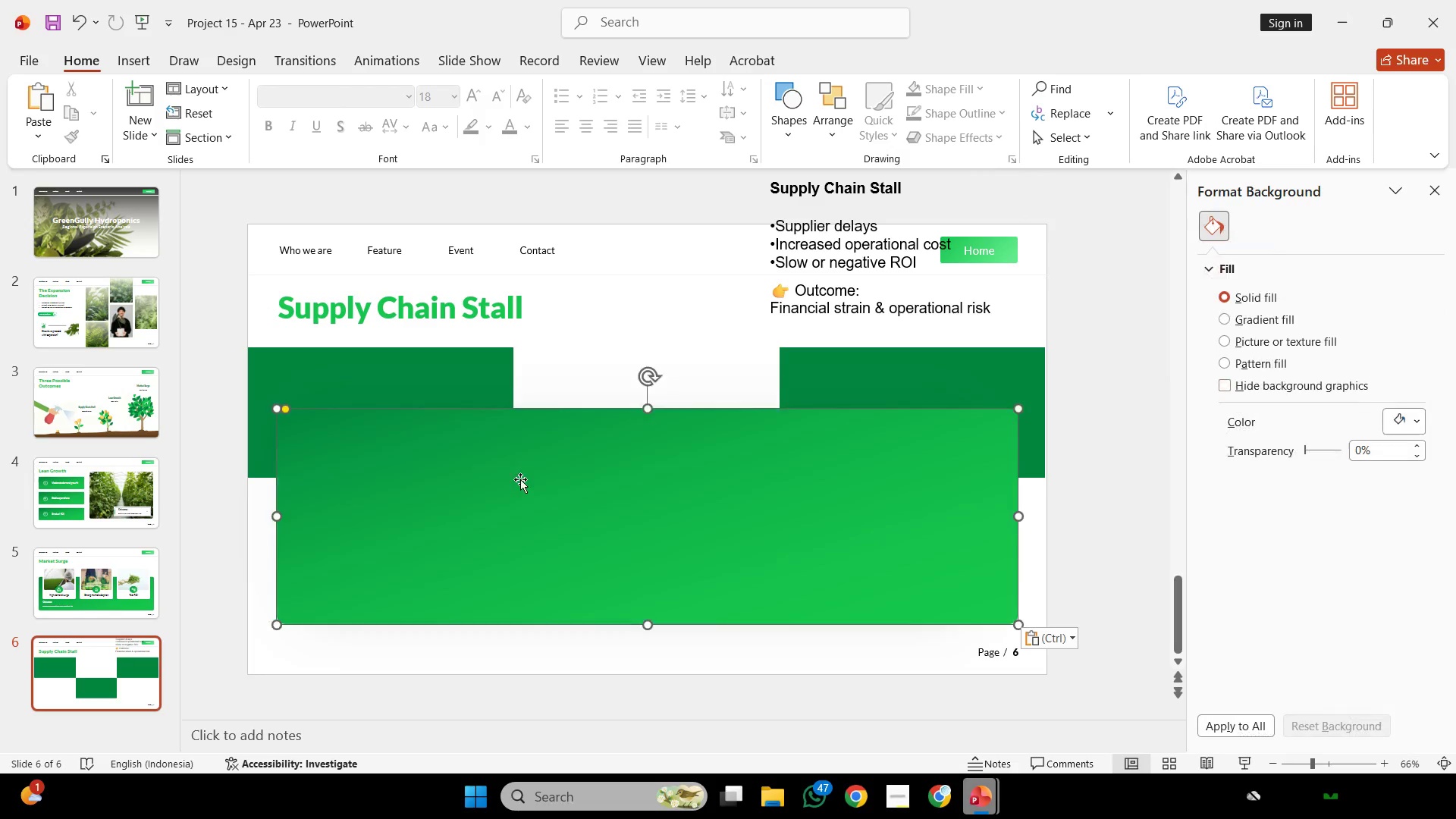 
key(Control+V)
 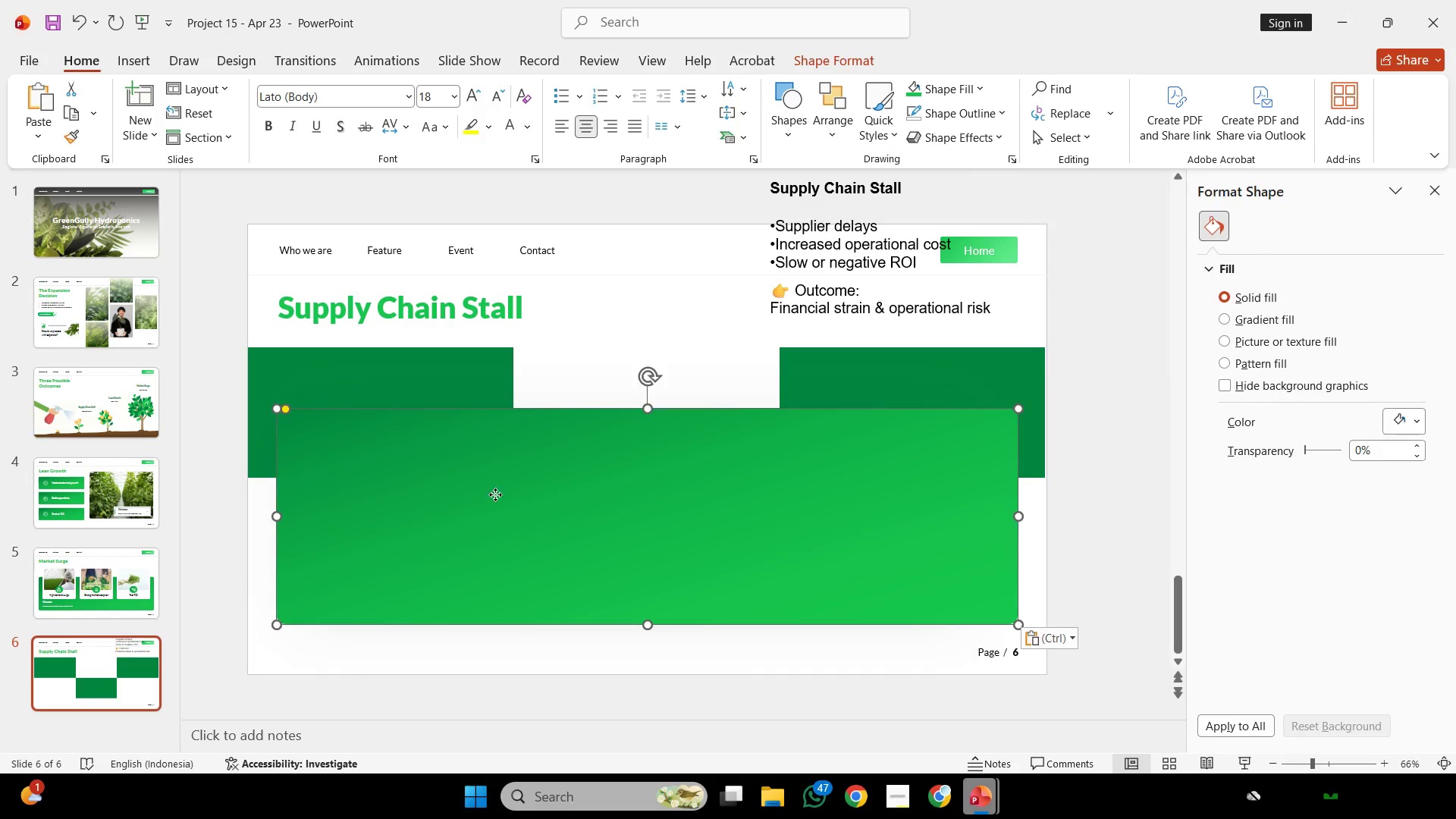 
scroll: coordinate [595, 558], scroll_direction: down, amount: 1.0
 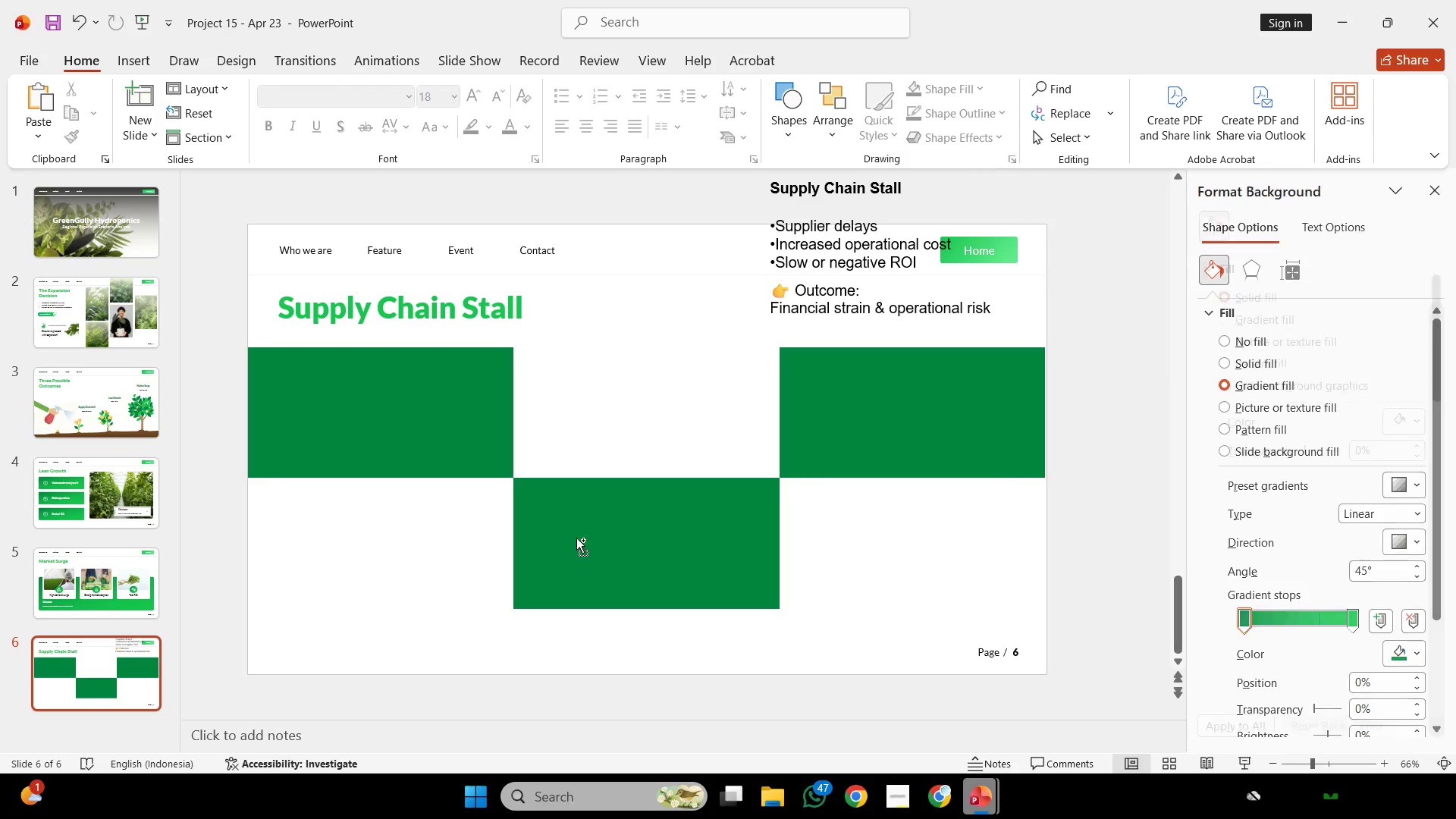 
left_click_drag(start_coordinate=[487, 479], to_coordinate=[488, 634])
 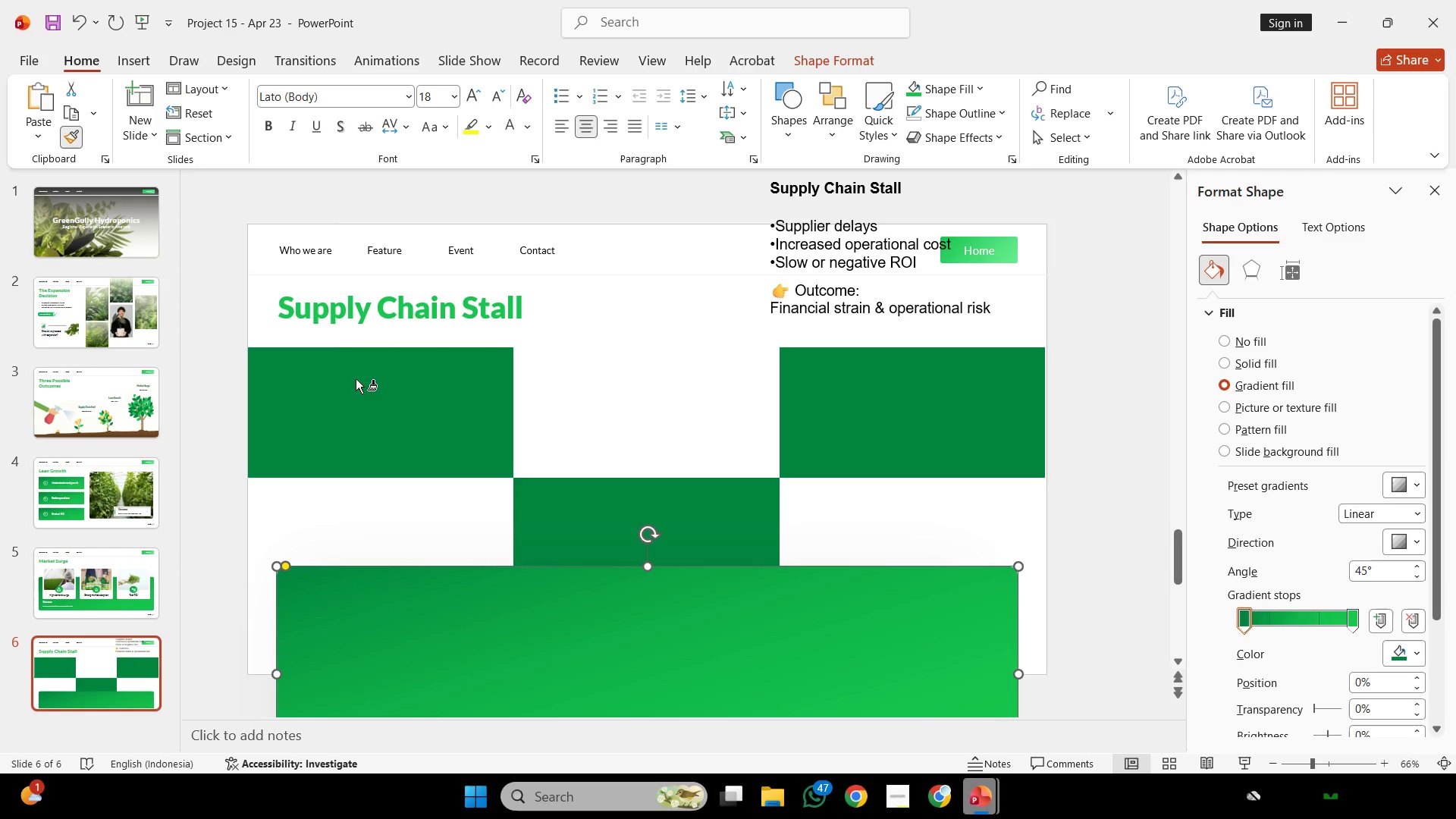 
double_click([356, 379])
 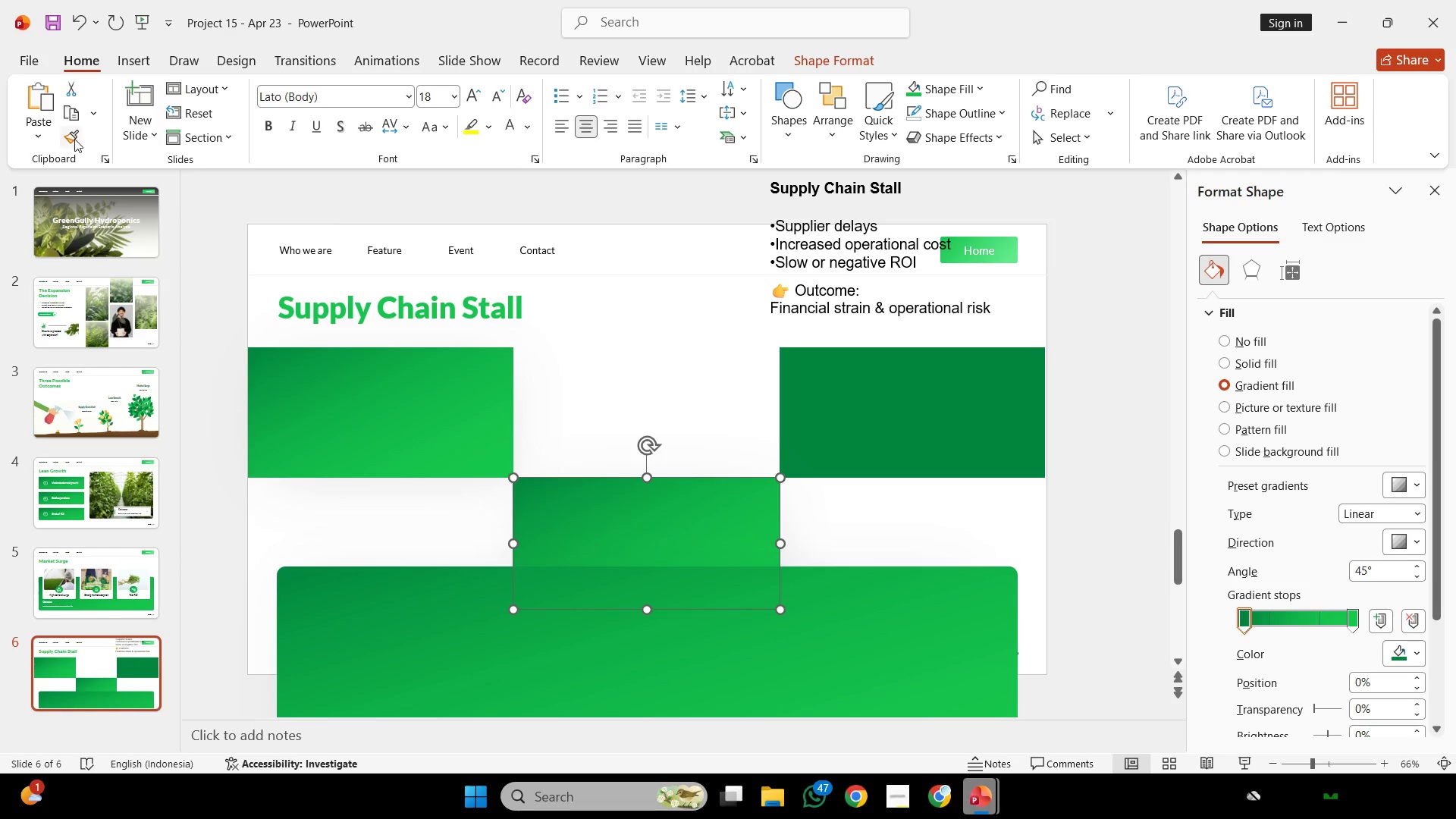 
double_click([905, 410])
 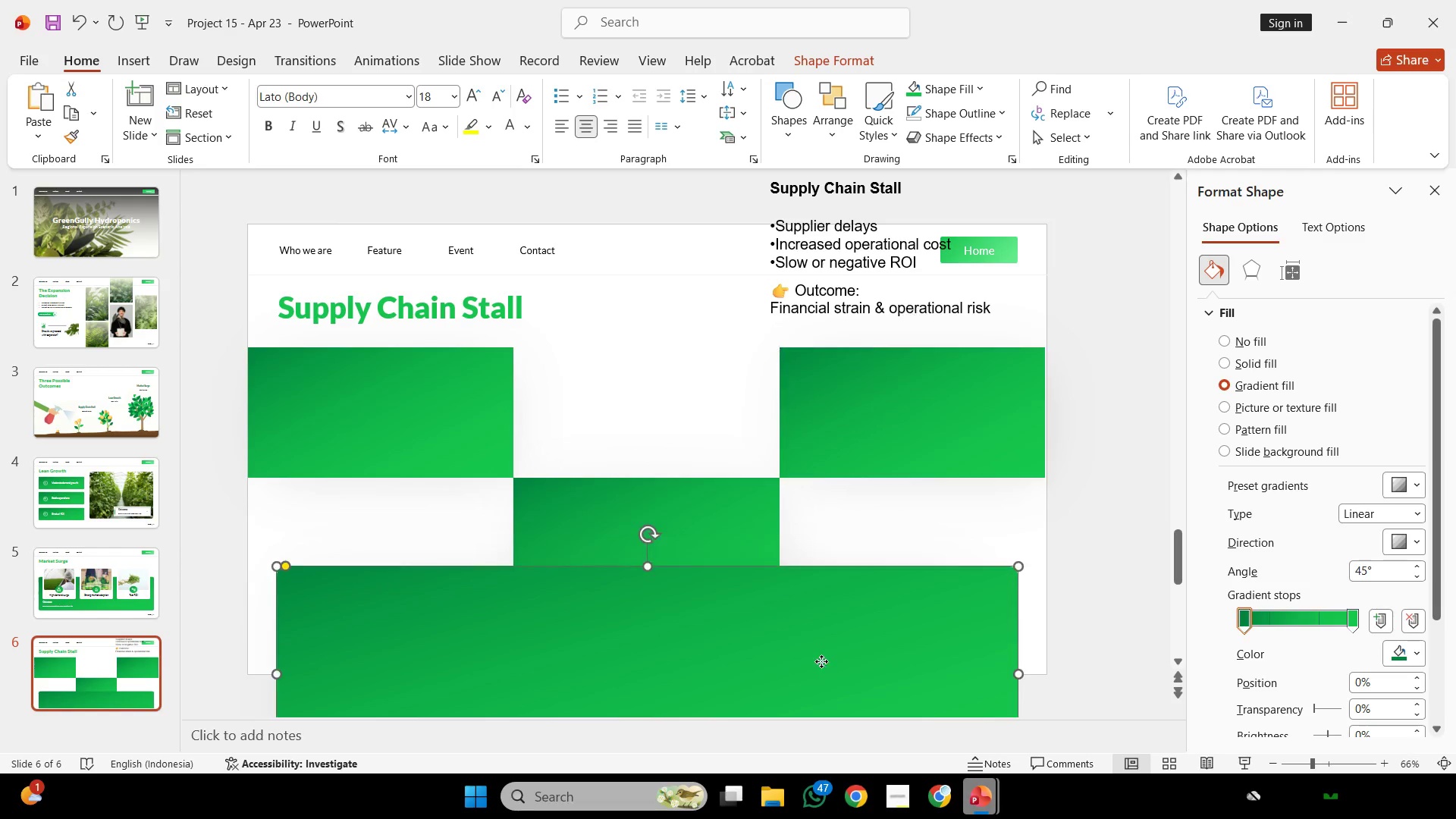 
left_click([821, 661])
 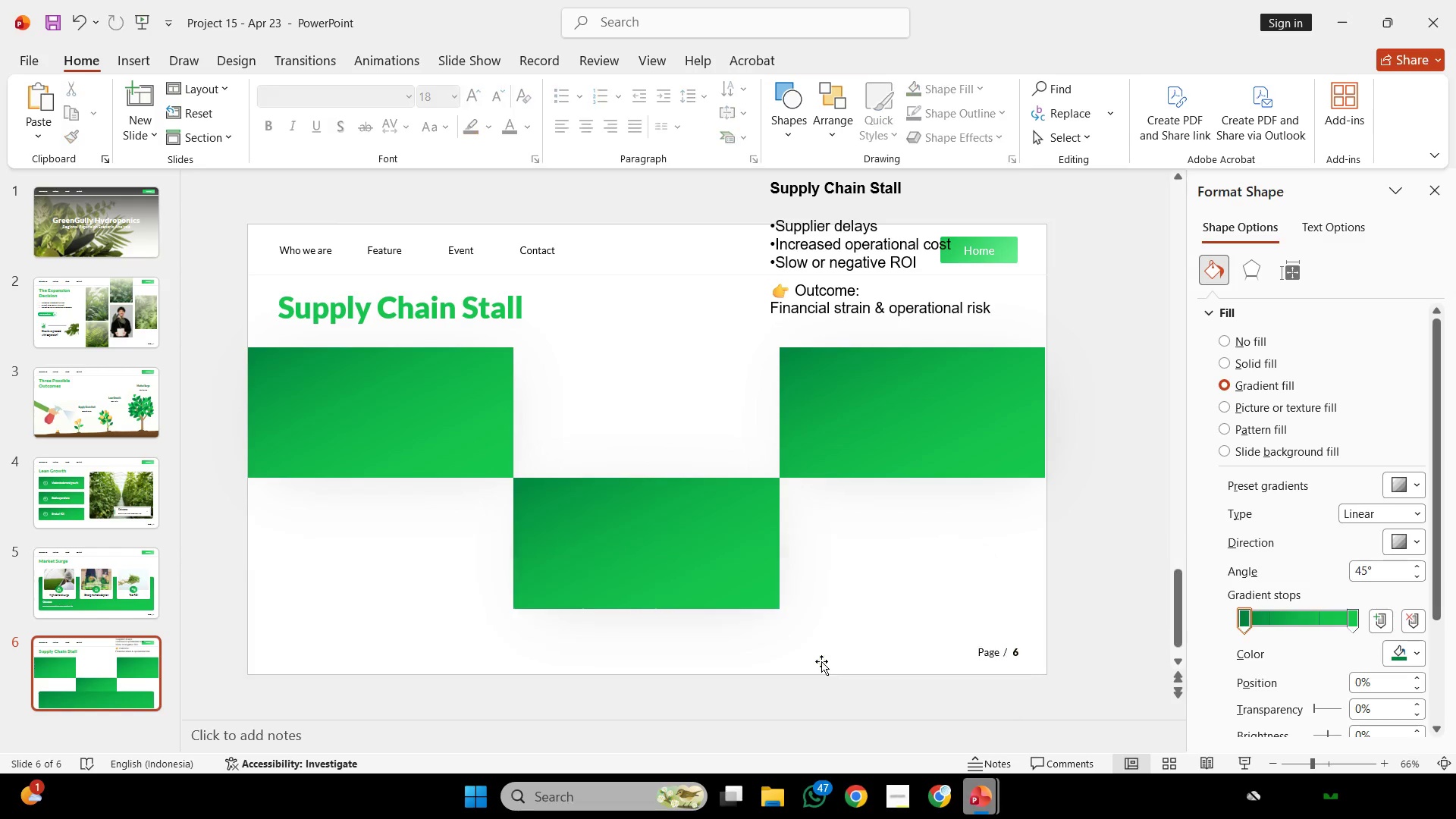 
key(Backspace)
 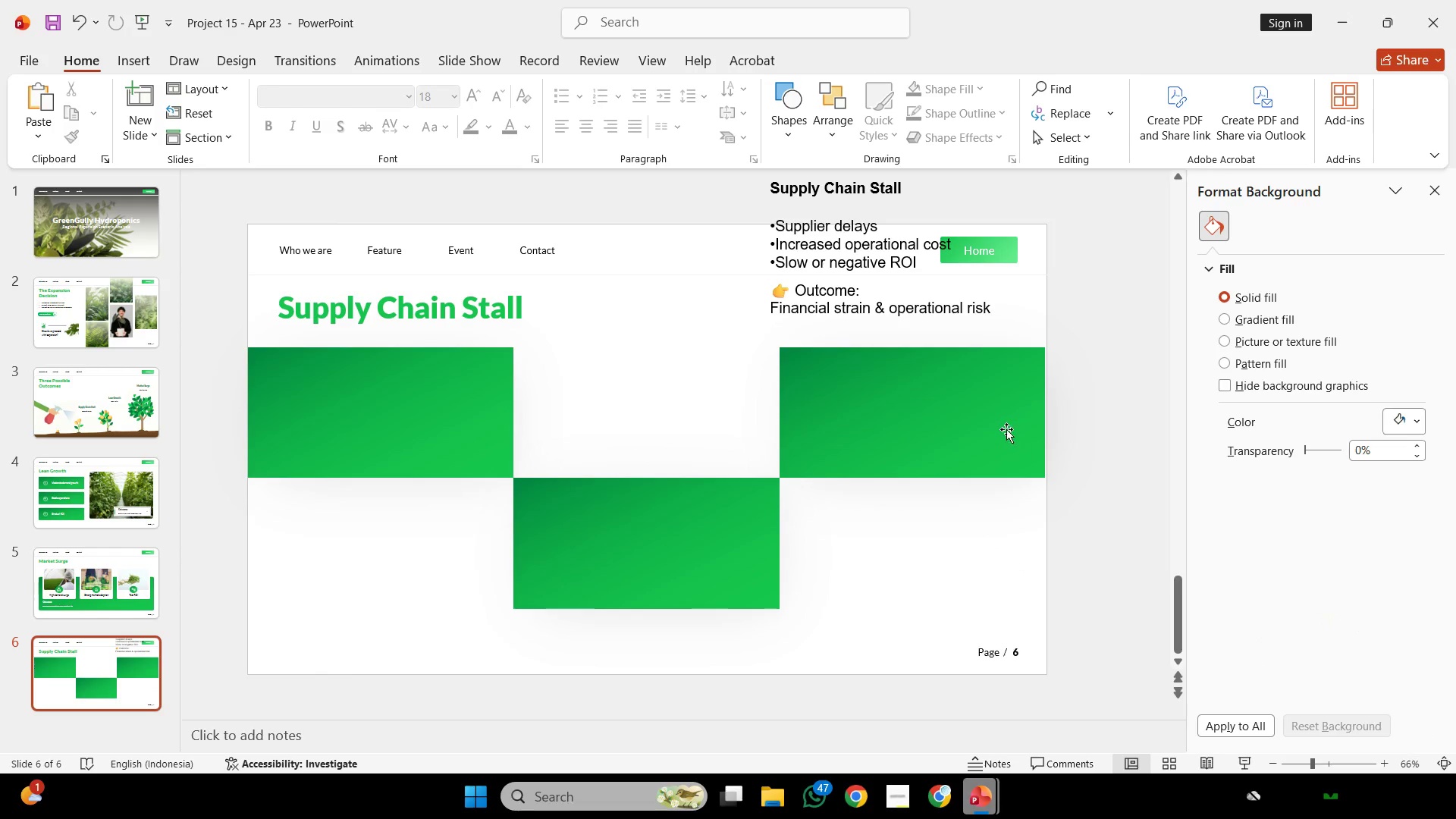 
left_click([1006, 429])
 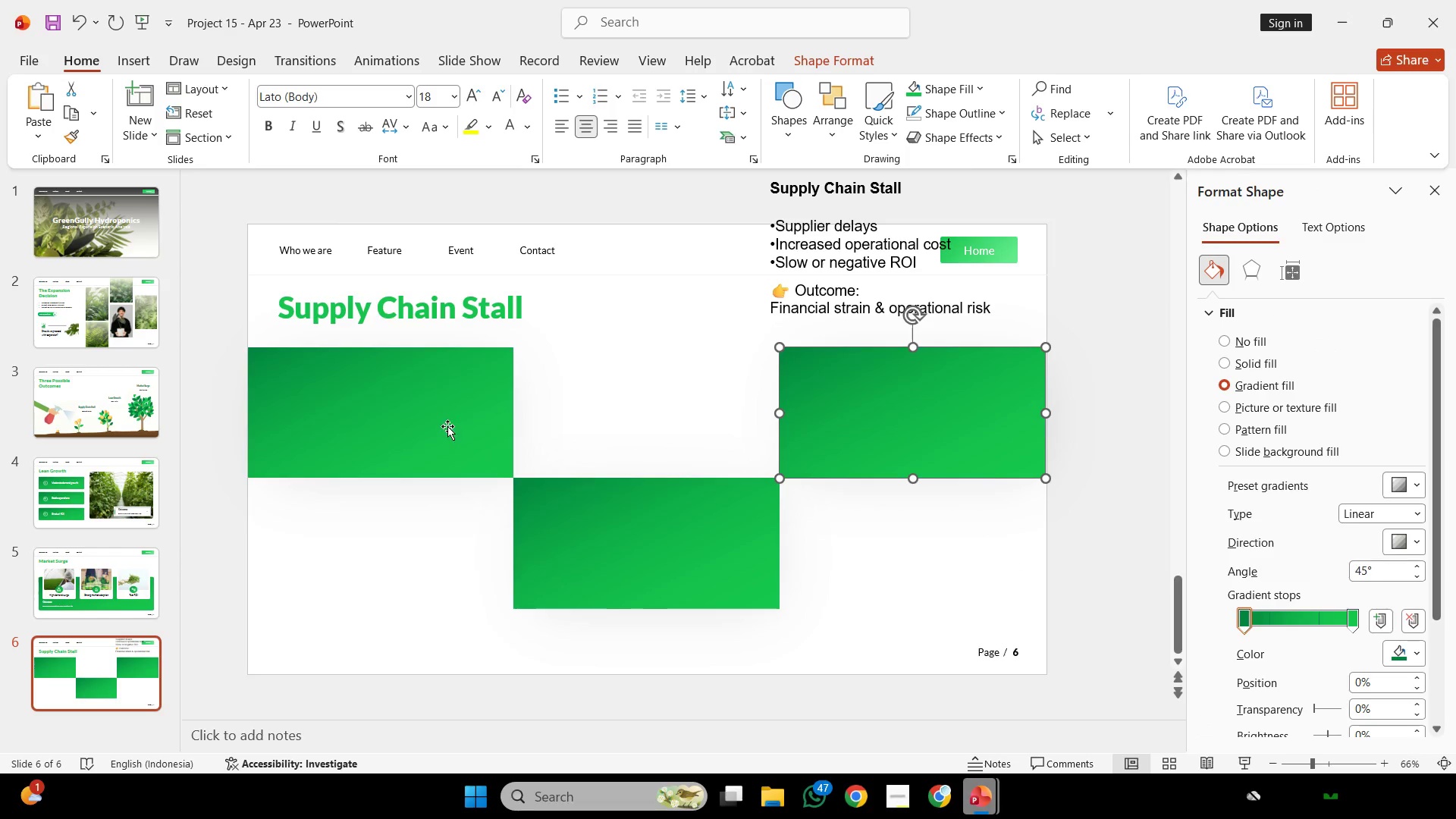 
hold_key(key=ShiftLeft, duration=0.73)
double_click([698, 552])
 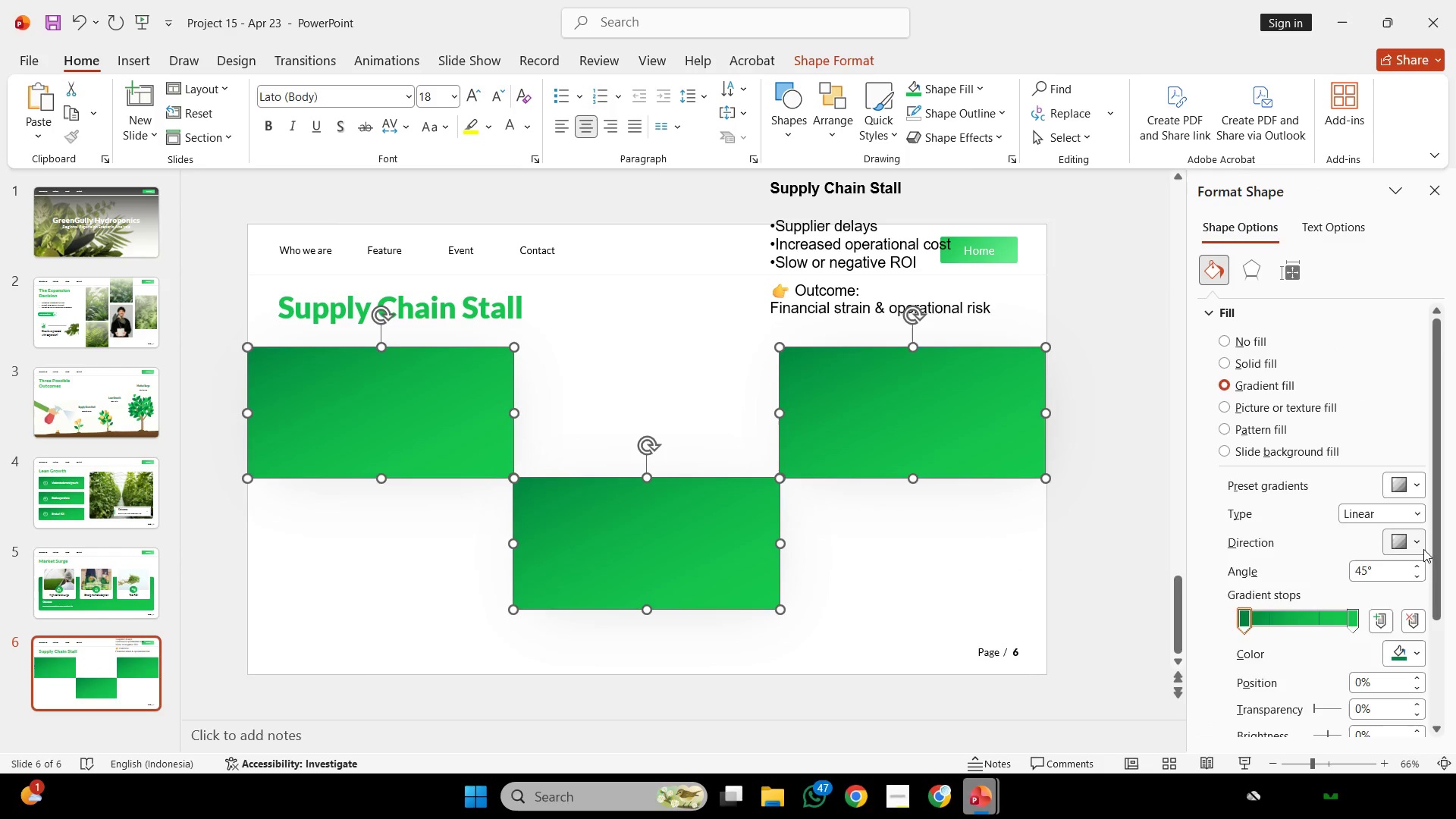 
scroll: coordinate [1423, 549], scroll_direction: down, amount: 3.0
 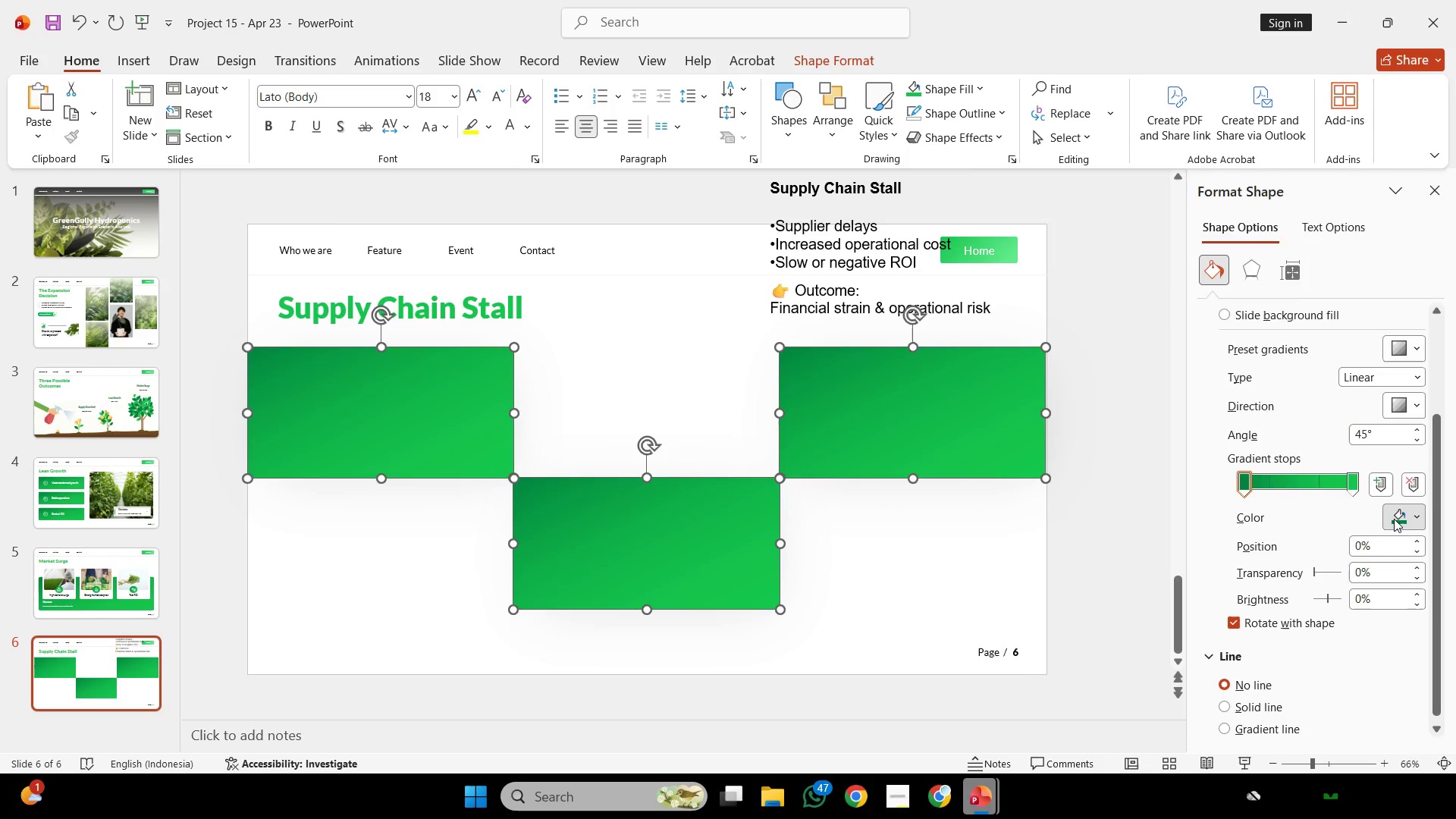 
left_click([1394, 519])
 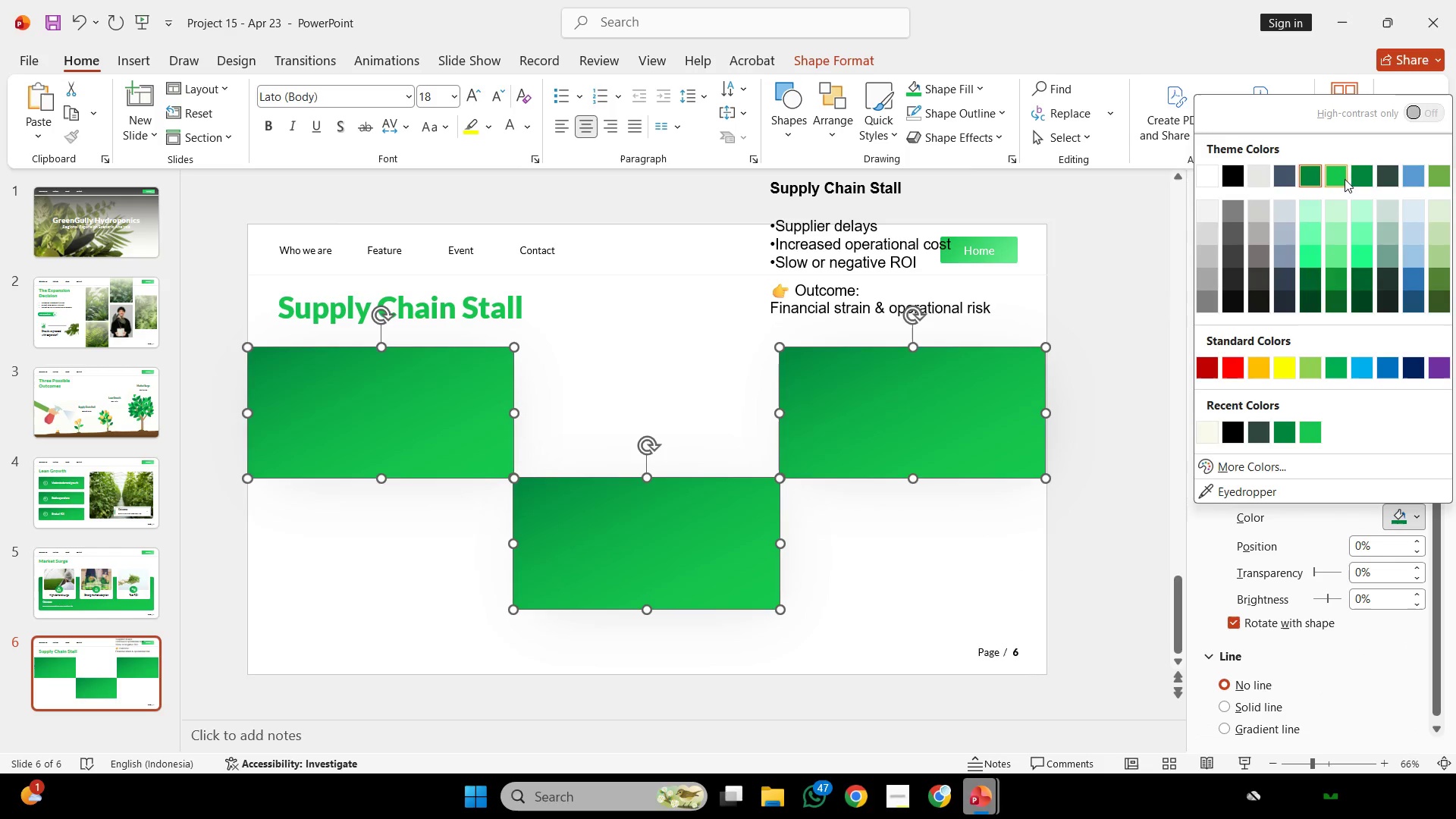 
left_click([1345, 179])
 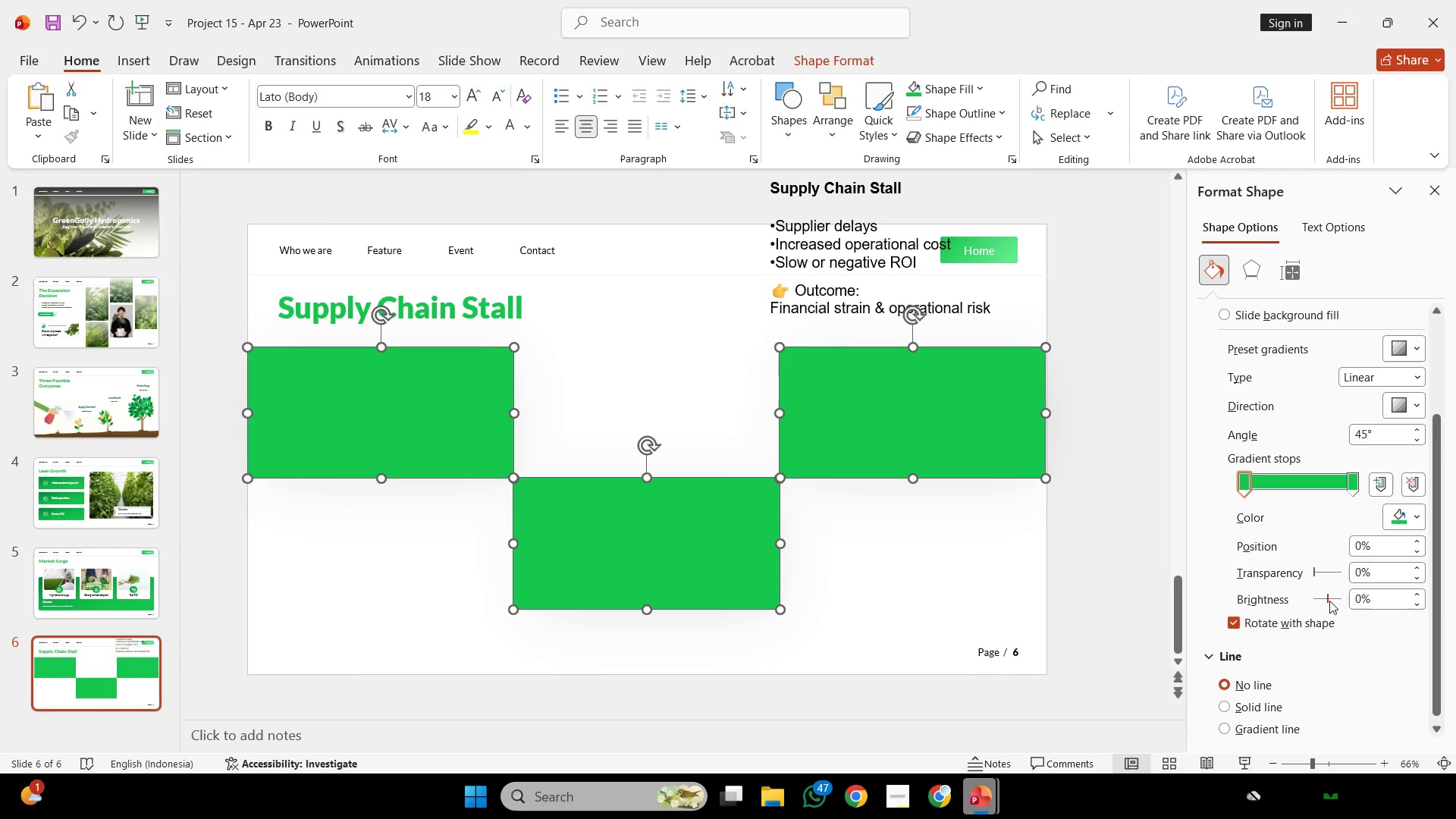 
left_click([1329, 601])
 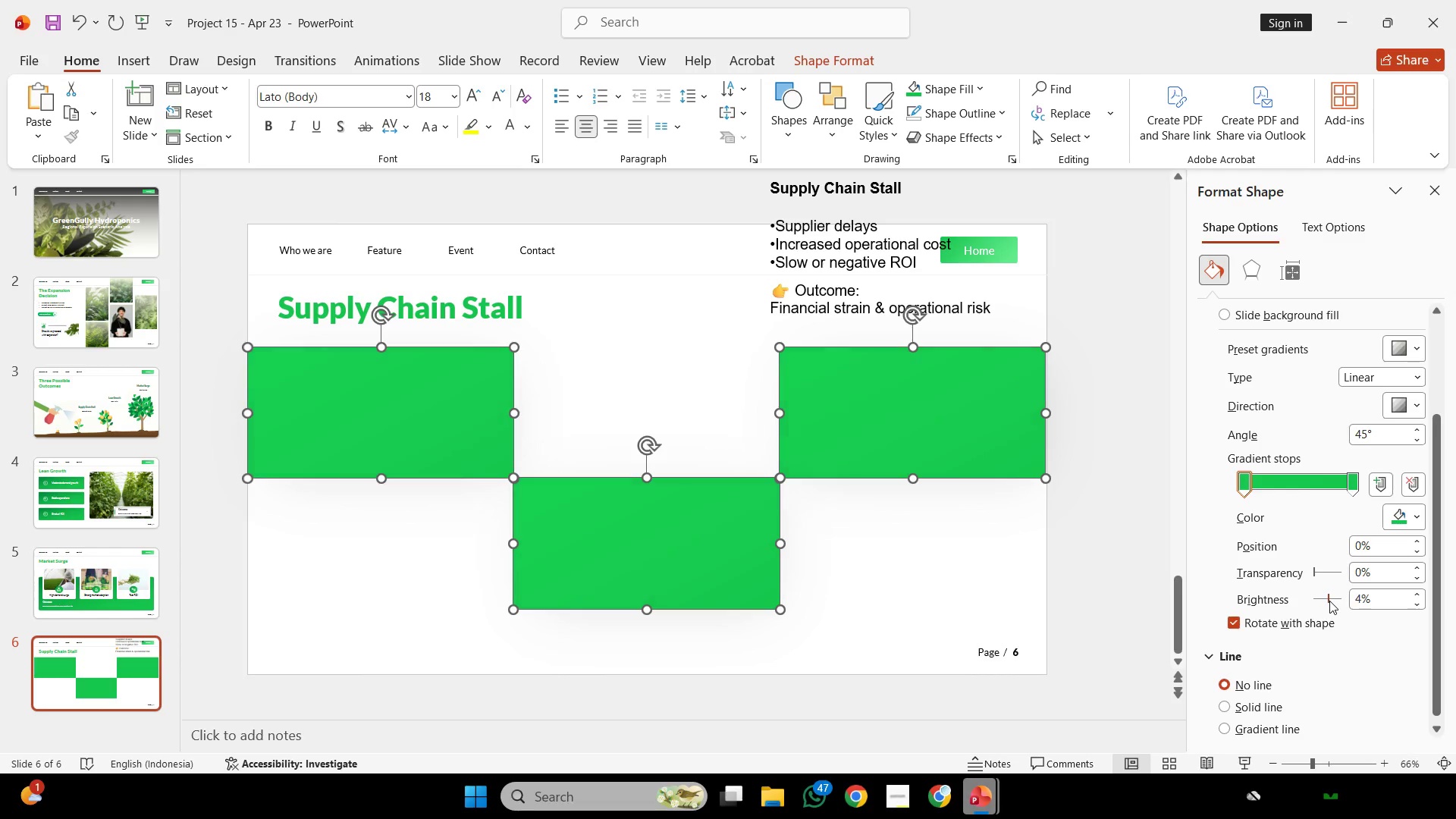 
scroll: coordinate [1329, 601], scroll_direction: up, amount: 7.0
 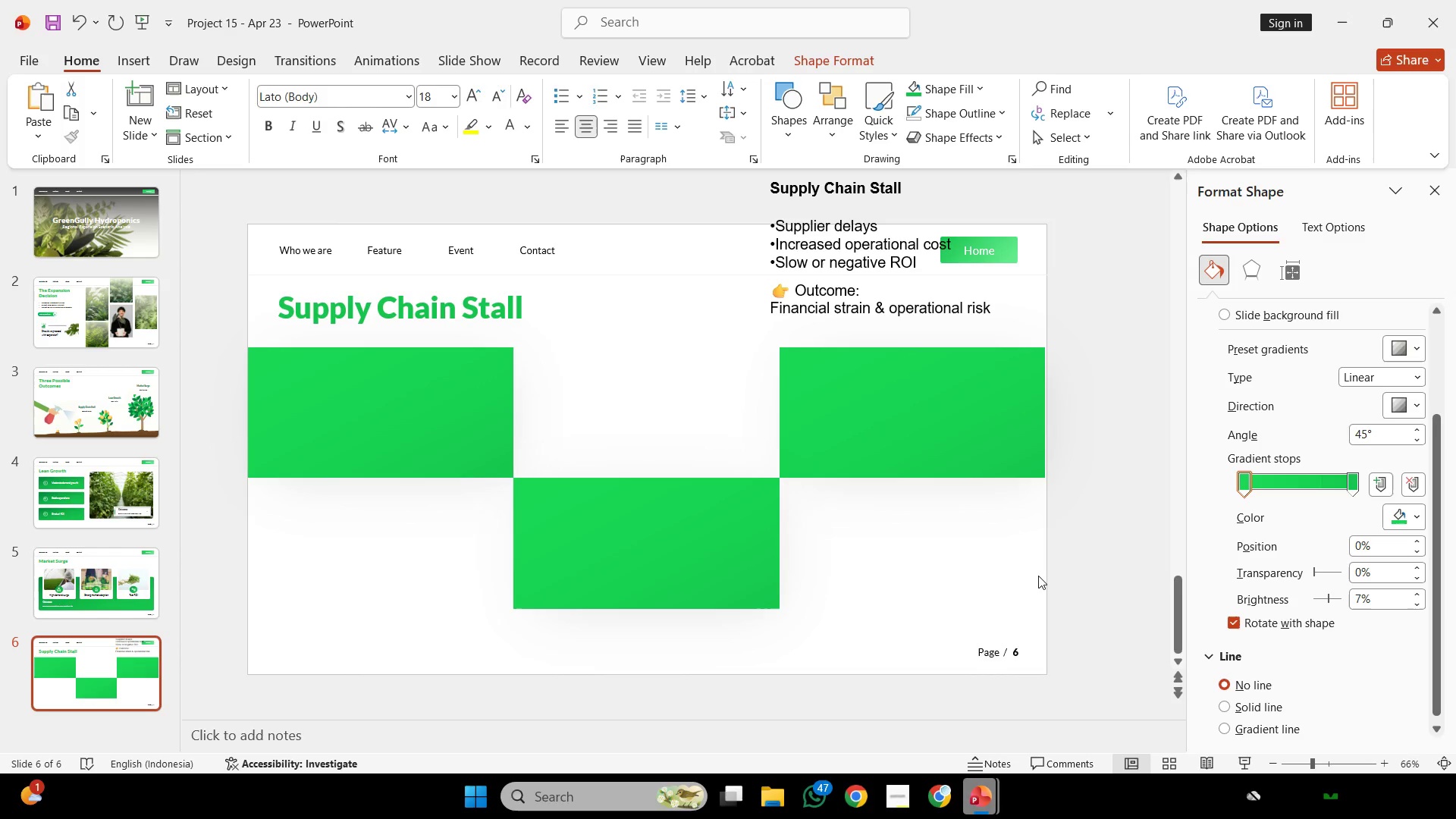 
left_click([1038, 576])
 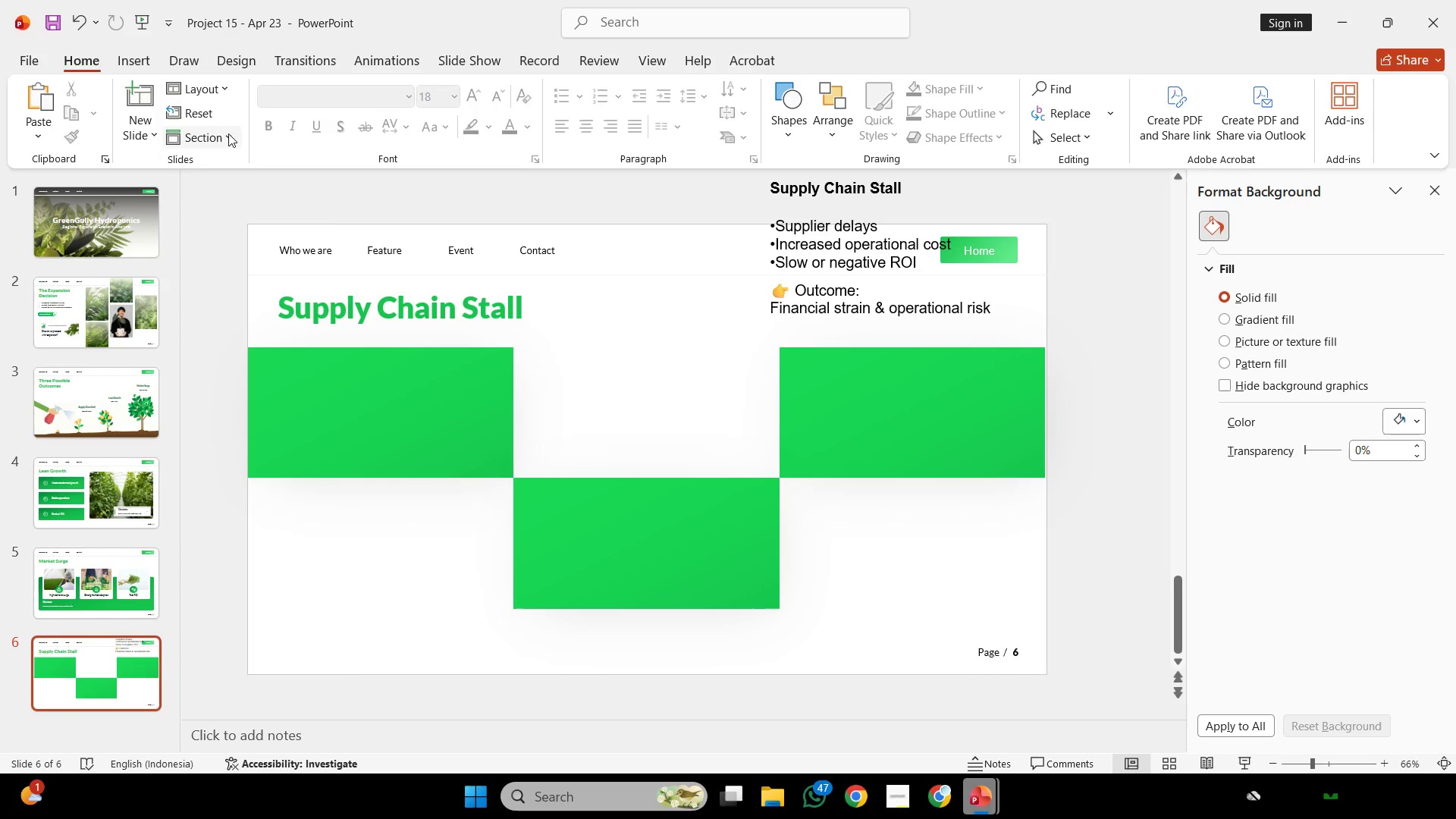 
left_click([190, 110])
 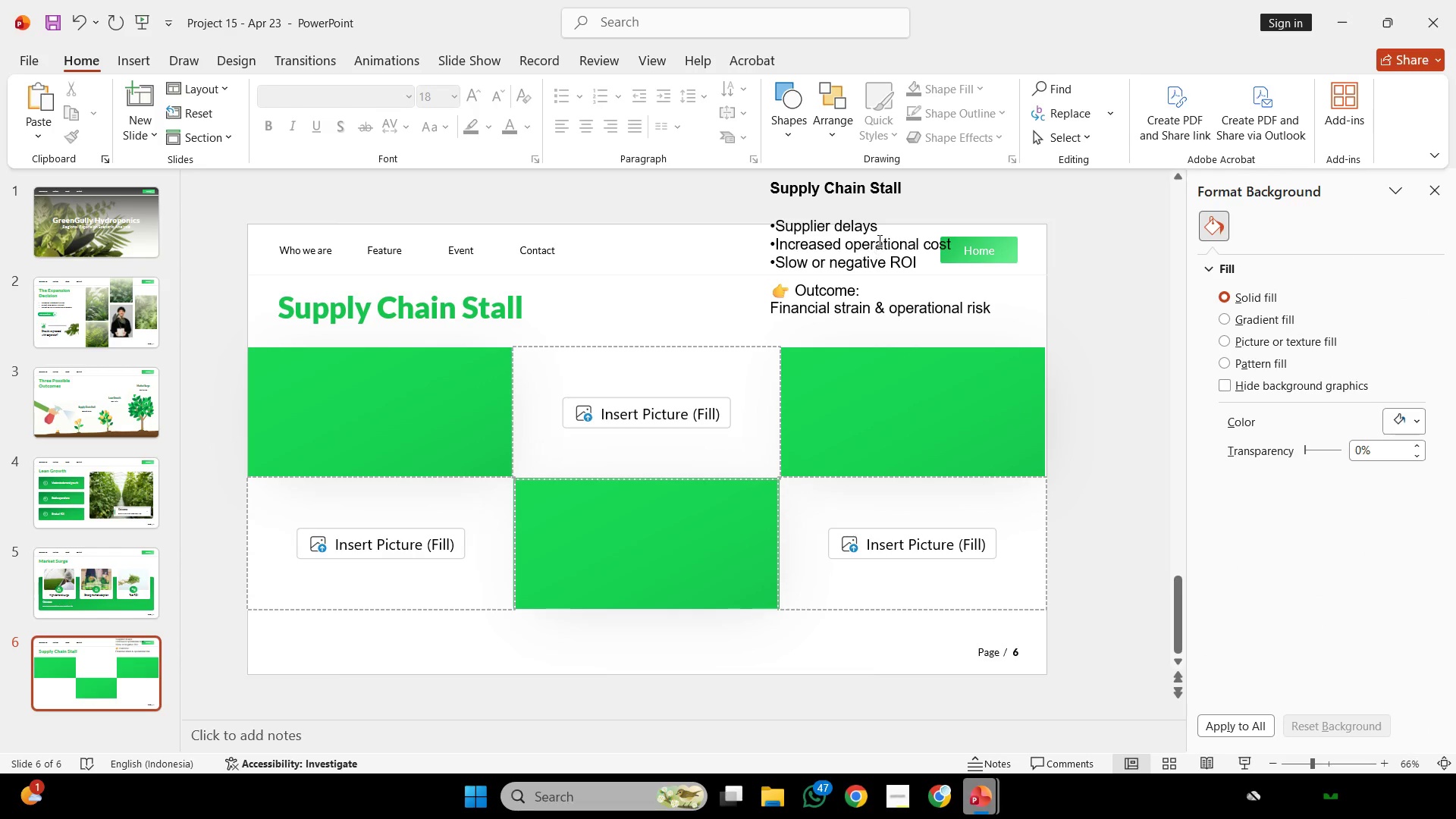 
left_click_drag(start_coordinate=[883, 226], to_coordinate=[792, 258])
 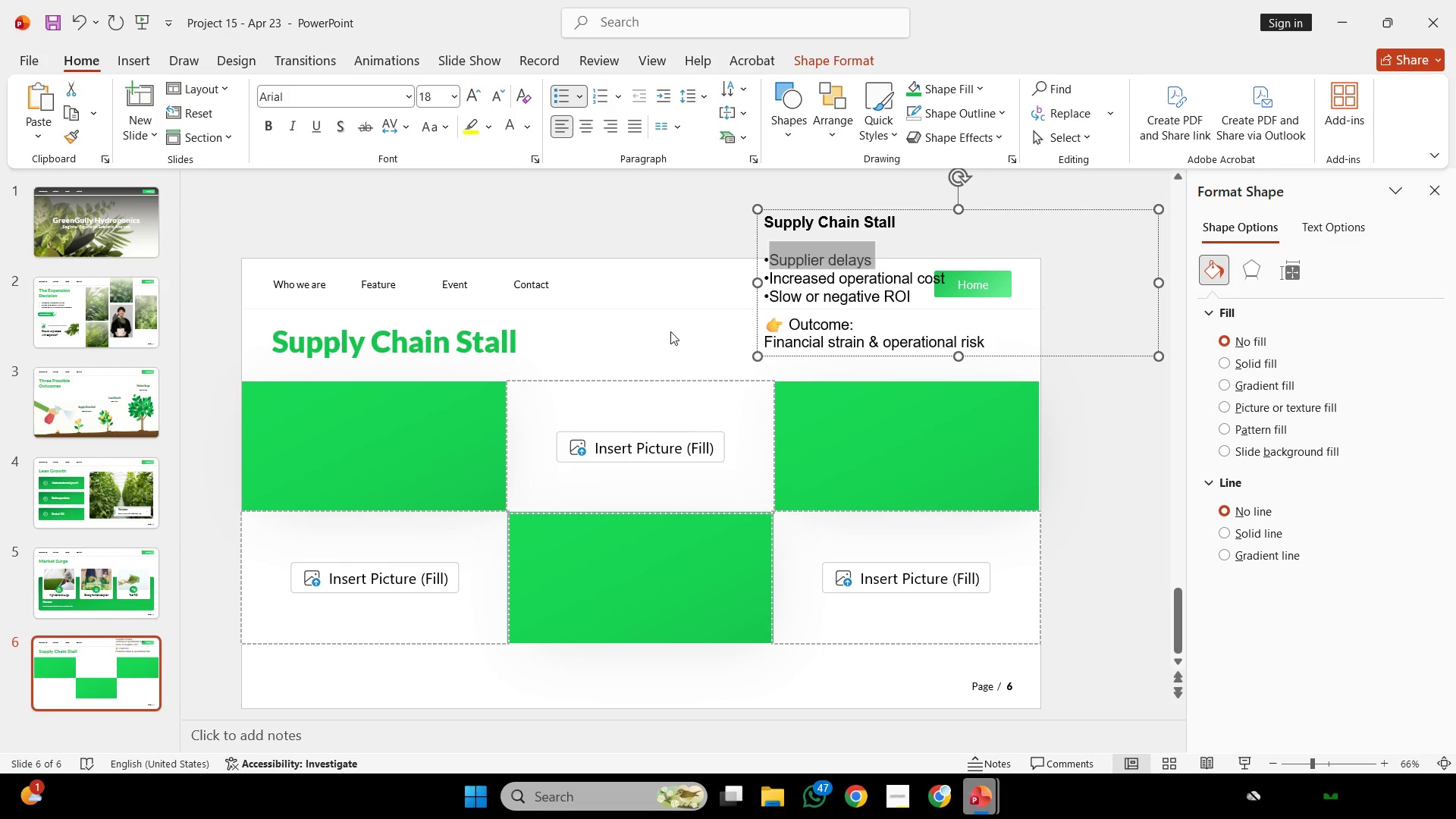 
key(Control+C)
 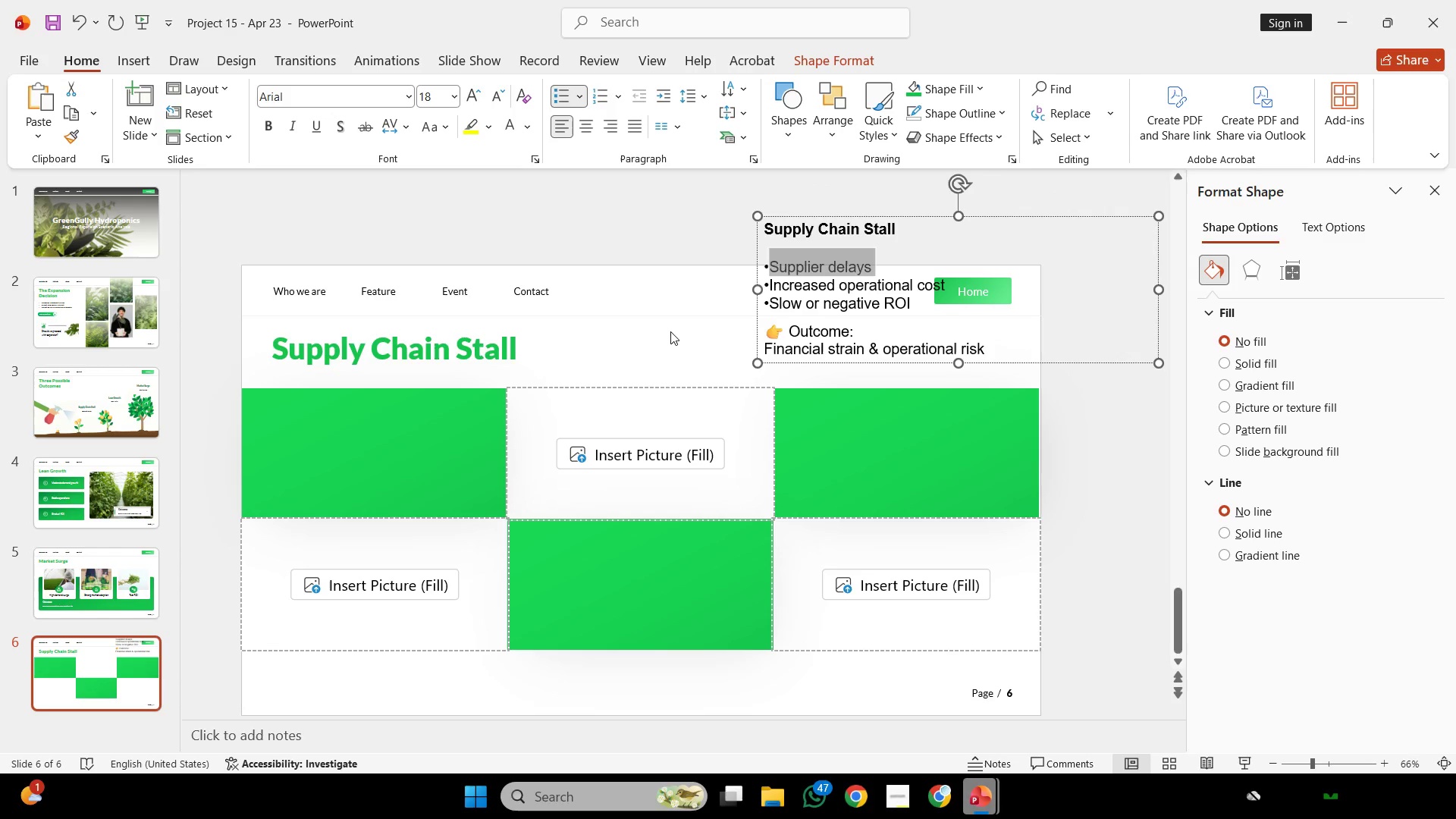 
key(Control+C)
 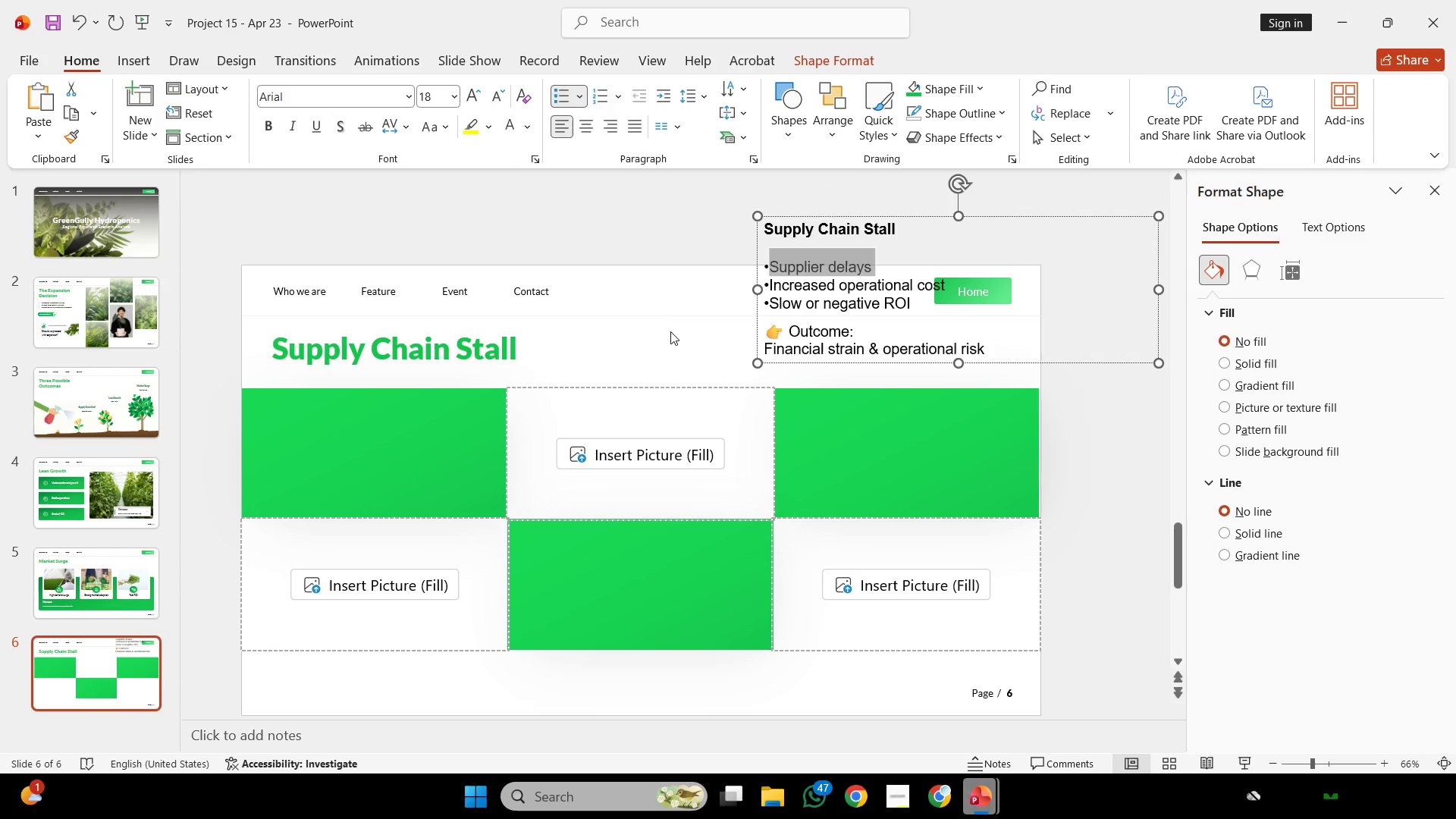 
scroll: coordinate [711, 445], scroll_direction: up, amount: 2.0
 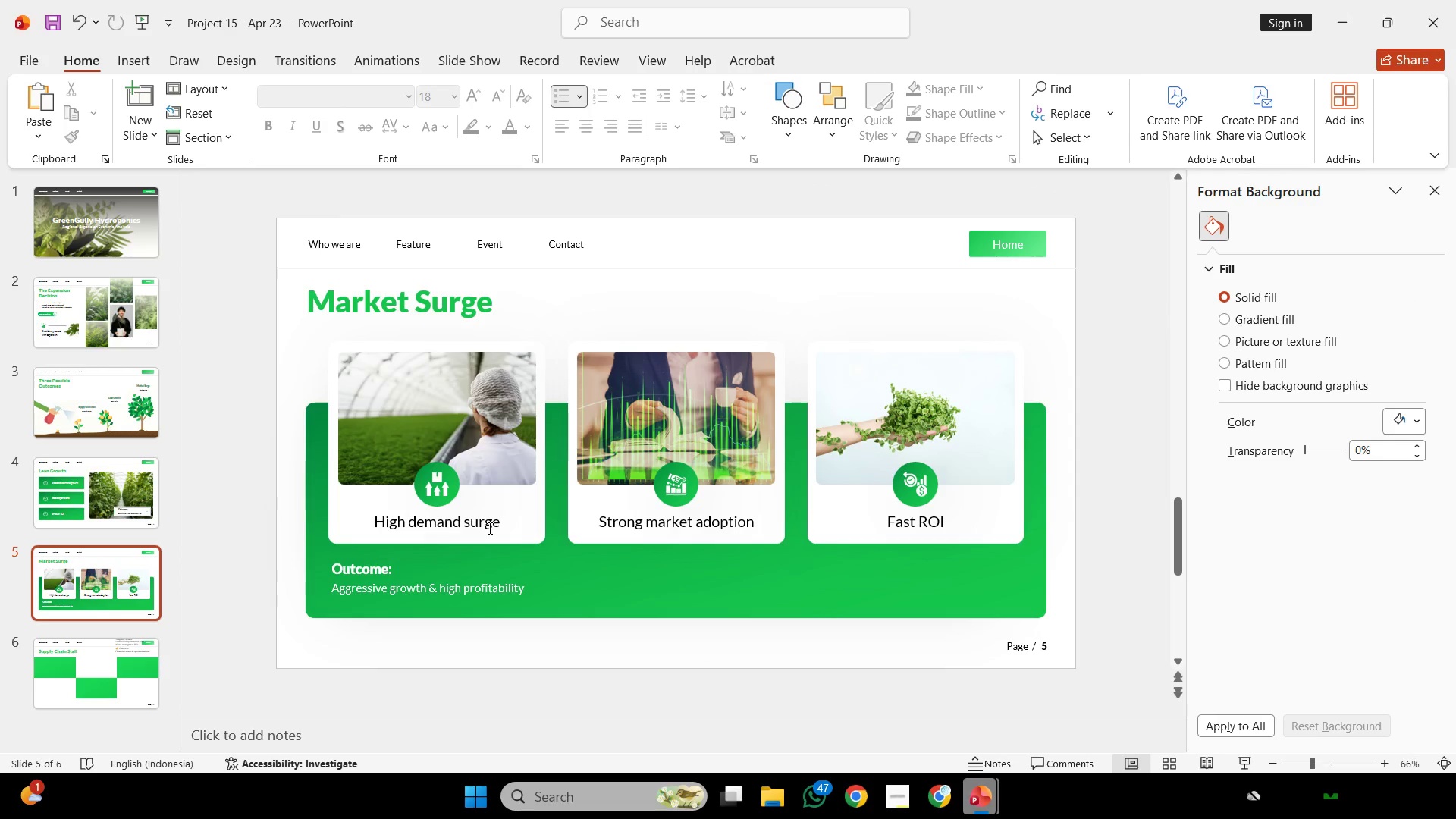 
left_click([488, 528])
 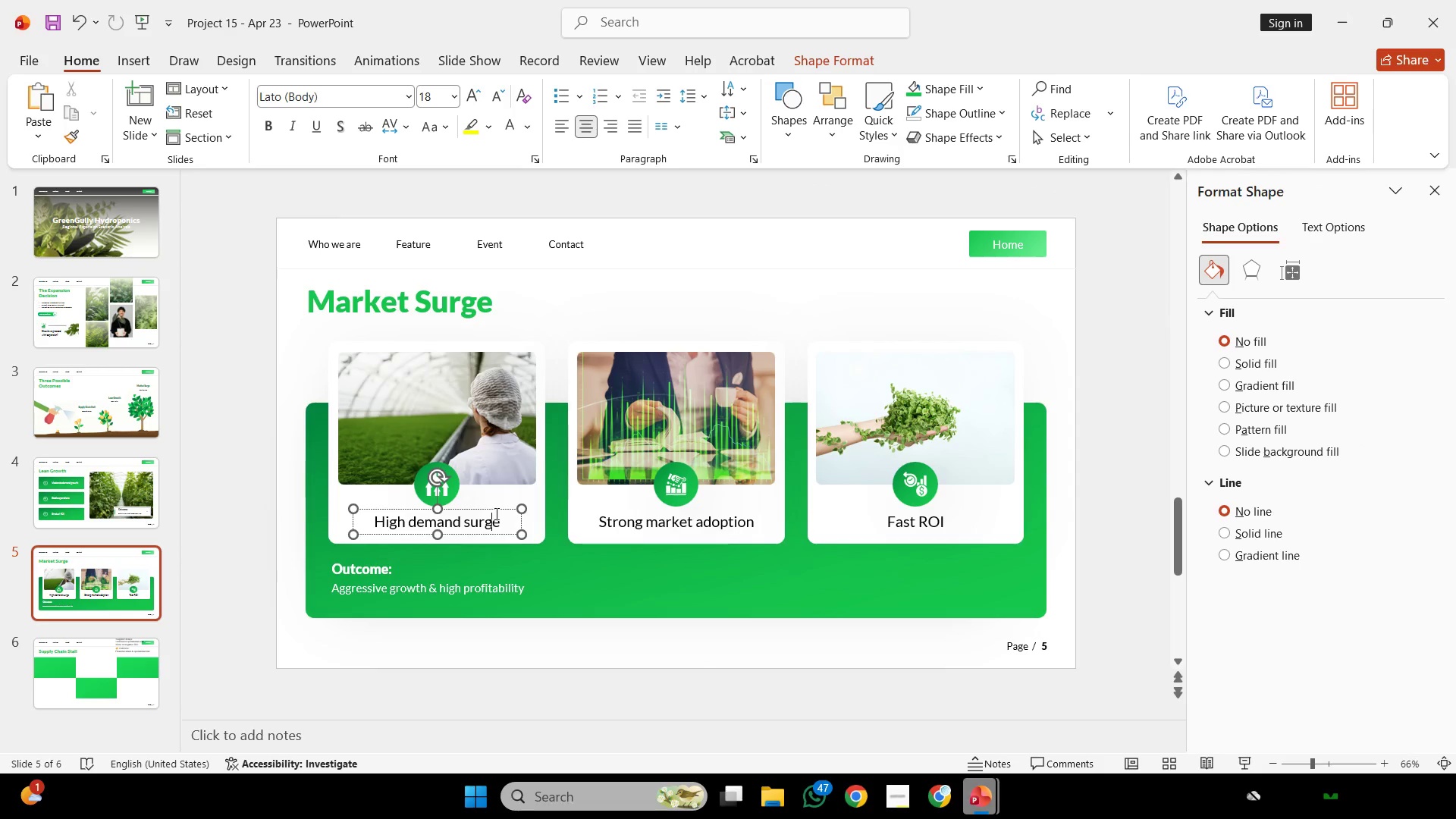 
hold_key(key=ShiftLeft, duration=1.08)
hold_key(key=ControlLeft, duration=1.06)
left_click_drag(start_coordinate=[495, 508], to_coordinate=[495, 531])
 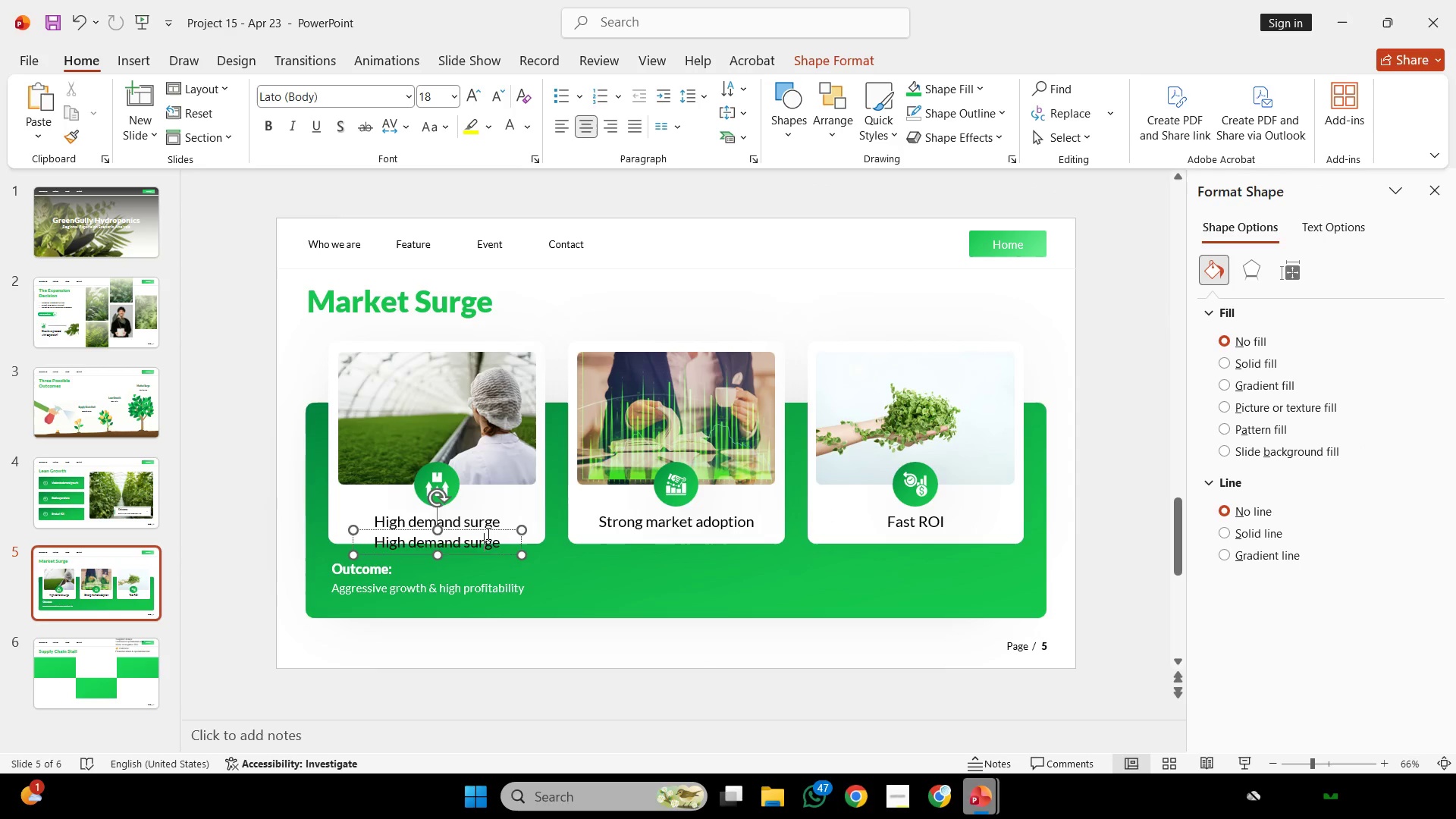 
left_click([487, 534])
 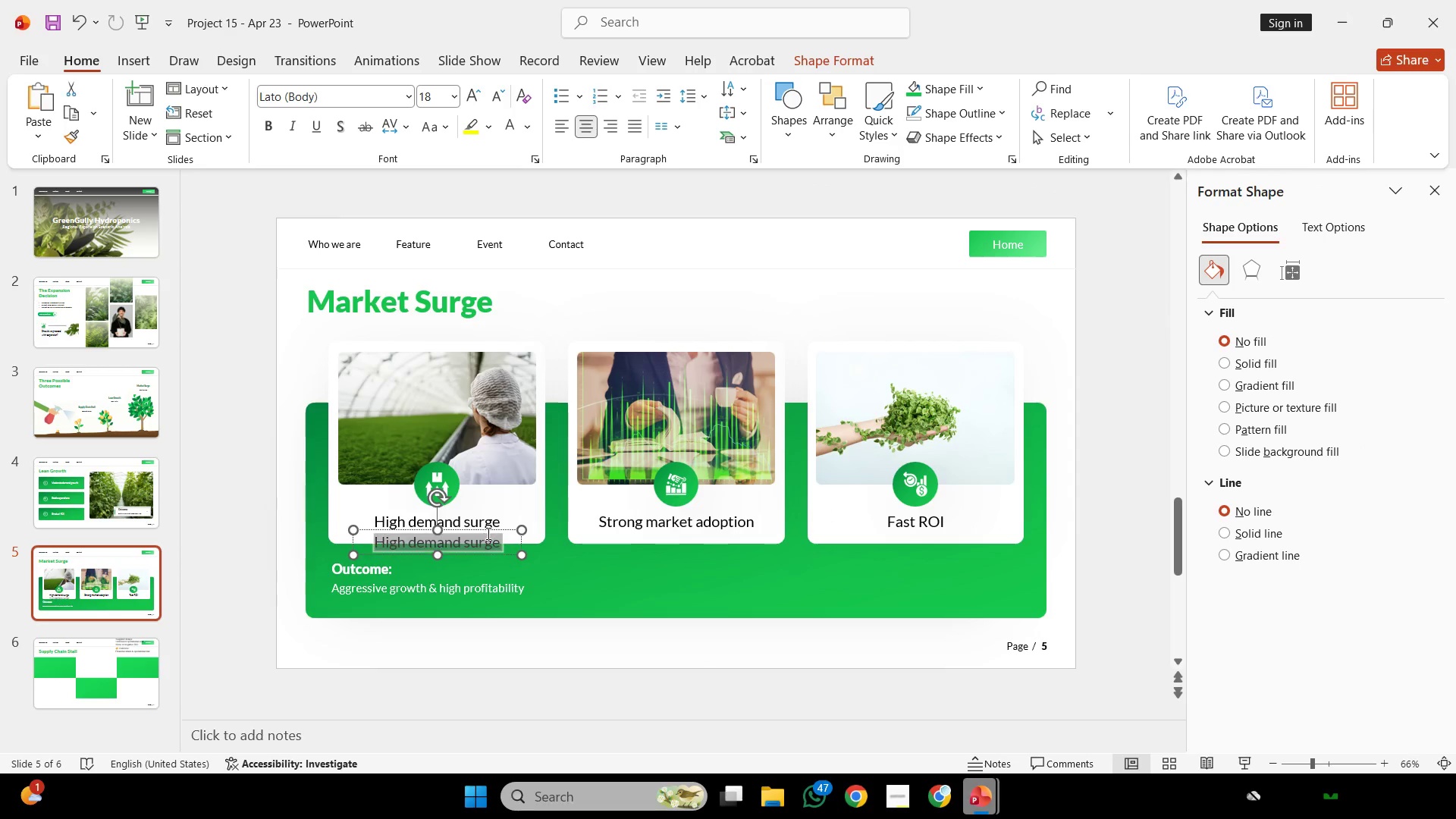 
key(Control+ControlLeft)
 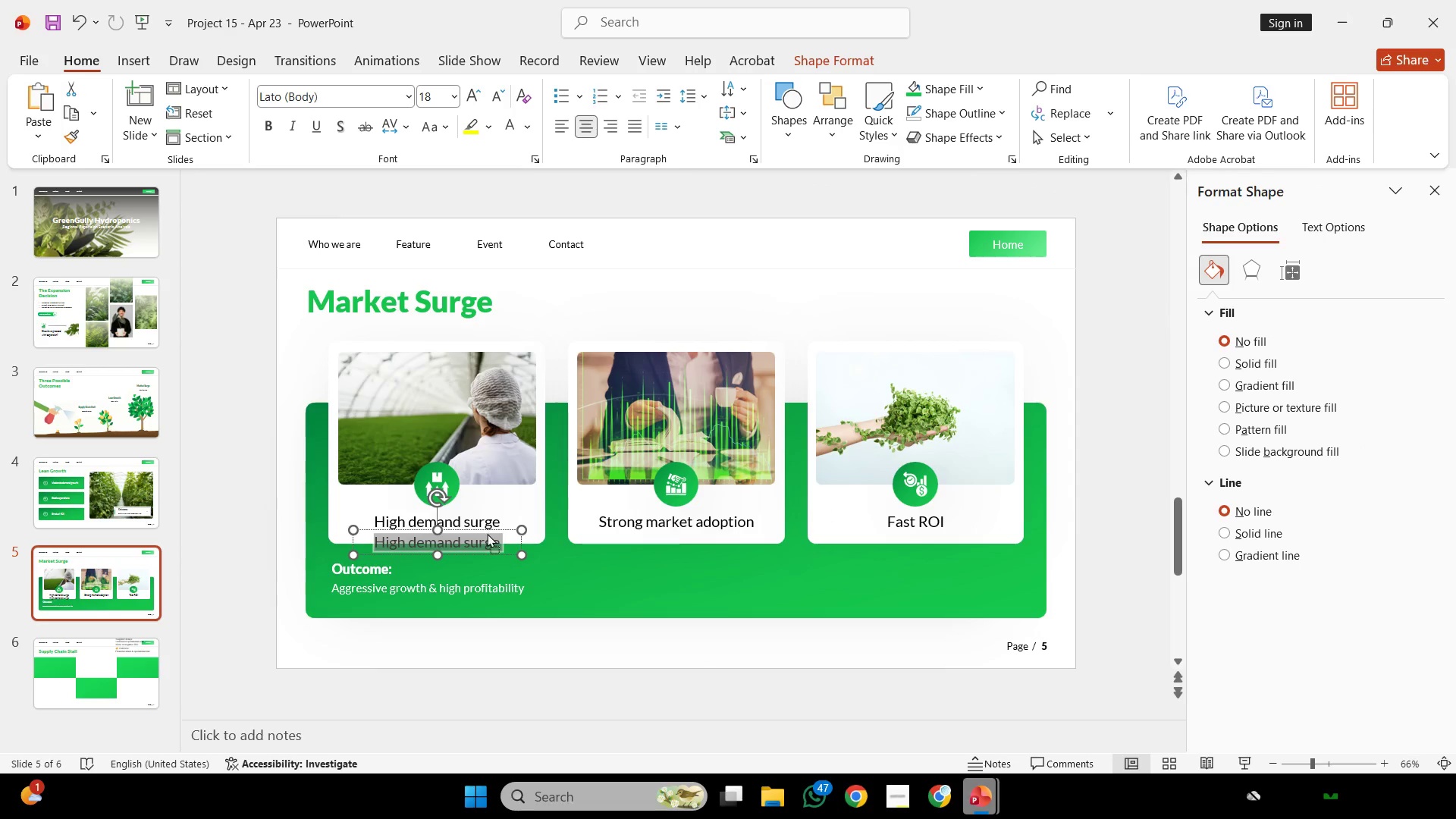 
key(Control+A)
 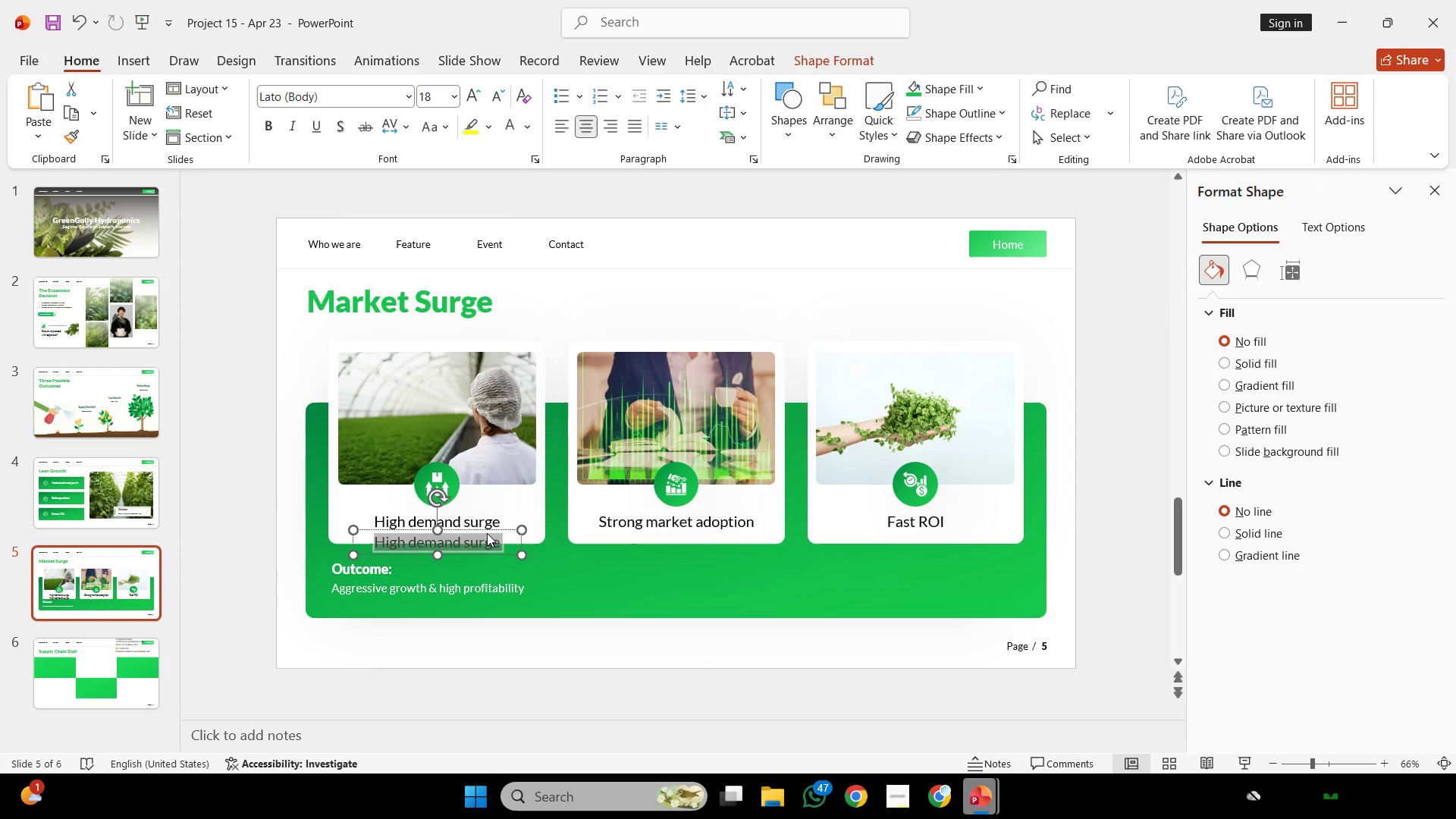 
right_click([487, 533])
 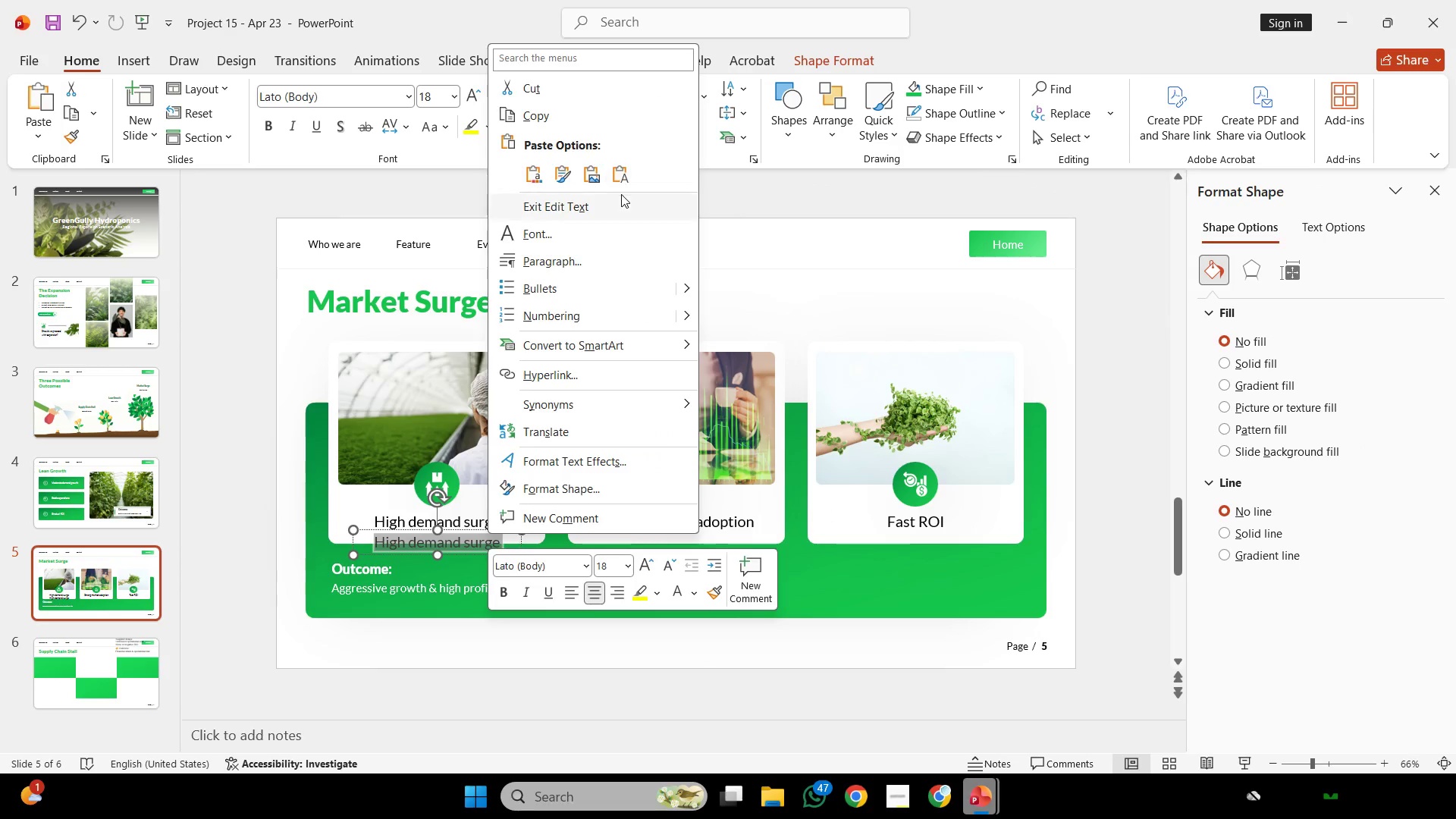 
left_click([621, 194])
 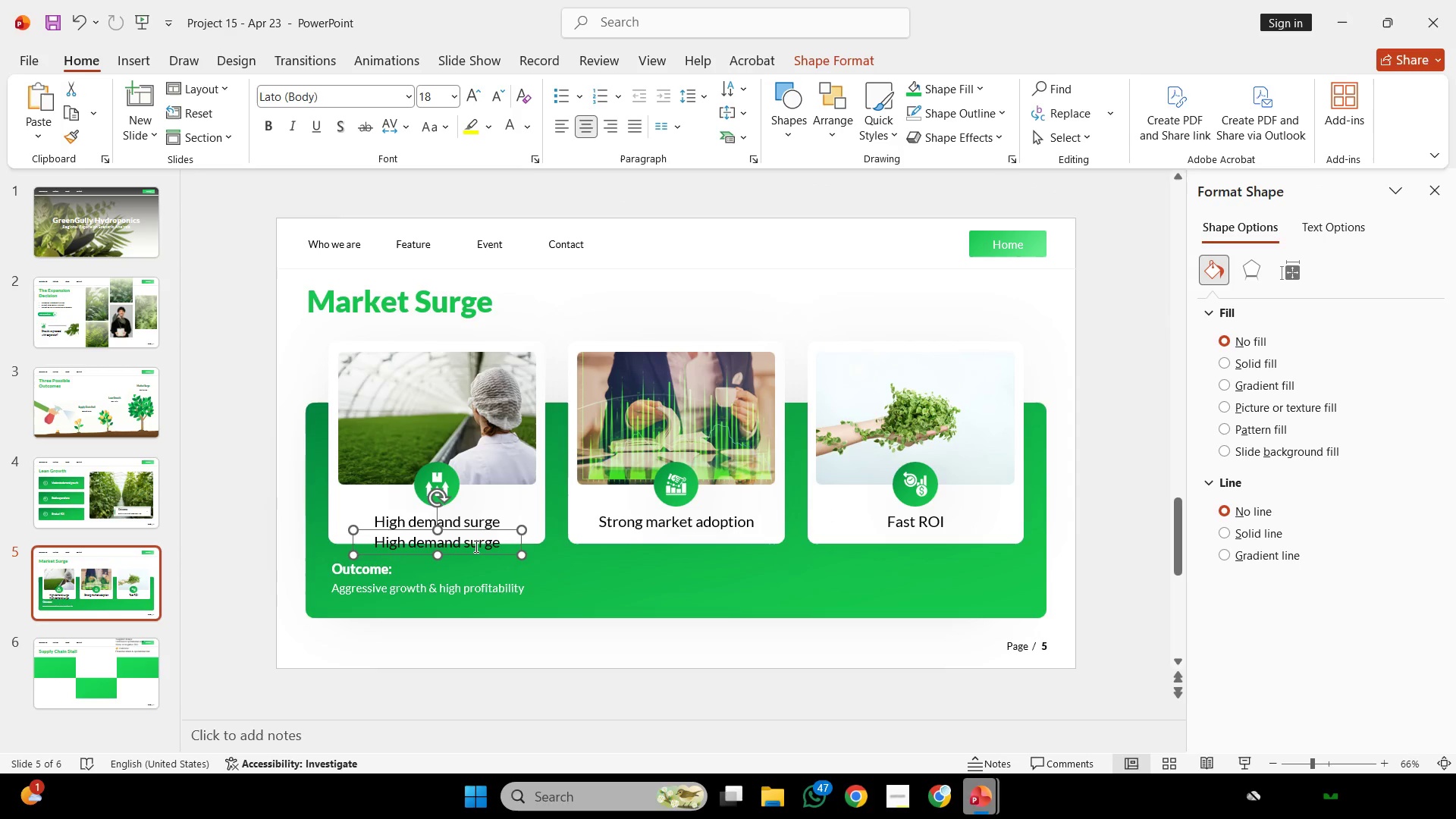 
hold_key(key=ControlLeft, duration=0.31)
 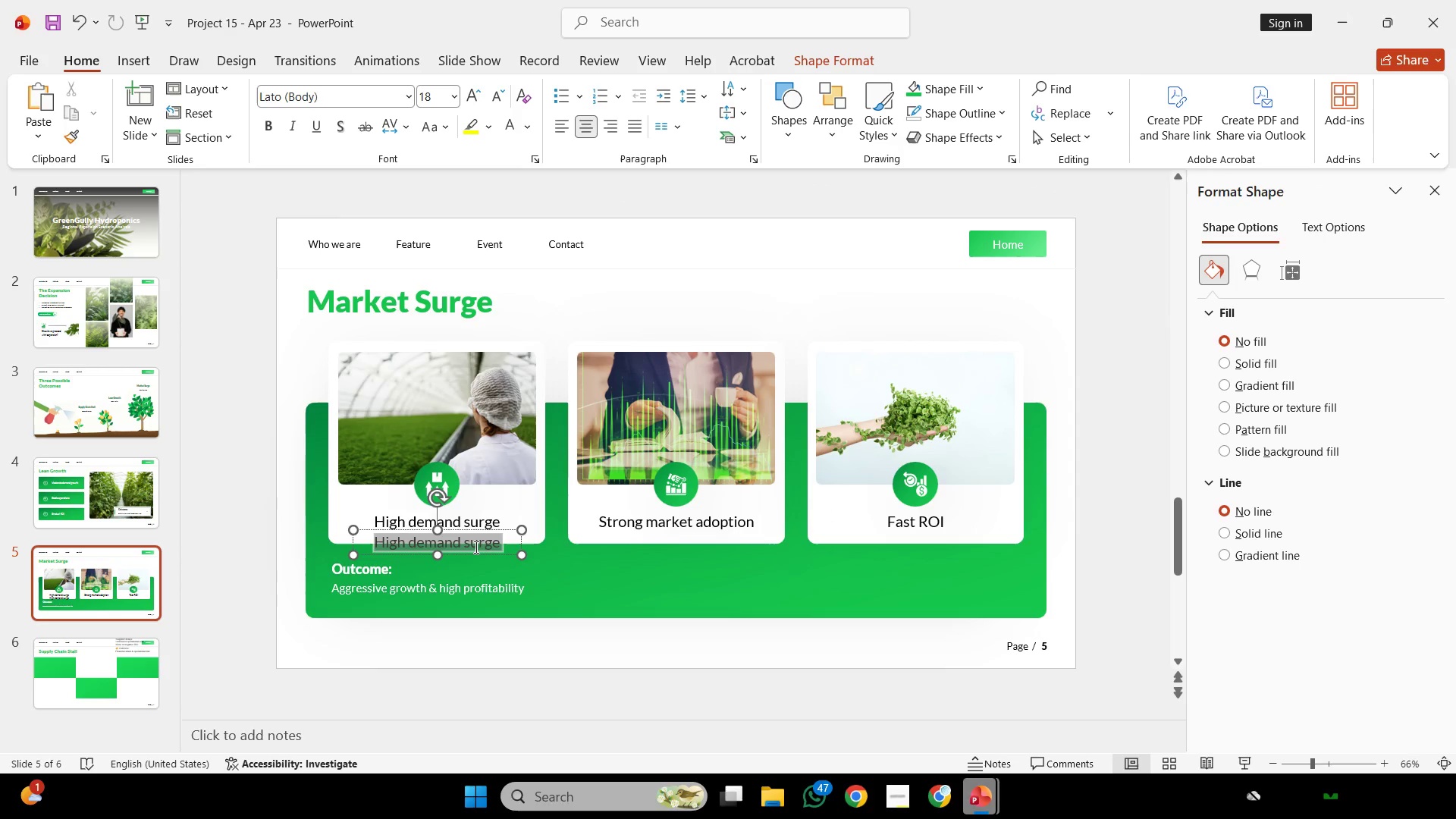 
left_click([475, 547])
 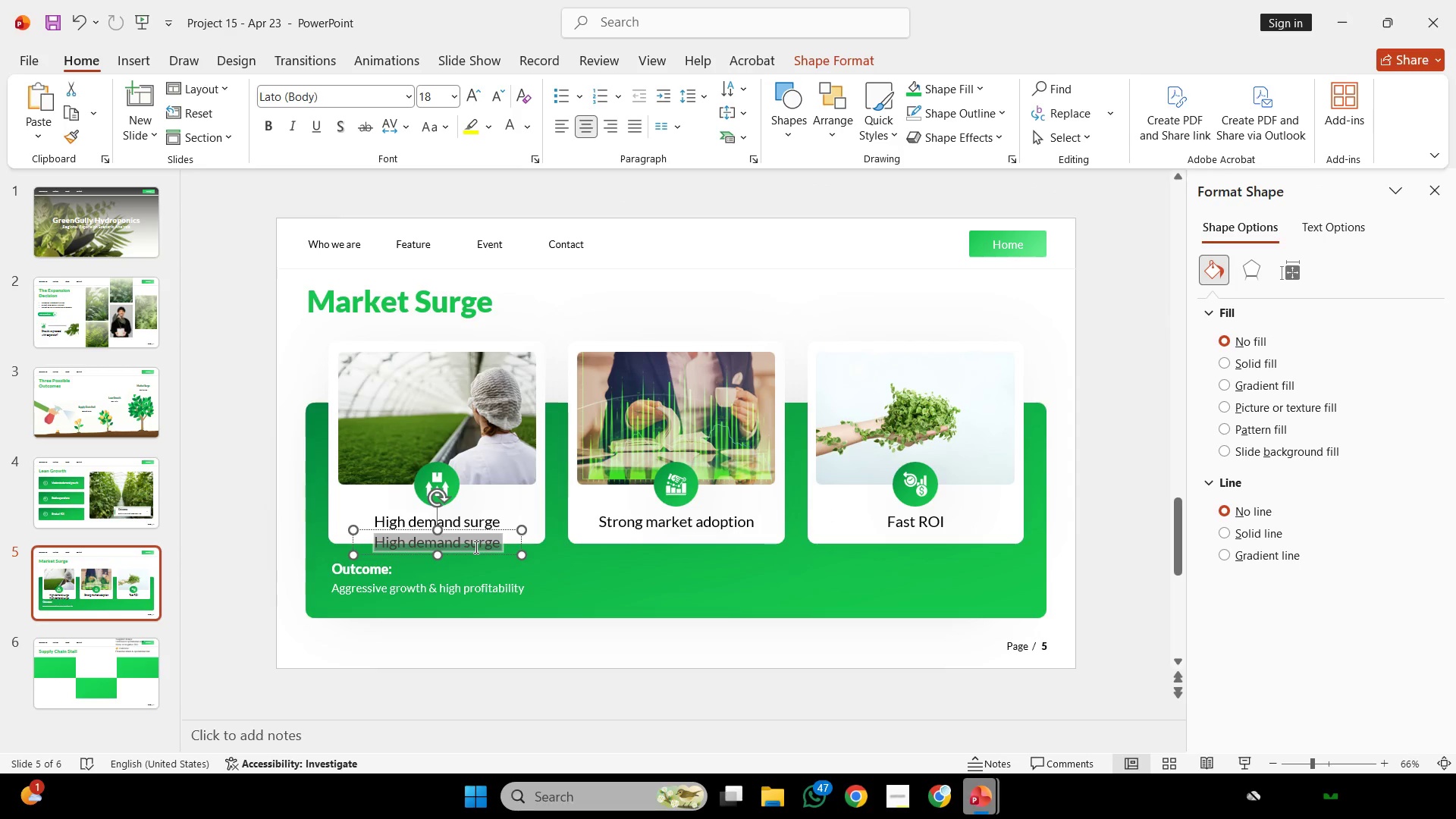 
key(Control+ControlLeft)
 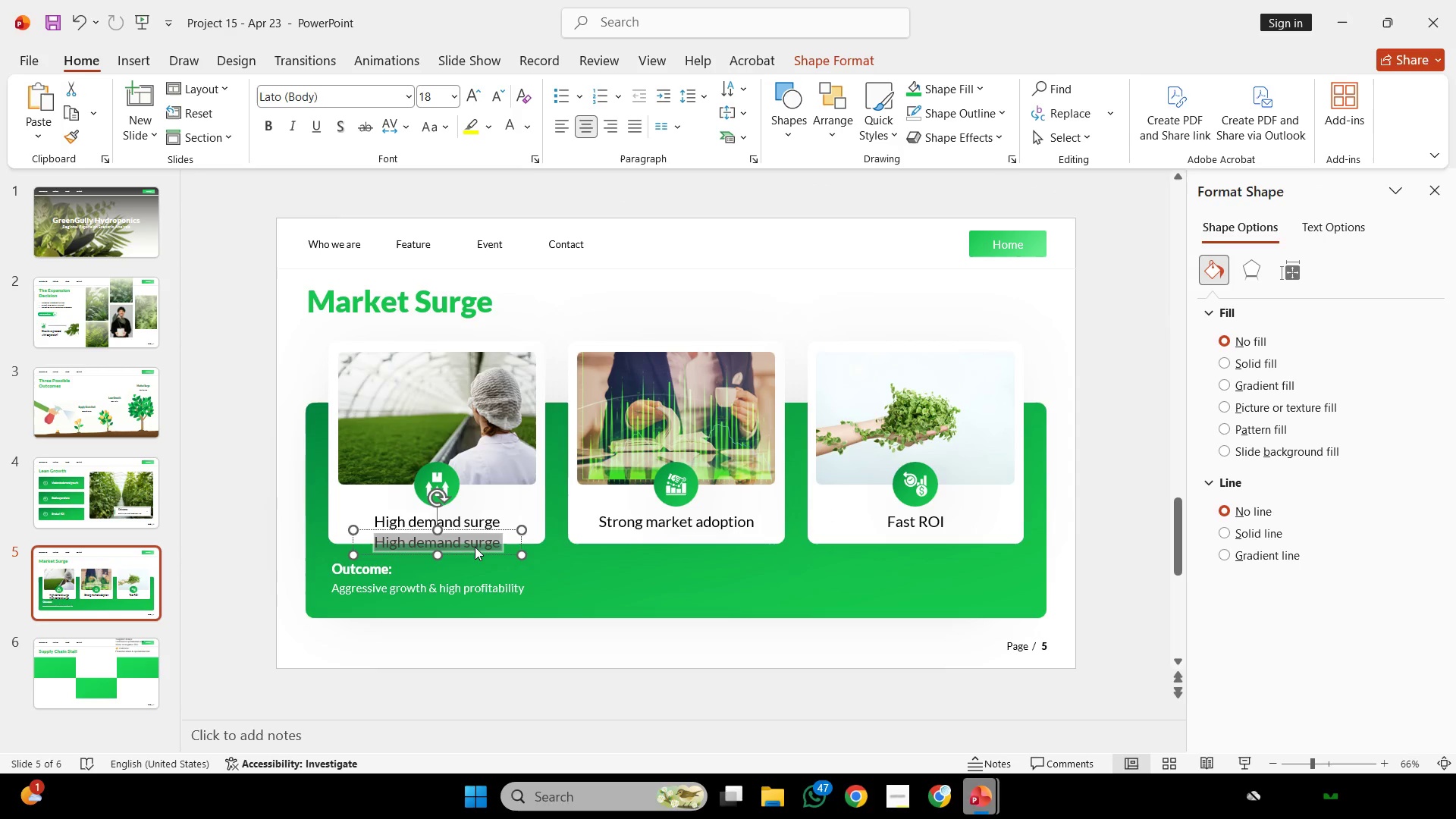 
key(Control+A)
 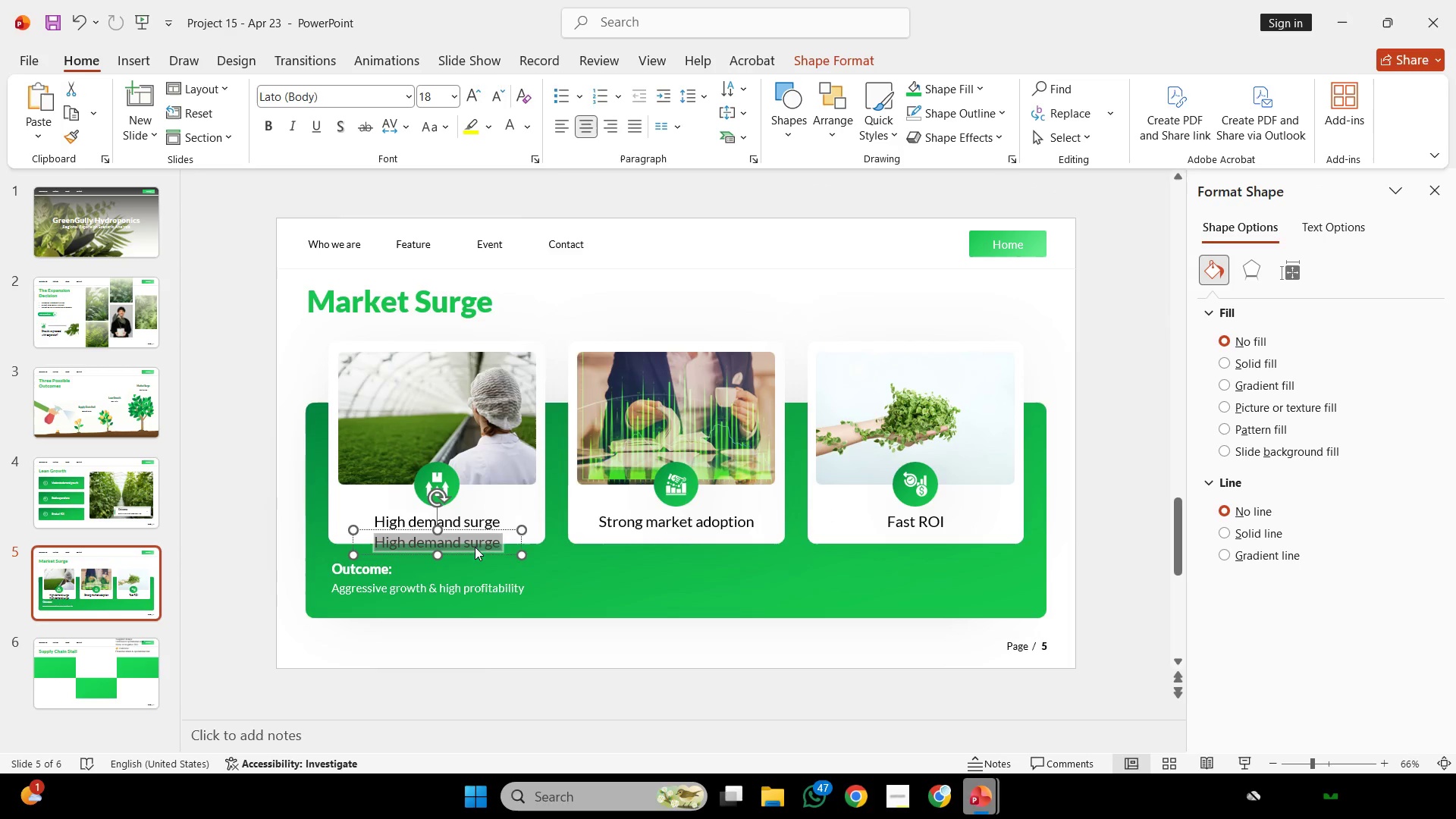 
right_click([475, 547])
 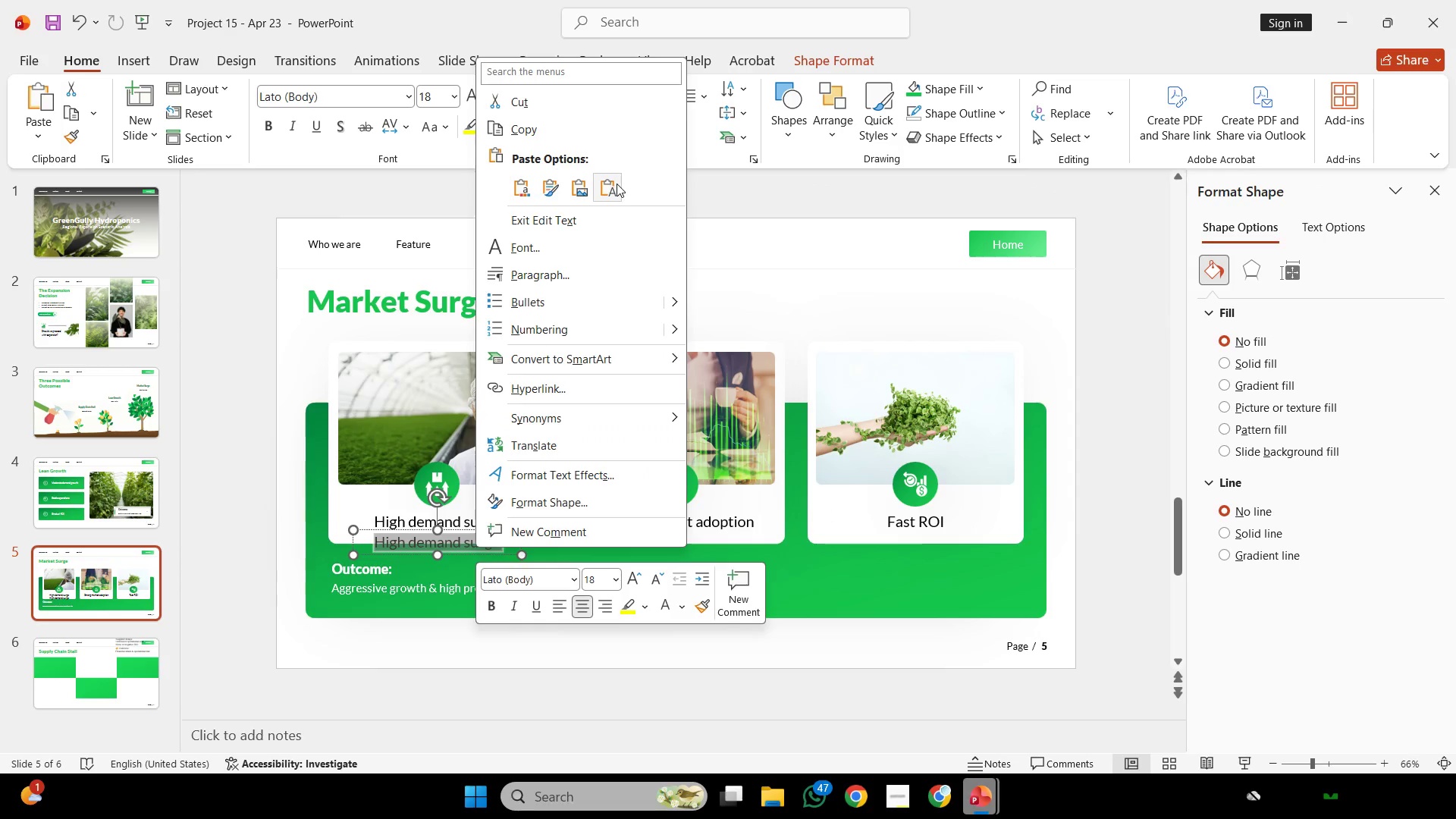 
left_click([617, 184])
 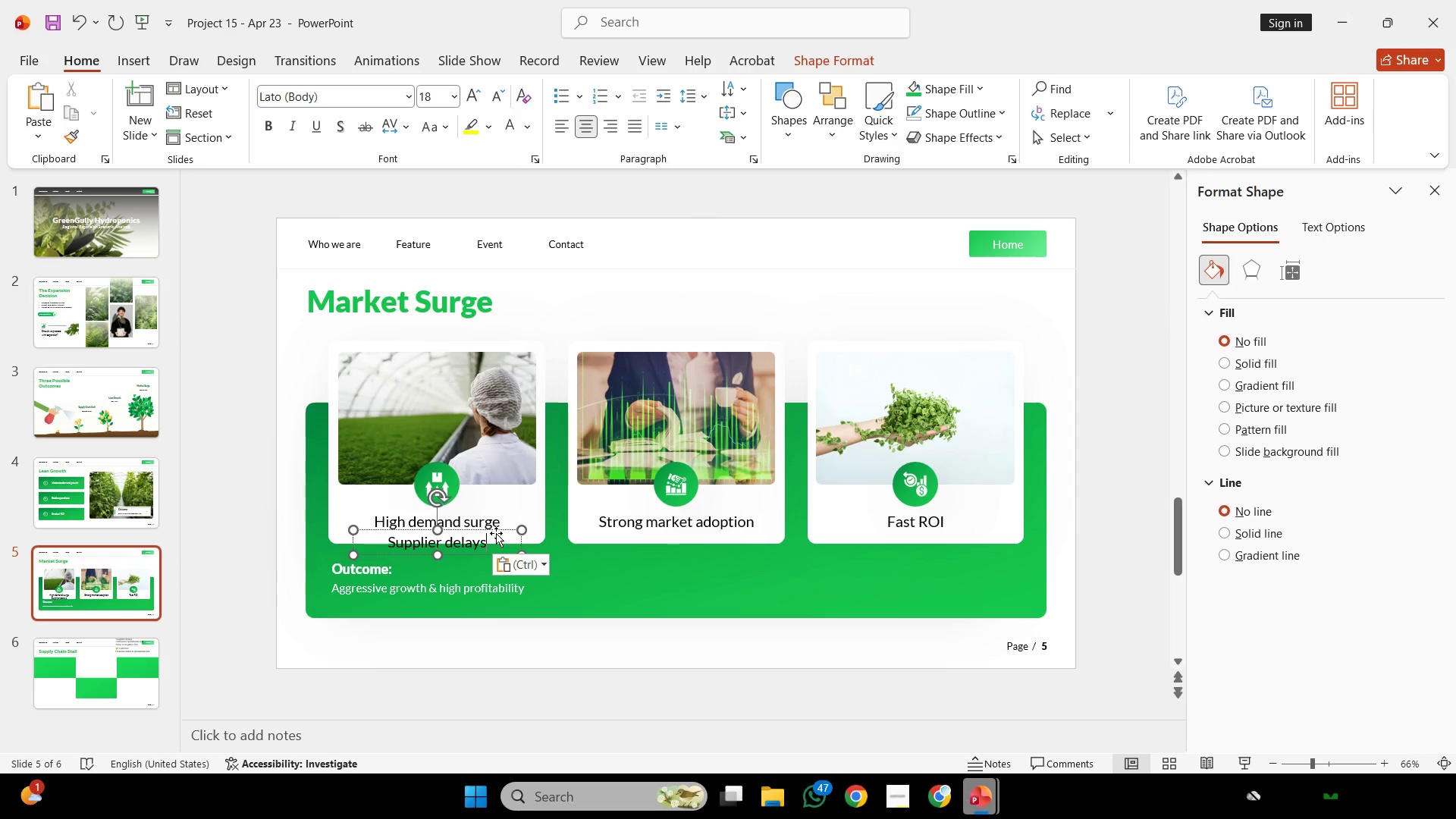 
left_click([496, 533])
 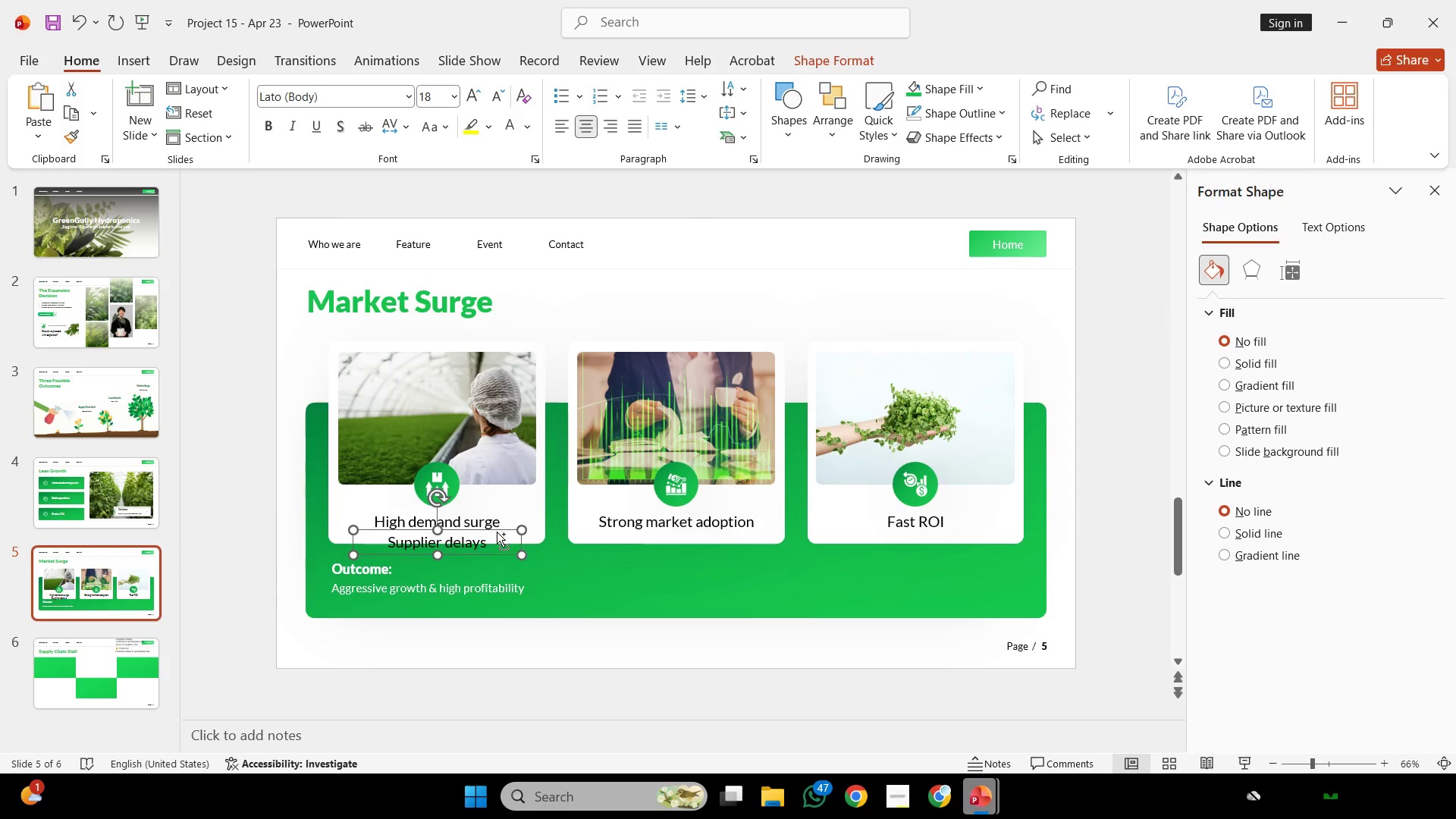 
key(Control+C)
 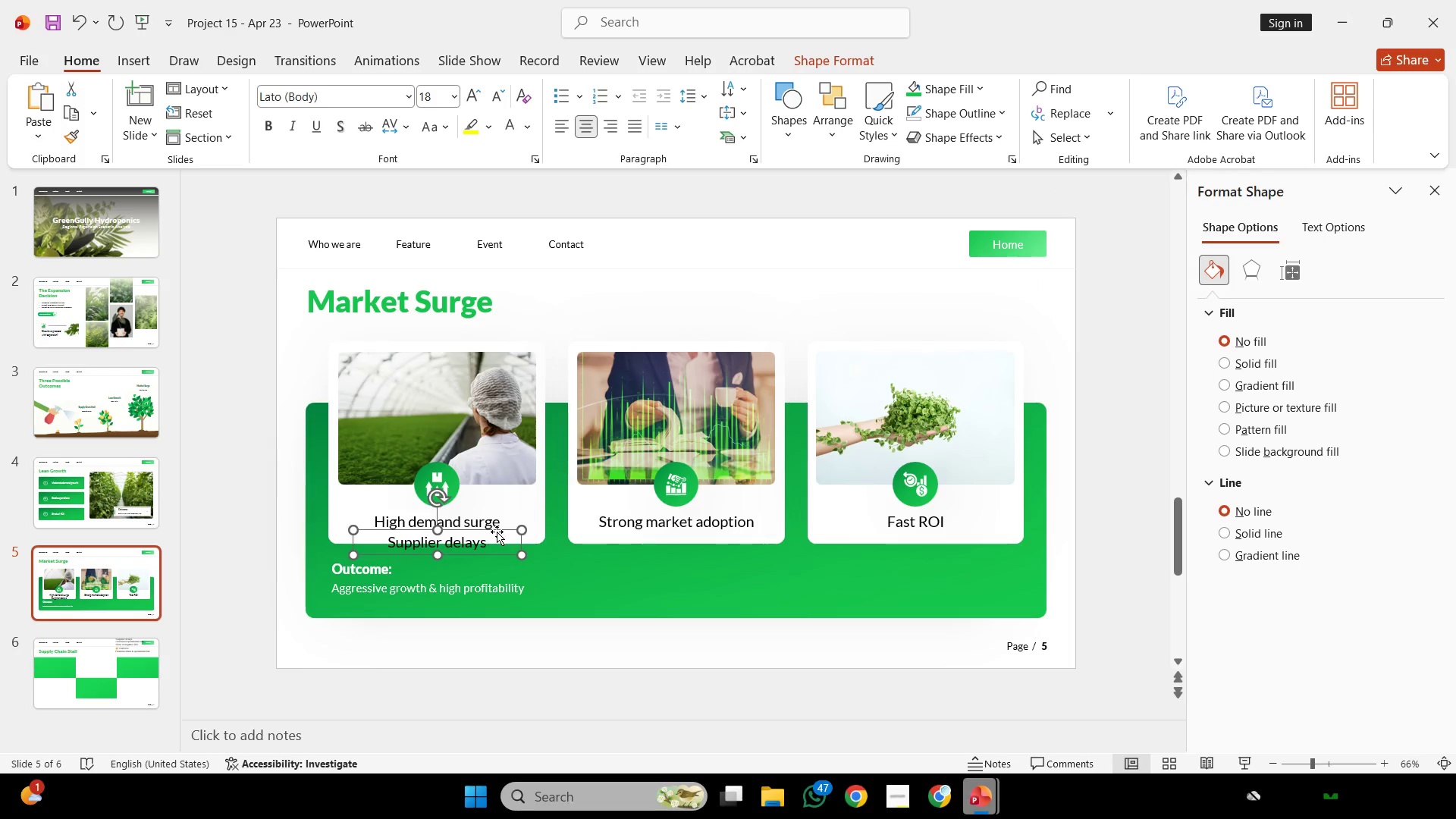 
key(Control+C)
 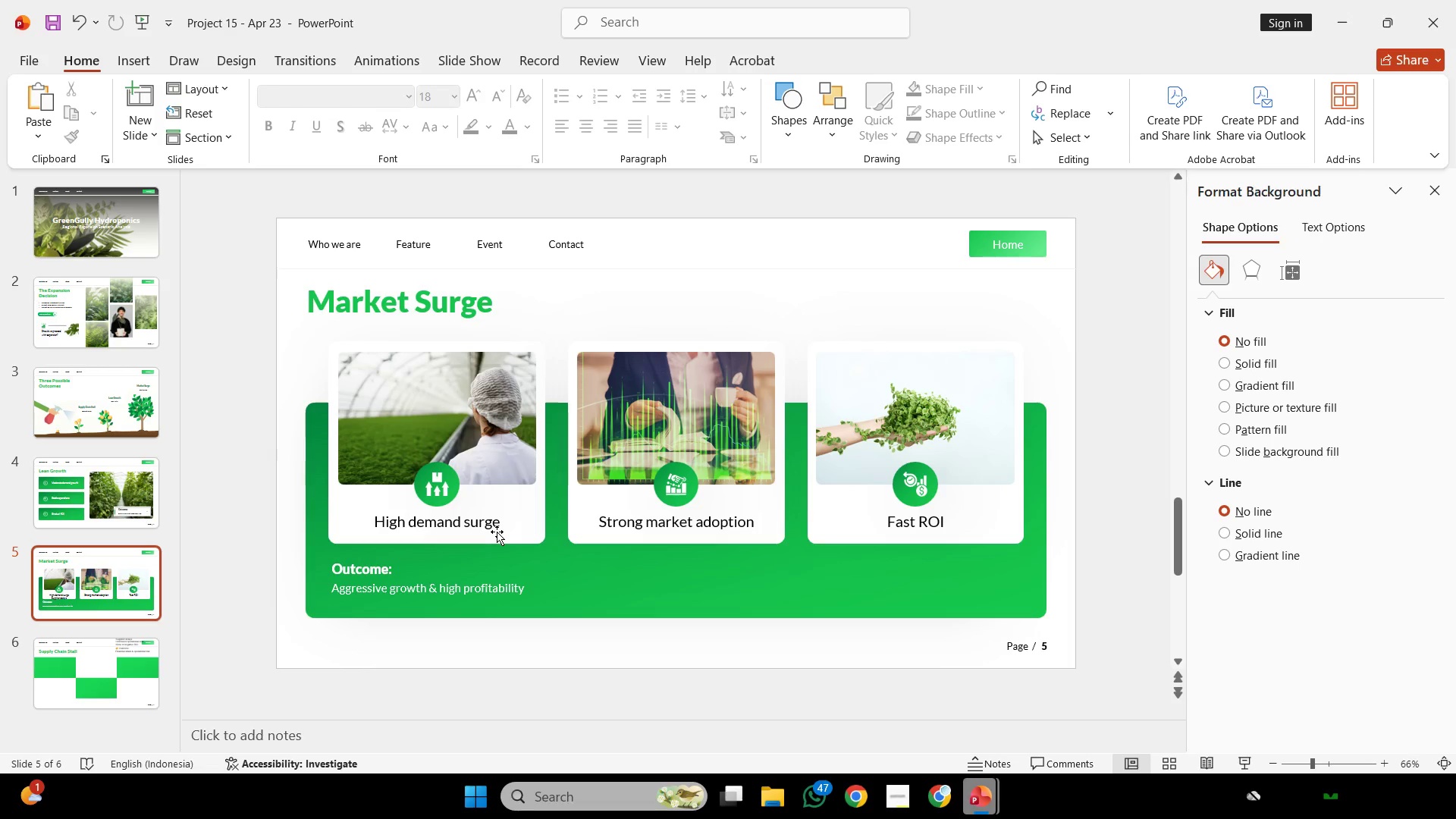 
key(Backspace)
 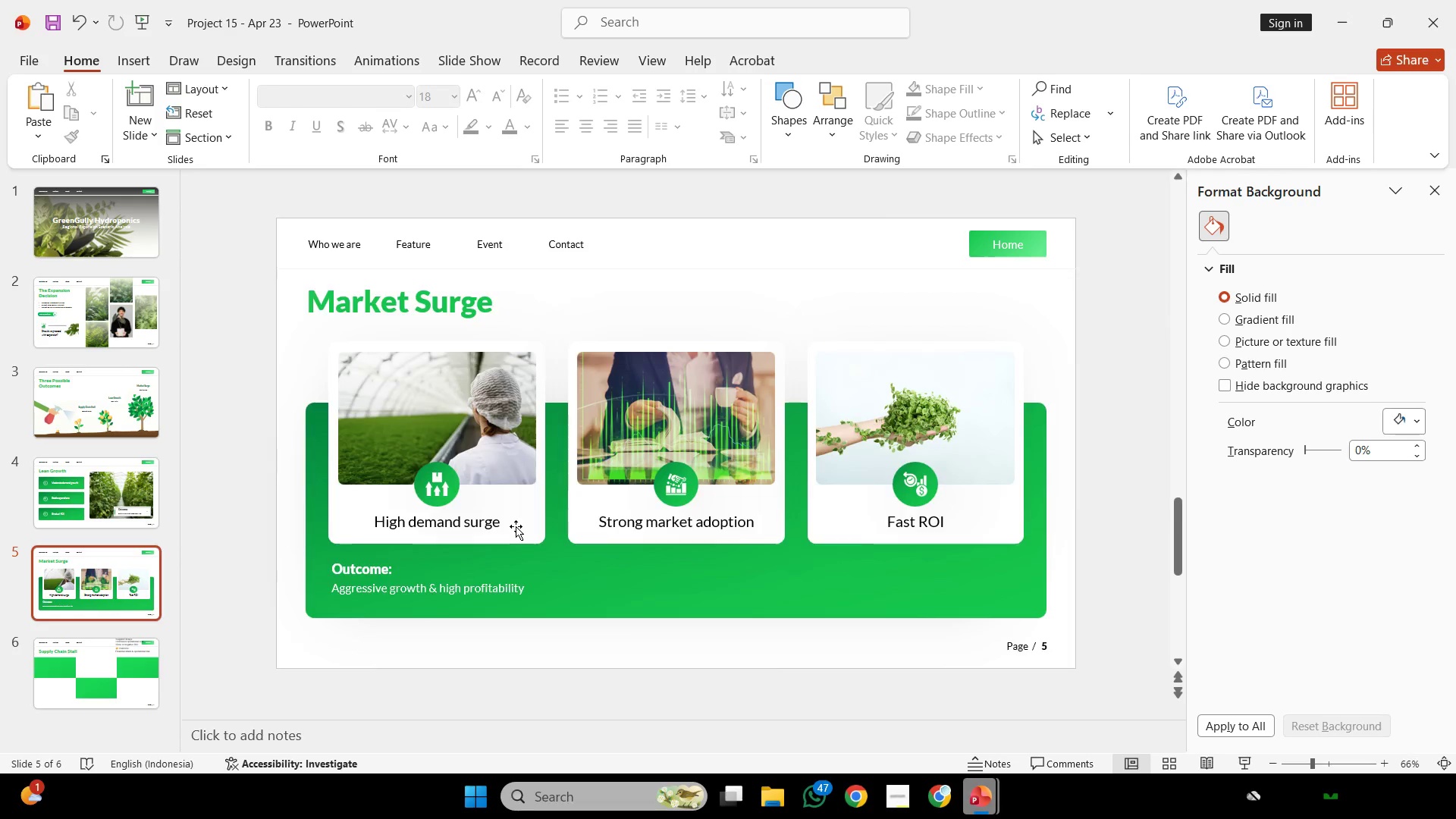 
key(Control+V)
 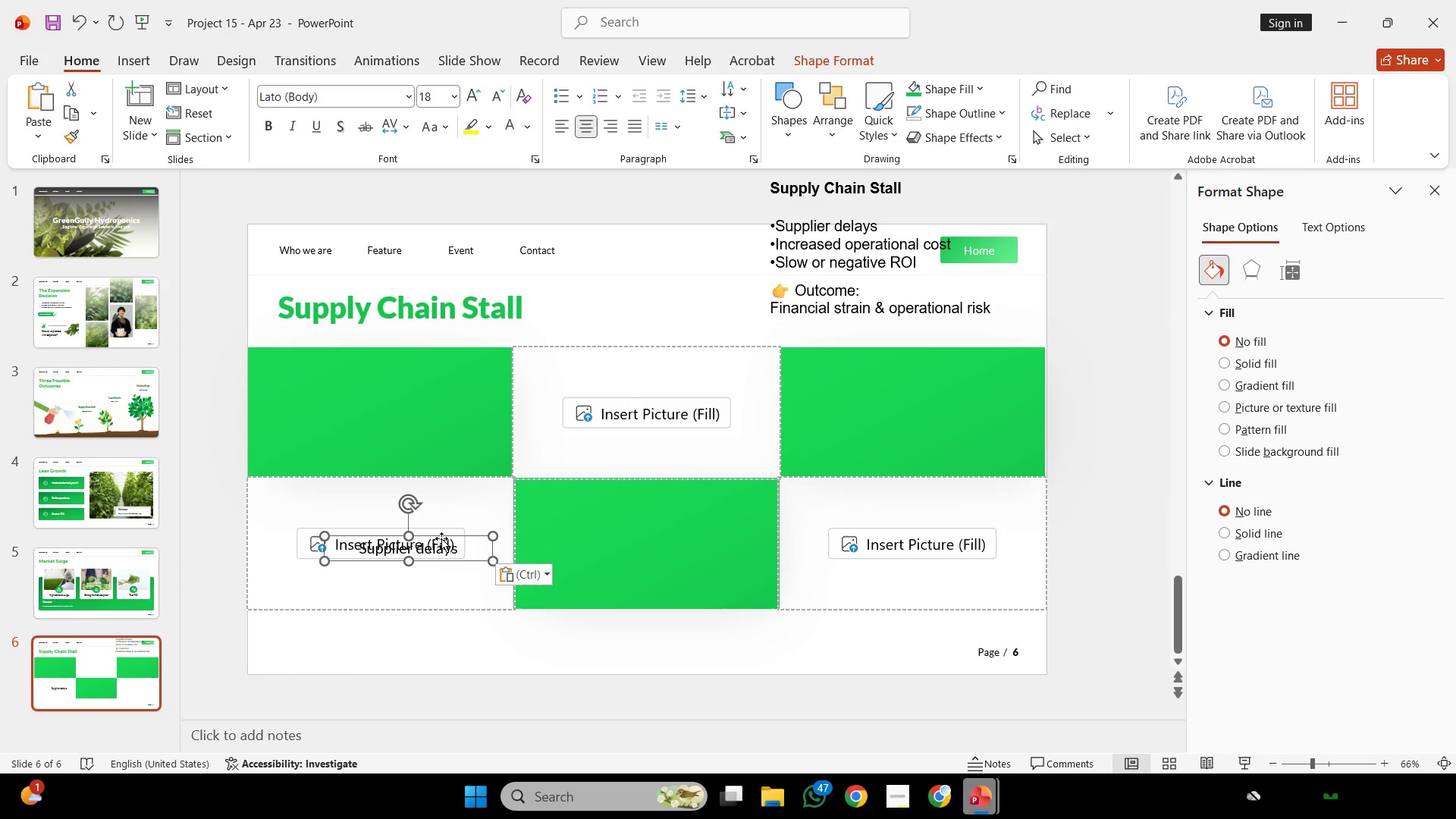 
scroll: coordinate [516, 526], scroll_direction: down, amount: 1.0
 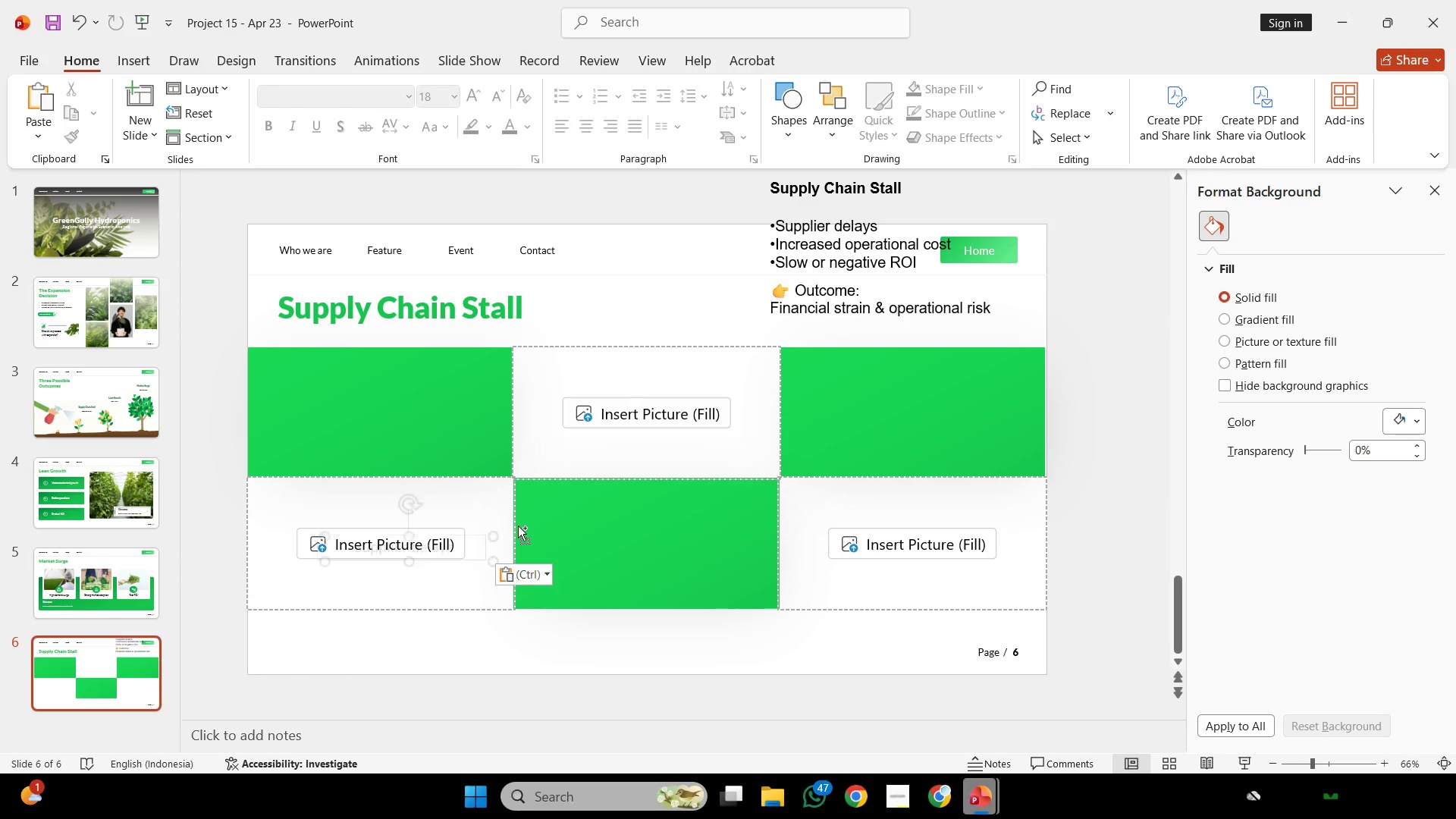 
left_click_drag(start_coordinate=[441, 538], to_coordinate=[391, 375])
 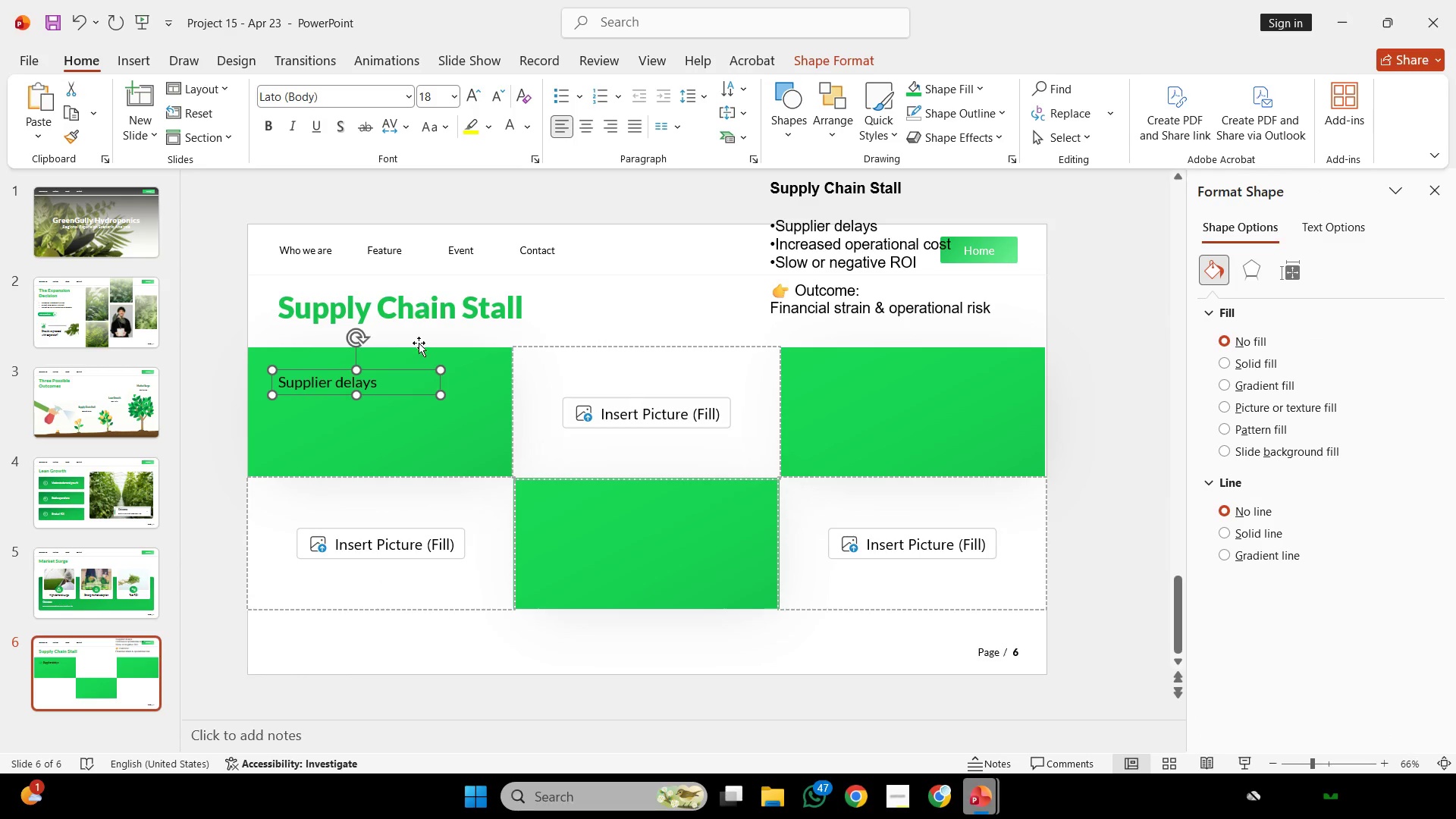 
hold_key(key=ShiftLeft, duration=1.97)
left_click_drag(start_coordinate=[396, 370], to_coordinate=[402, 427])
 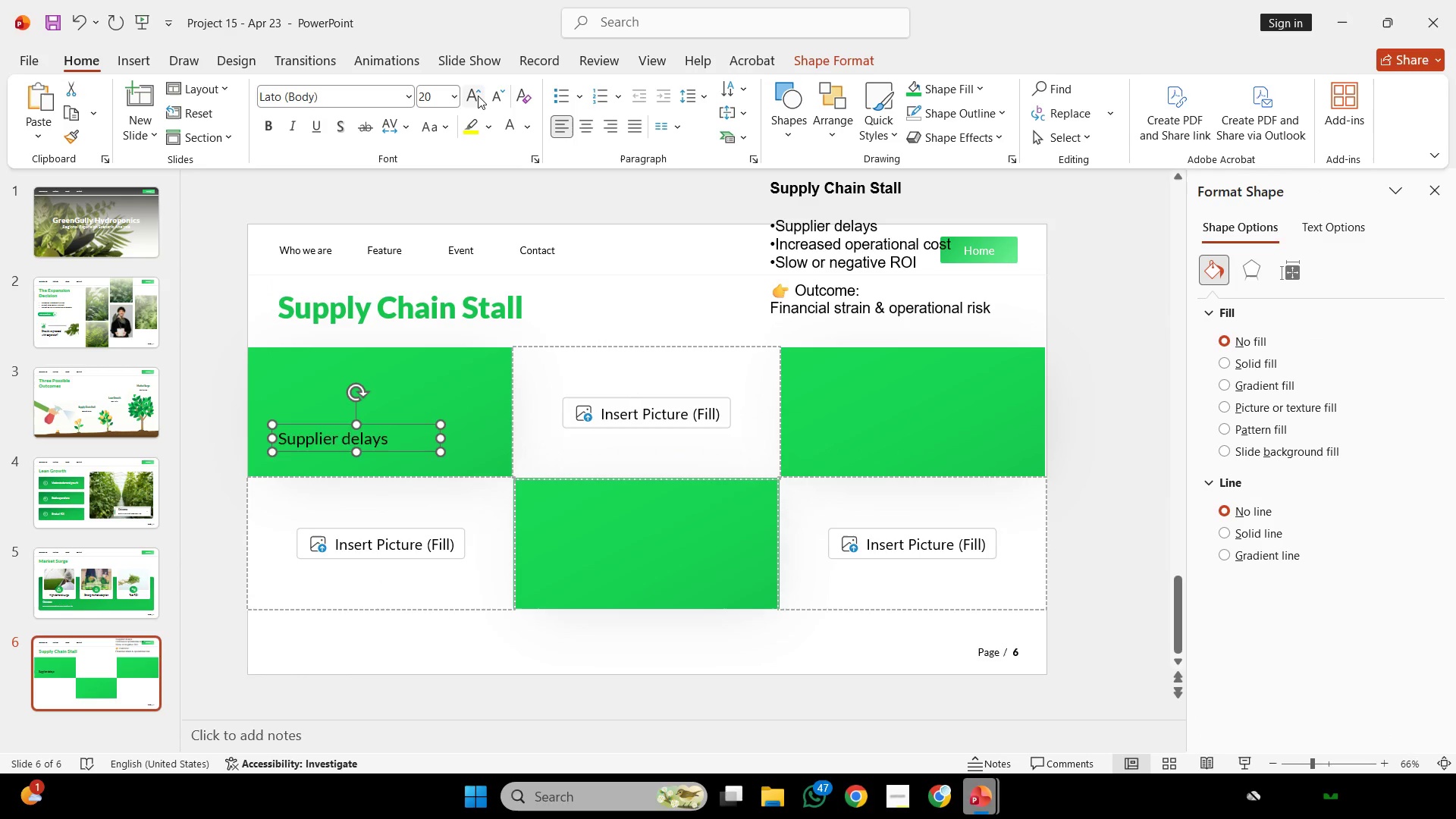 
double_click([478, 96])
 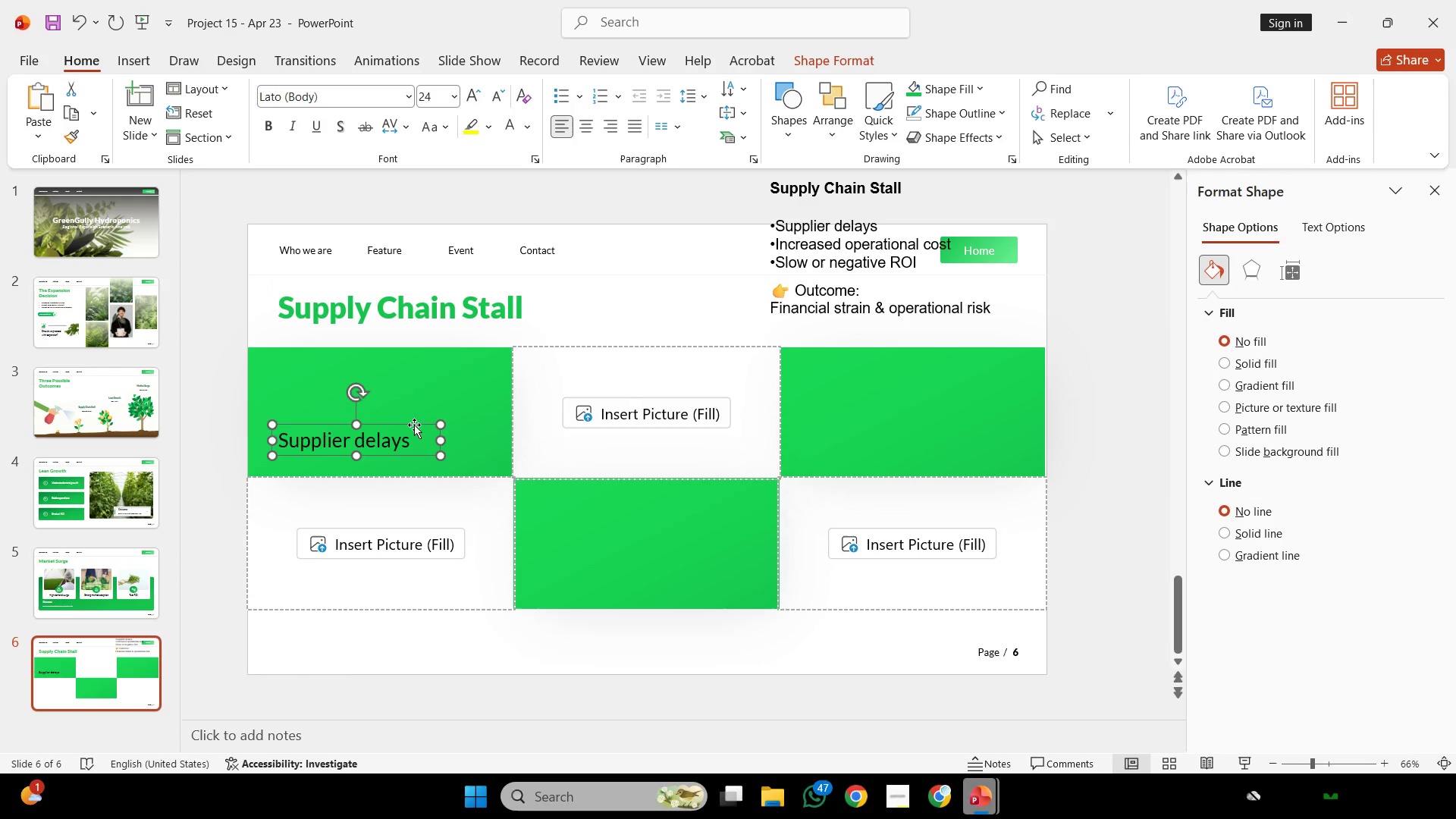 
hold_key(key=ShiftLeft, duration=0.5)
 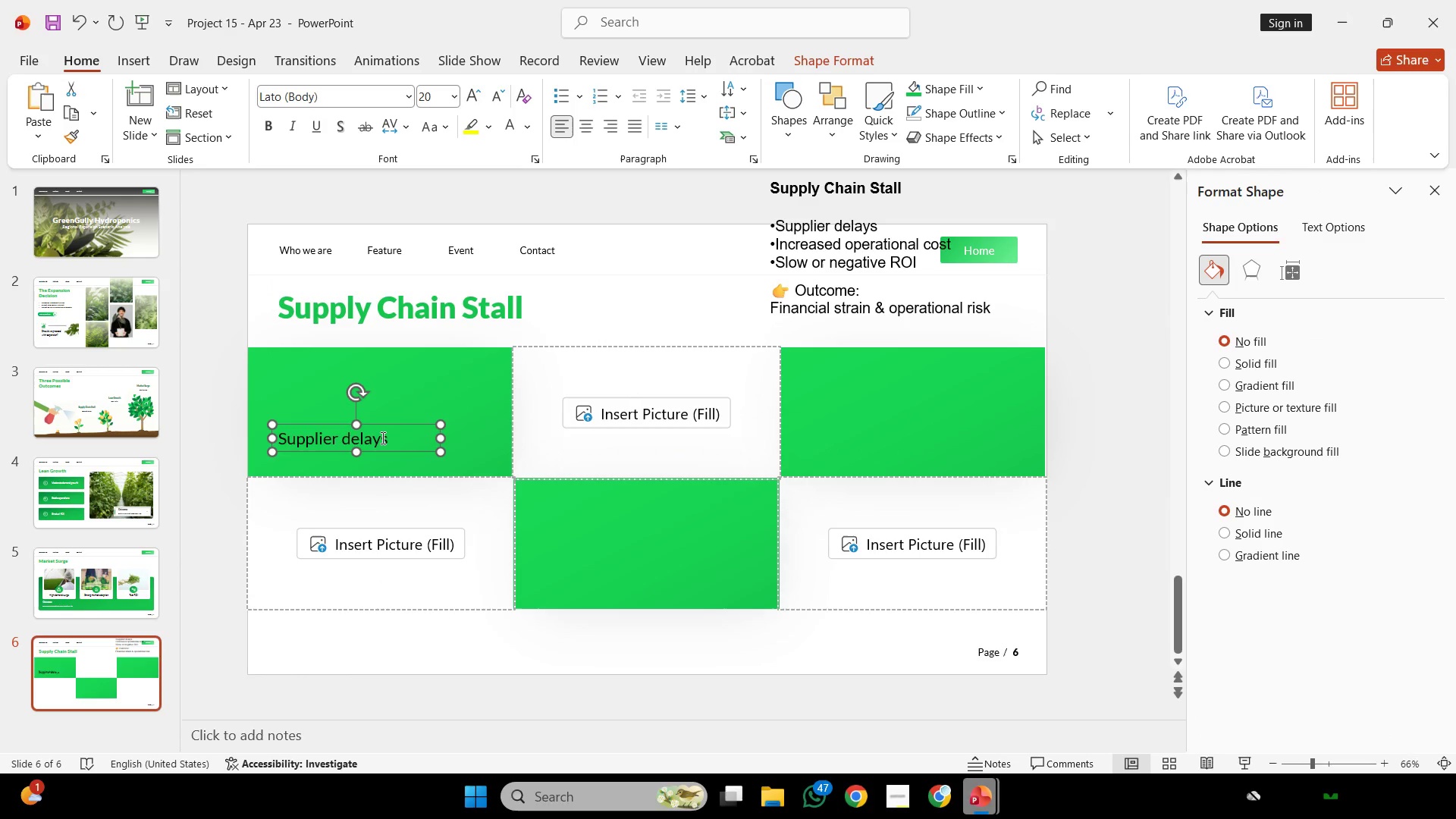 
hold_key(key=ShiftLeft, duration=14.73)
left_click_drag(start_coordinate=[386, 427], to_coordinate=[391, 431])
 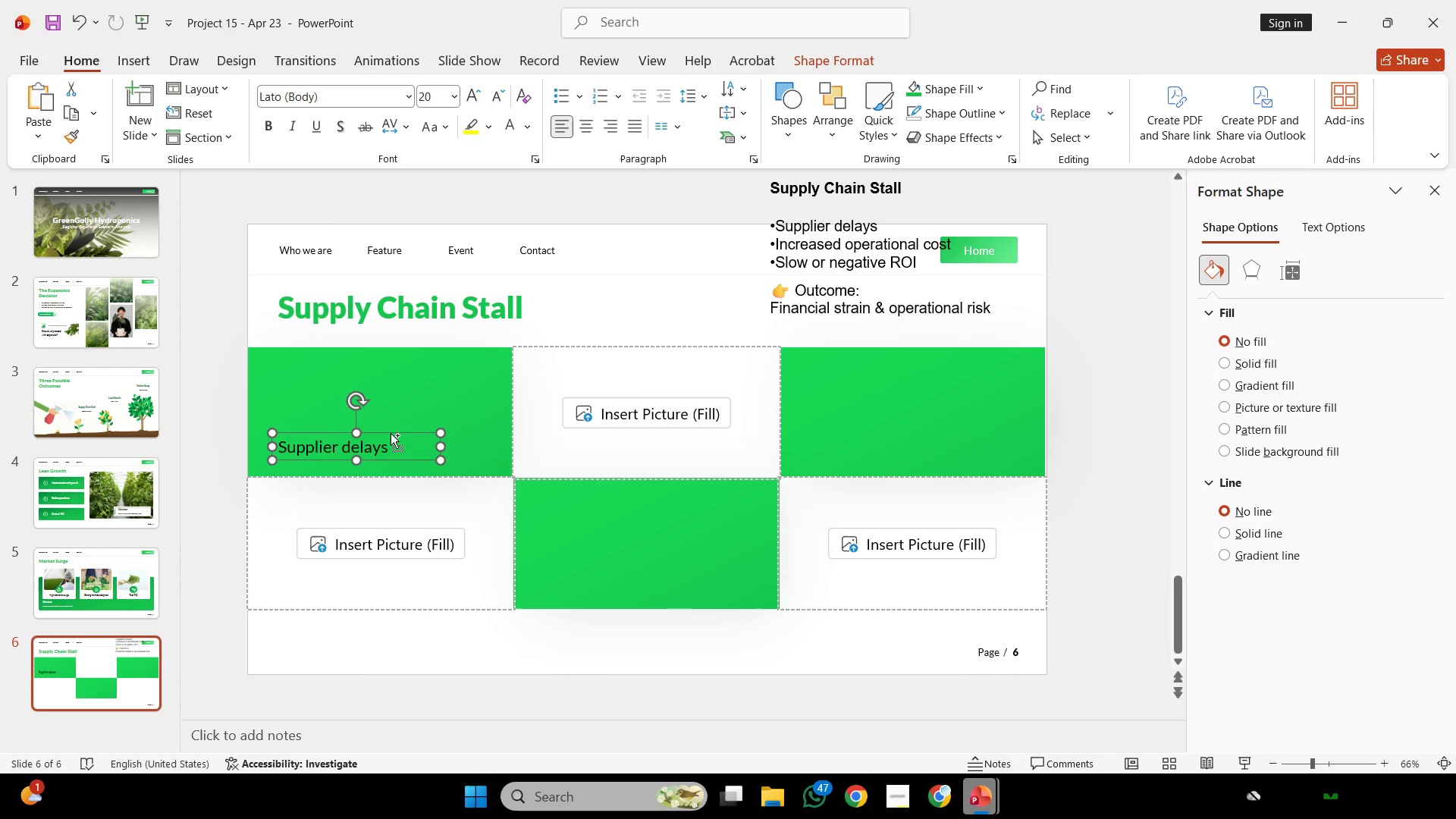 
hold_key(key=ControlLeft, duration=9.91)
left_click_drag(start_coordinate=[389, 434], to_coordinate=[921, 462])
 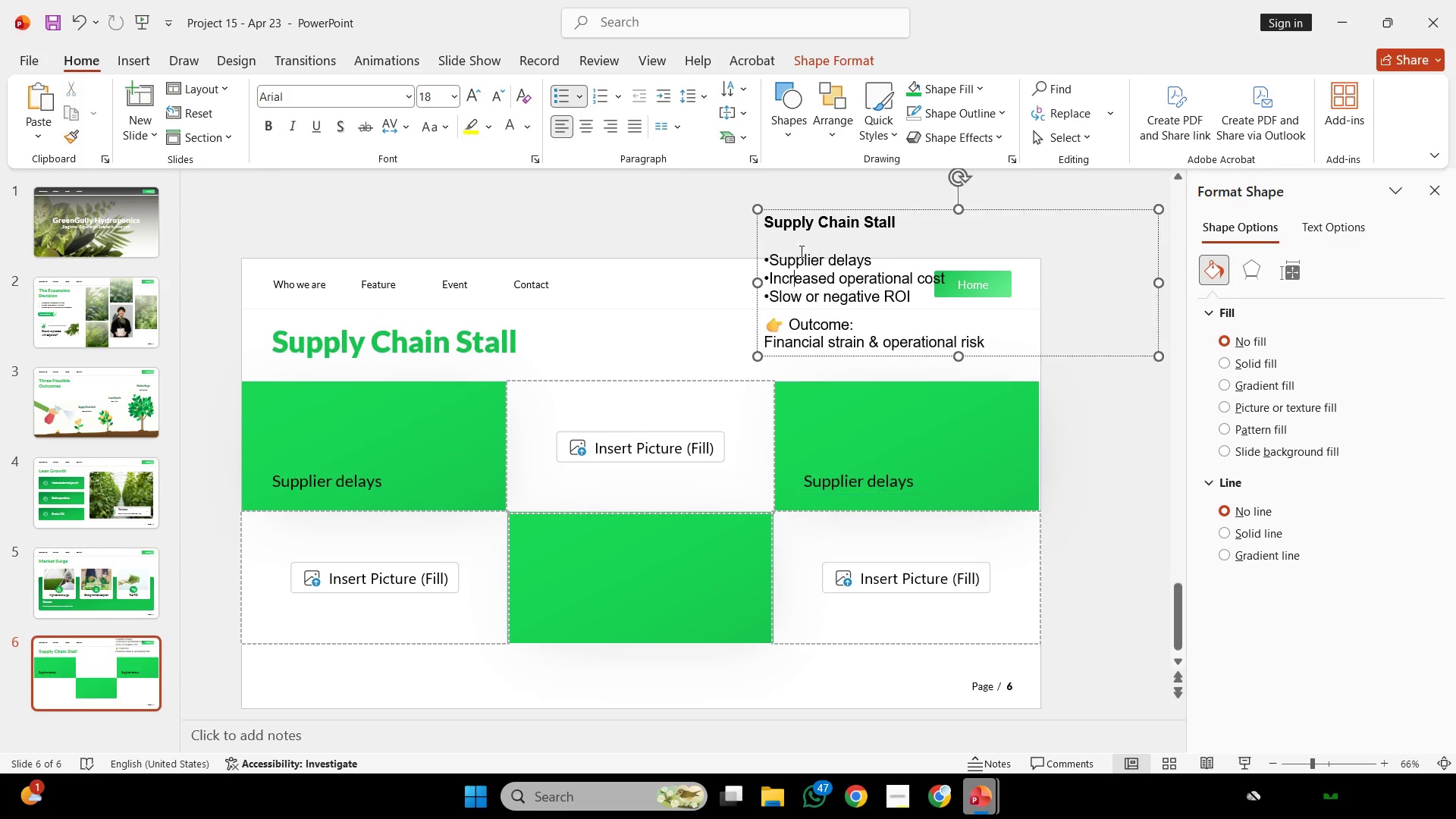 
left_click_drag(start_coordinate=[800, 251], to_coordinate=[931, 277])
 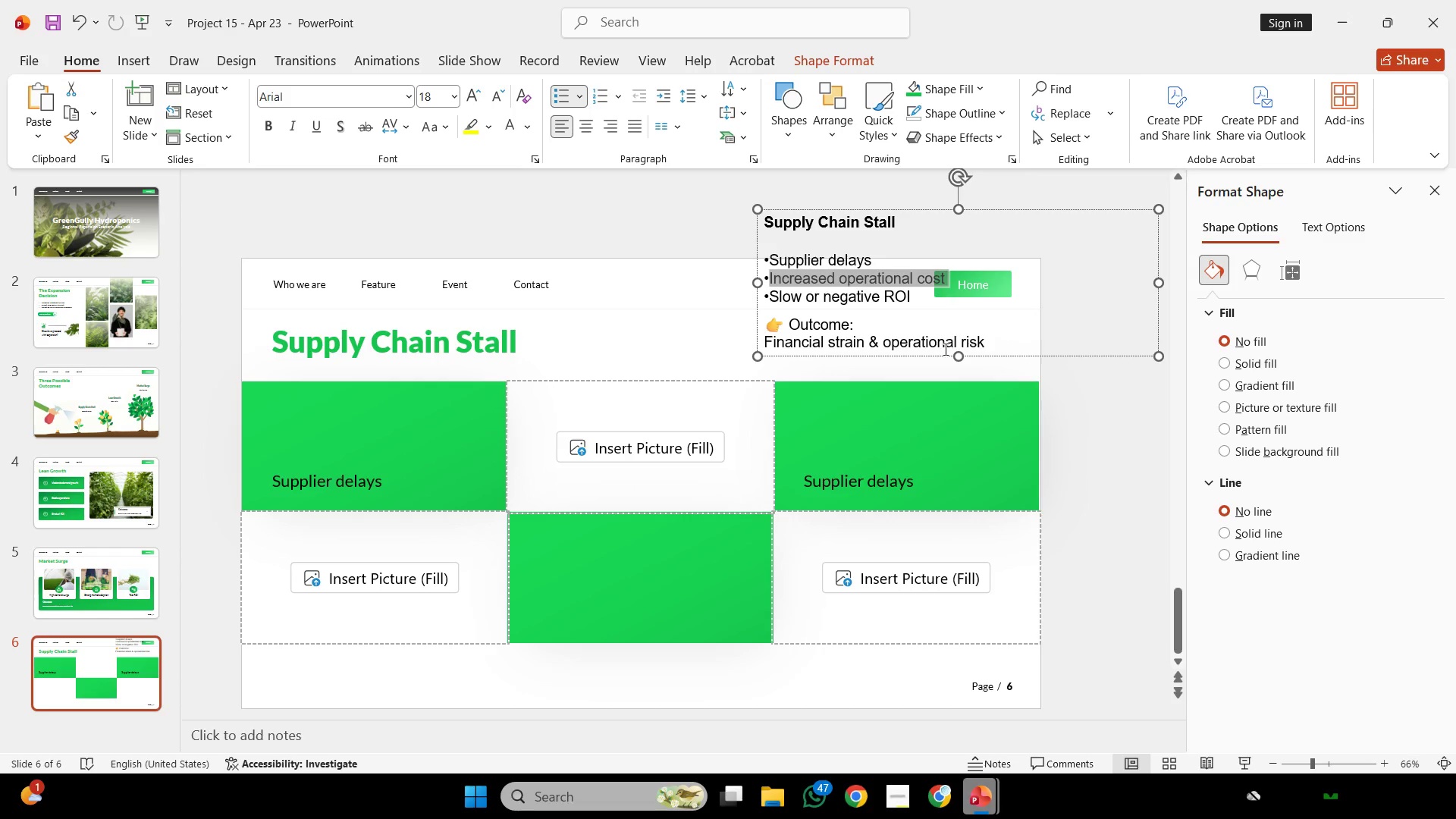 
key(Control+C)
 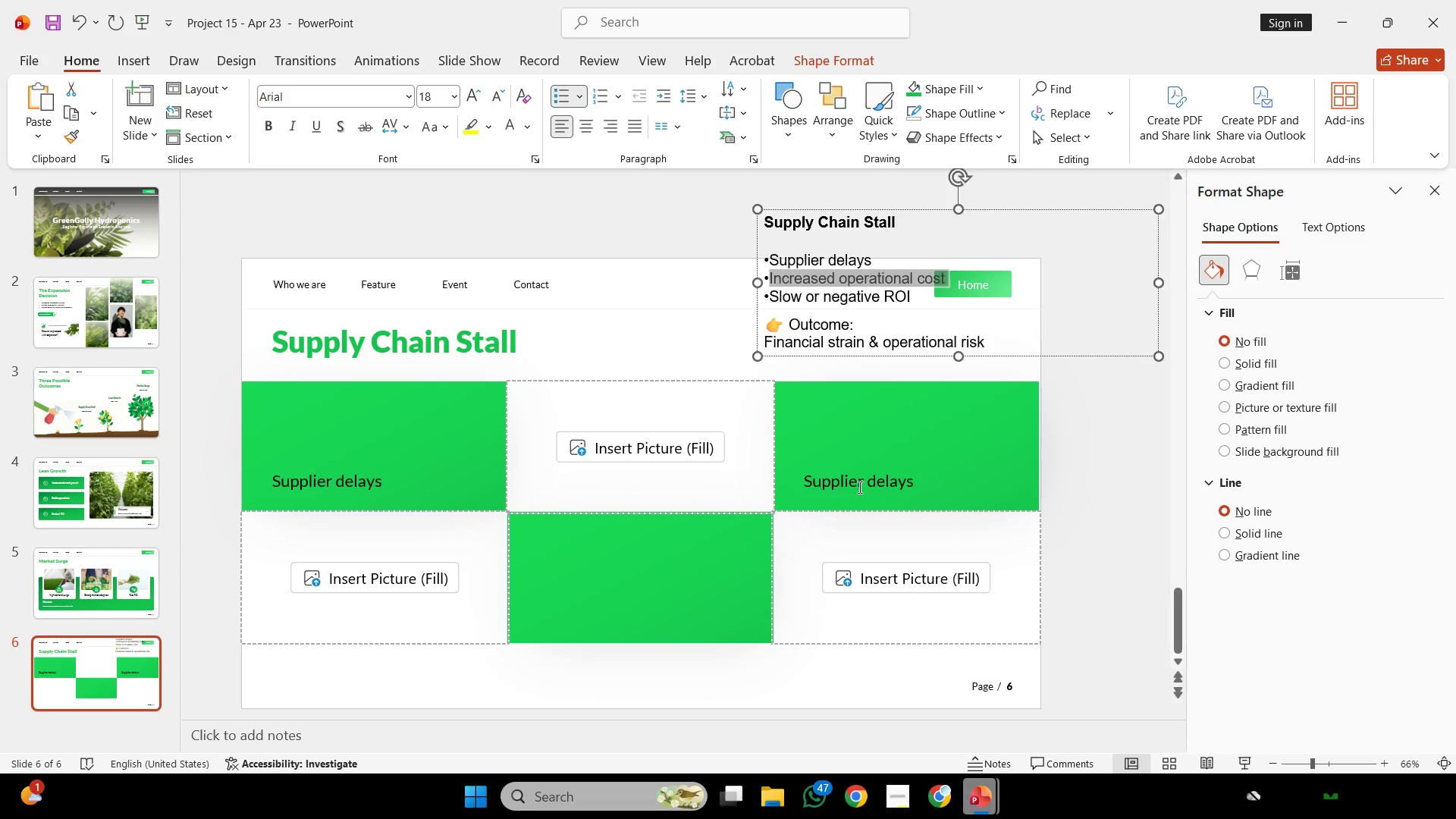 
key(Control+C)
 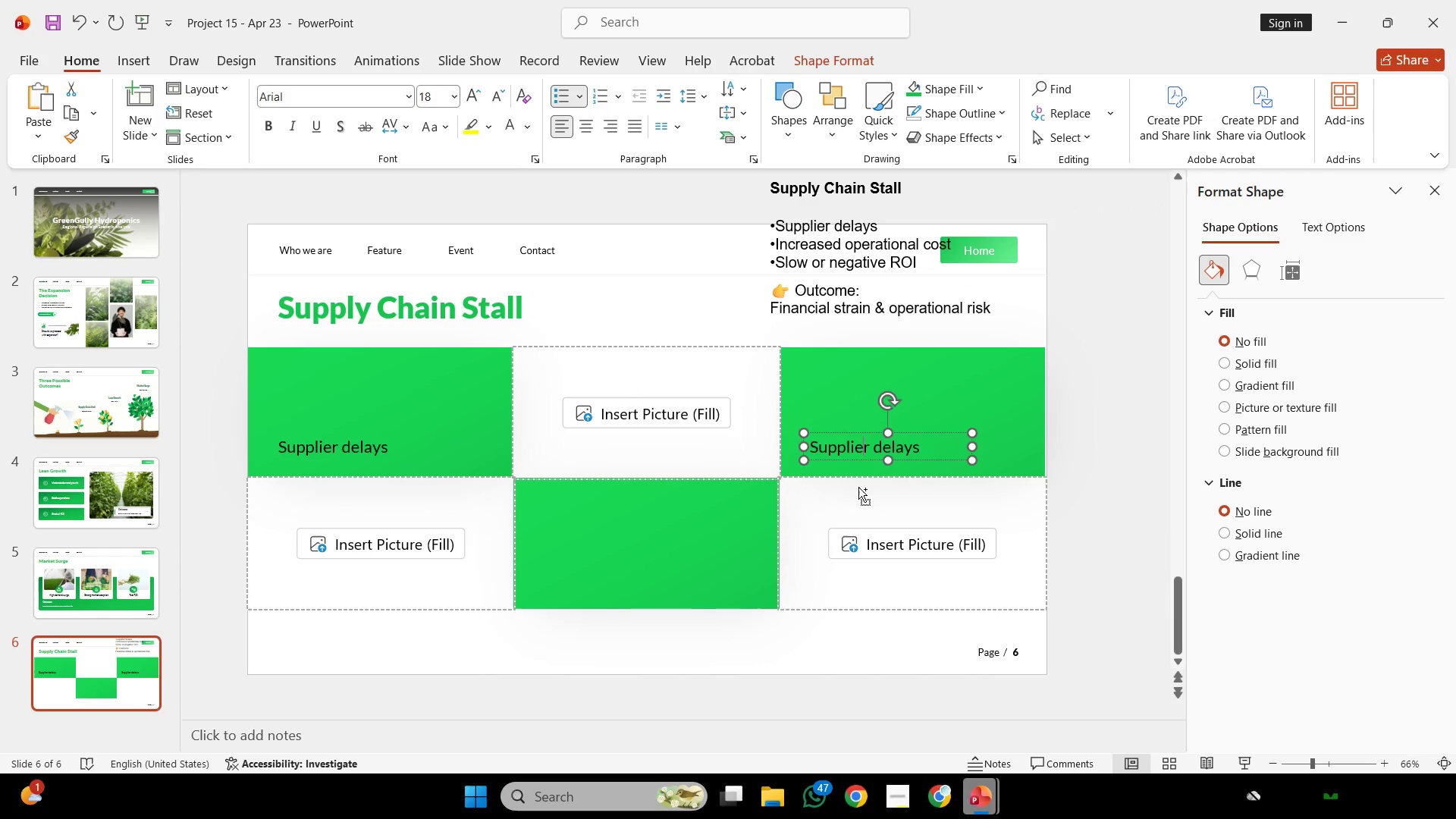 
left_click([858, 487])
 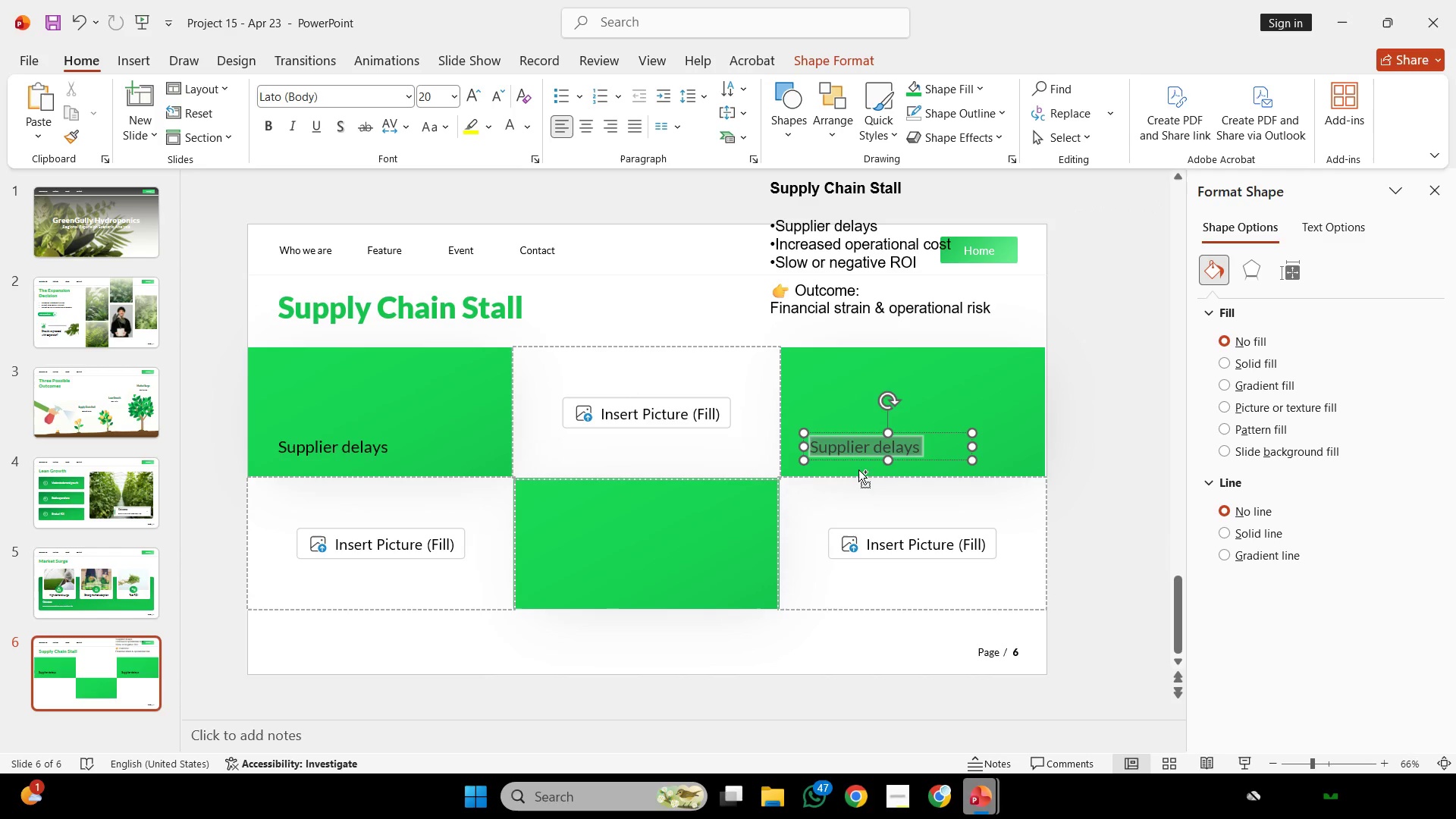 
key(Control+ControlLeft)
 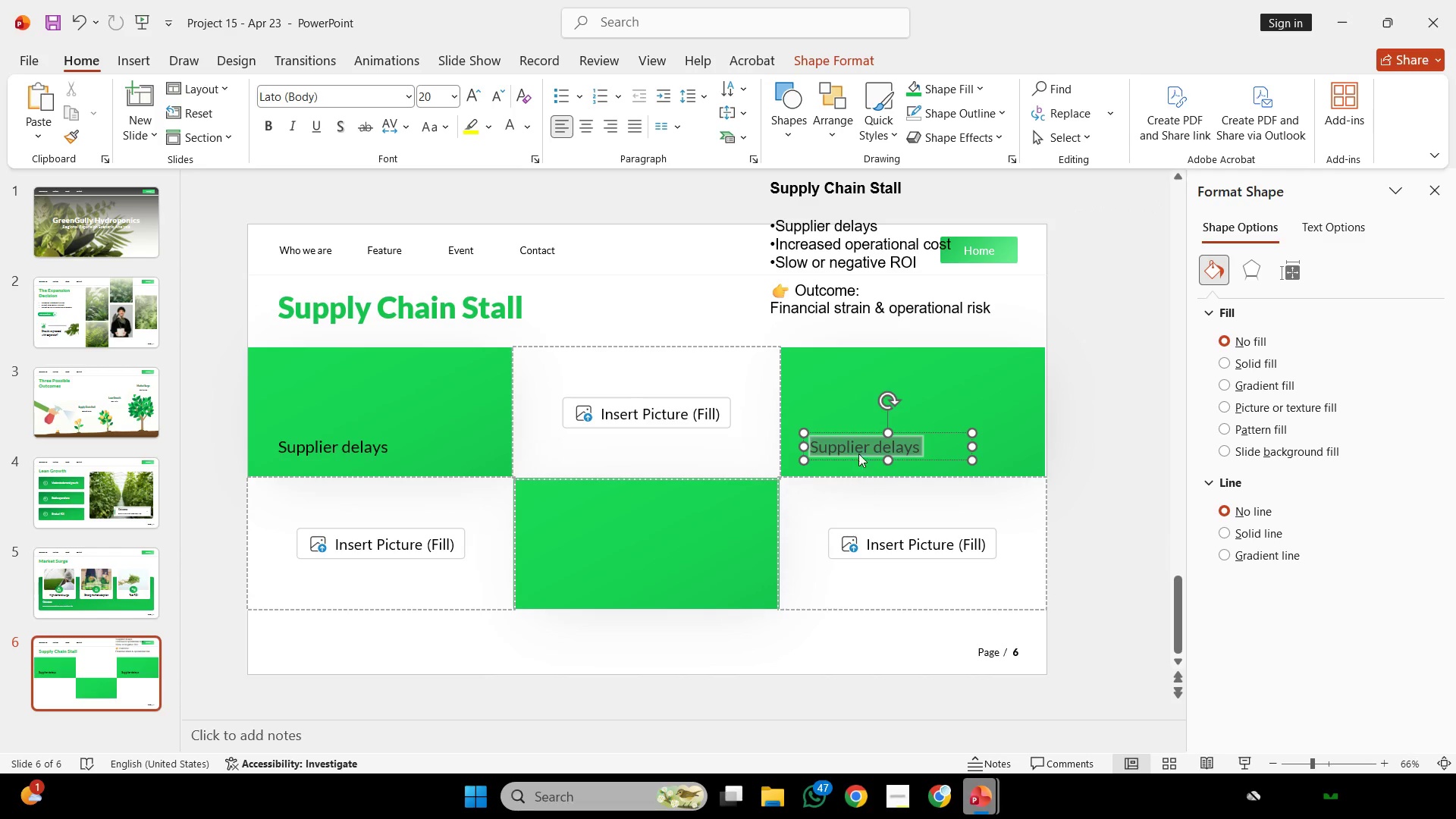 
key(Control+A)
 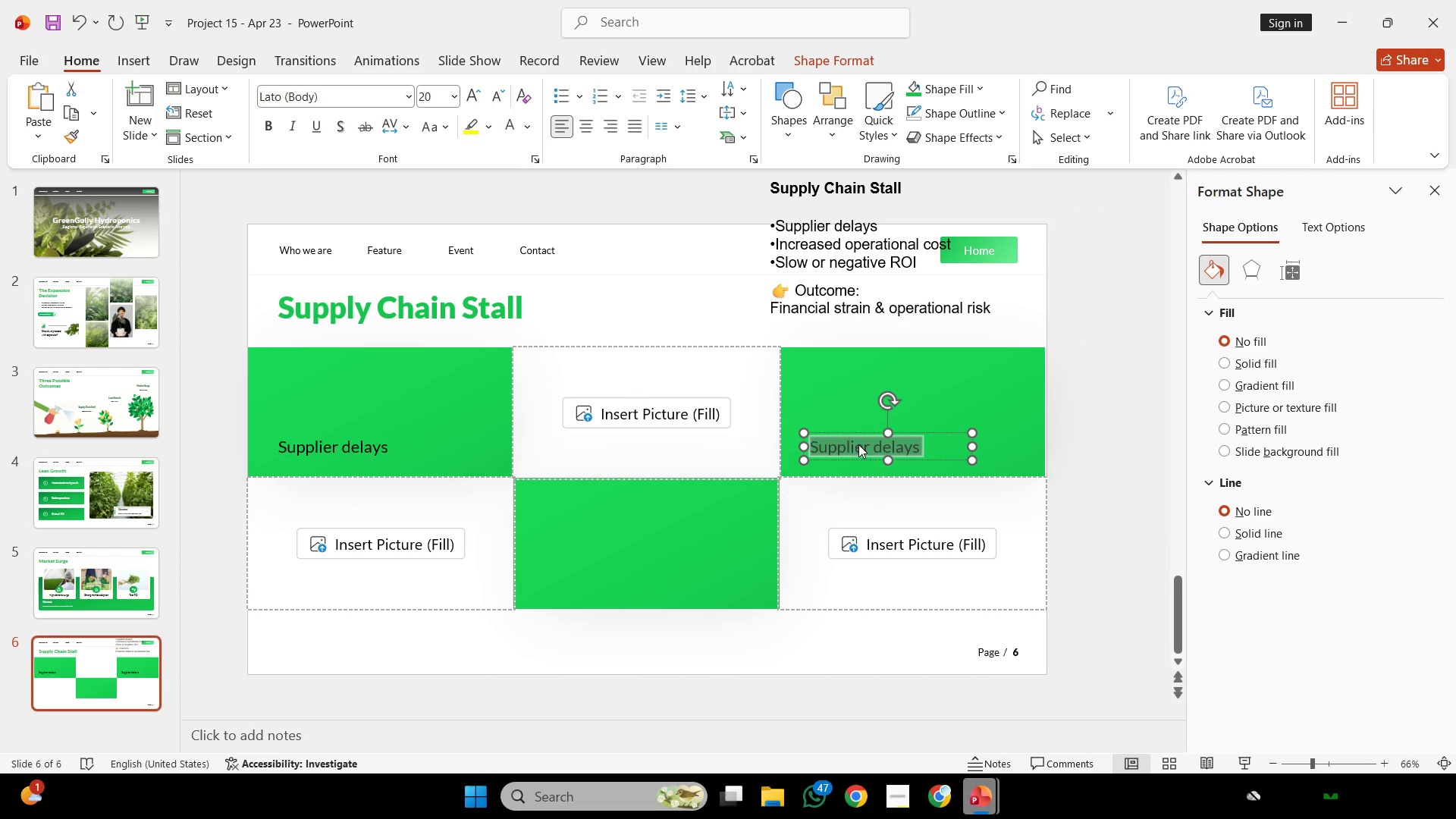 
right_click([858, 444])
 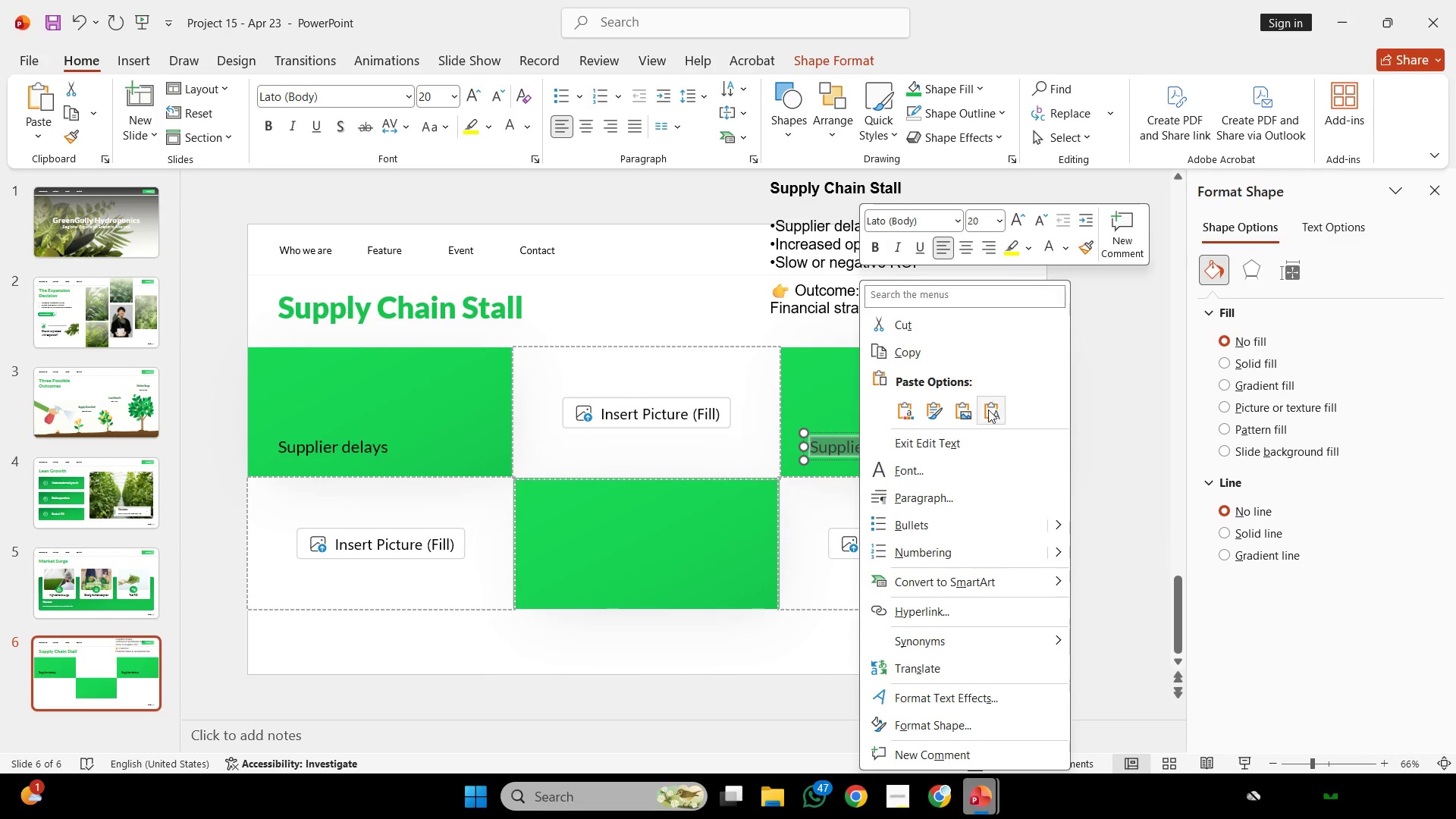 
left_click([988, 410])
 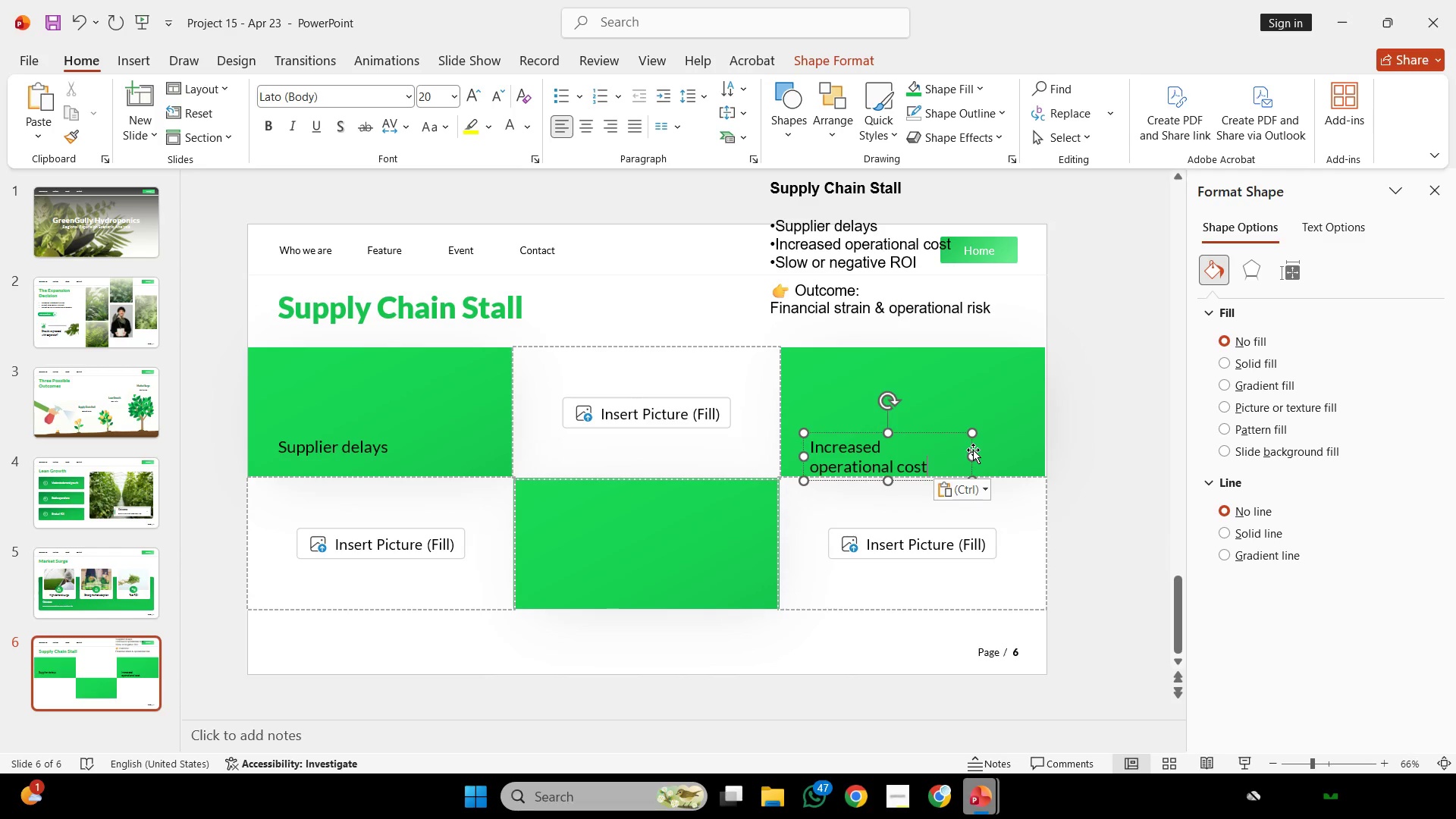 
left_click_drag(start_coordinate=[974, 449], to_coordinate=[981, 449])
 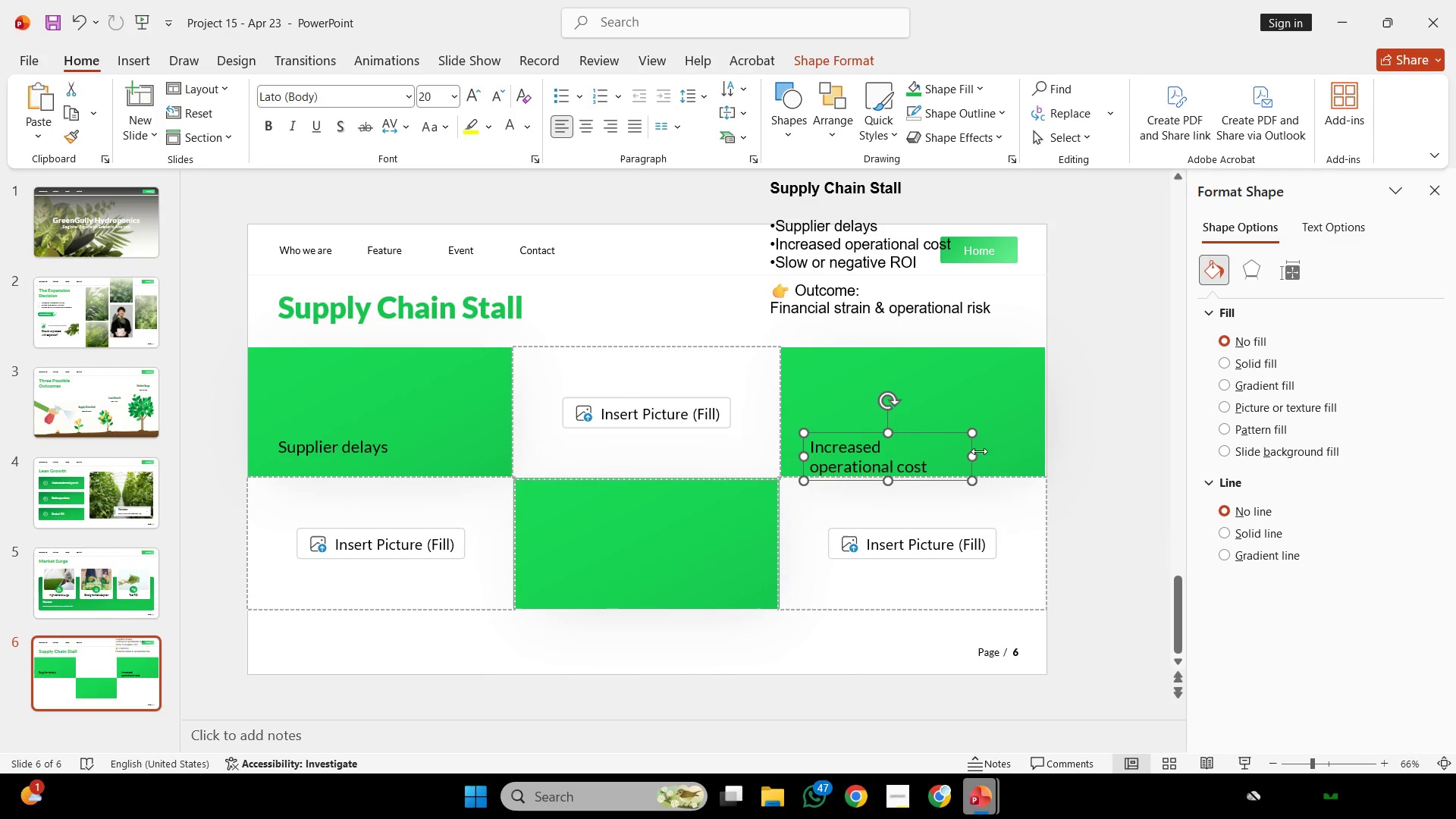 
key(Control+Z)
 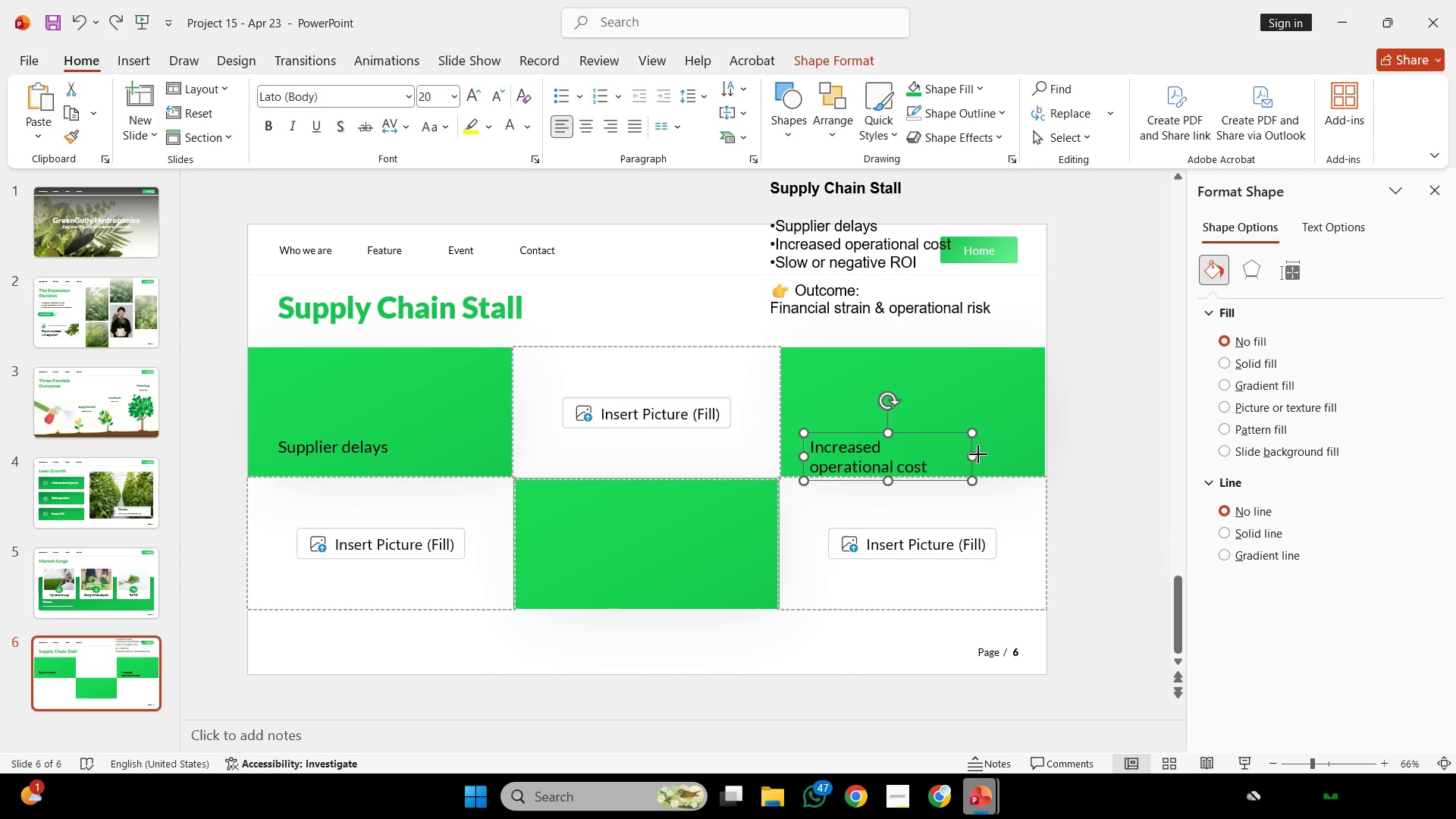 
left_click_drag(start_coordinate=[974, 454], to_coordinate=[1021, 458])
 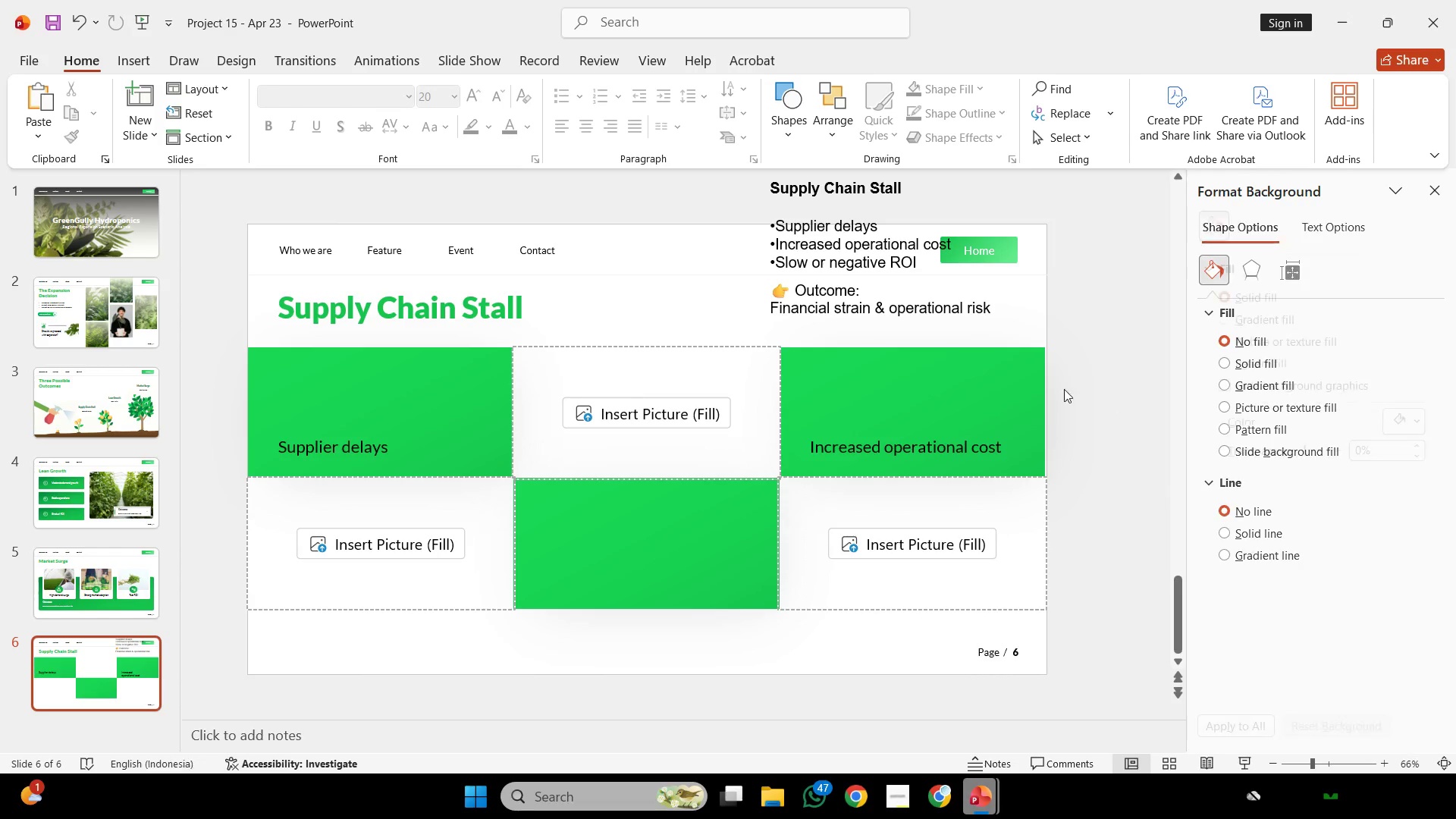 
left_click([1135, 413])
 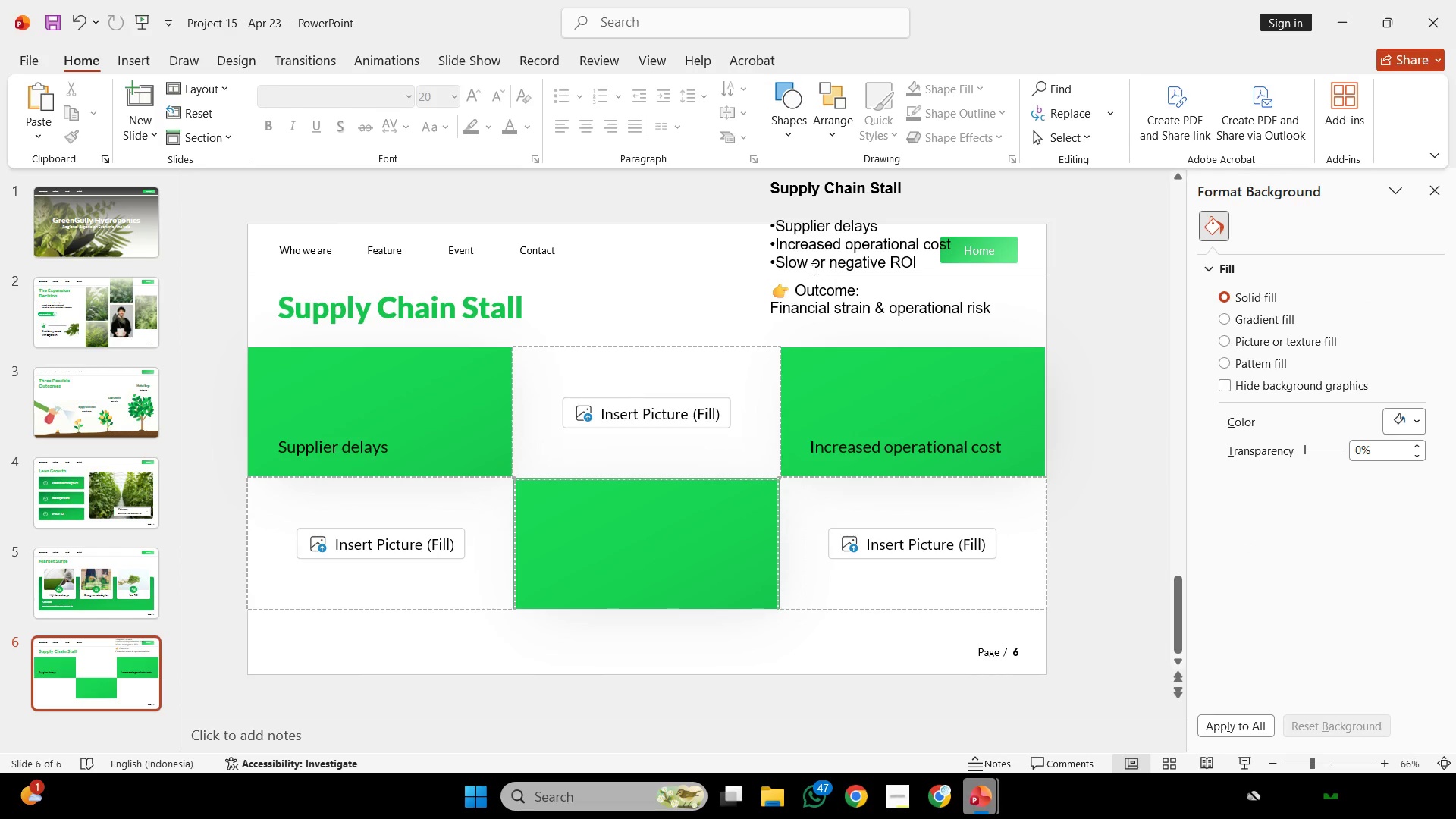 
left_click_drag(start_coordinate=[786, 261], to_coordinate=[985, 314])
 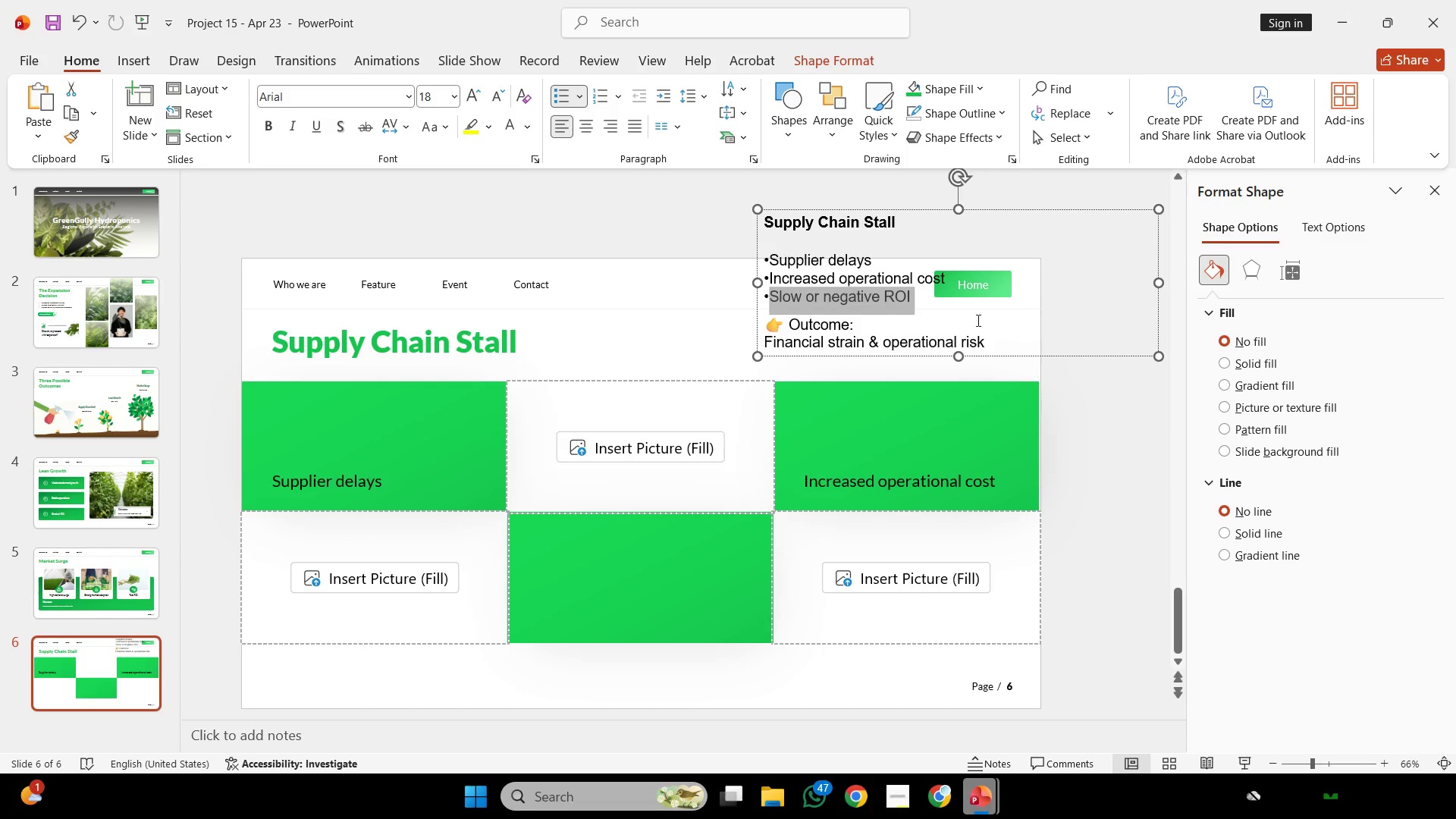 
key(Control+C)
 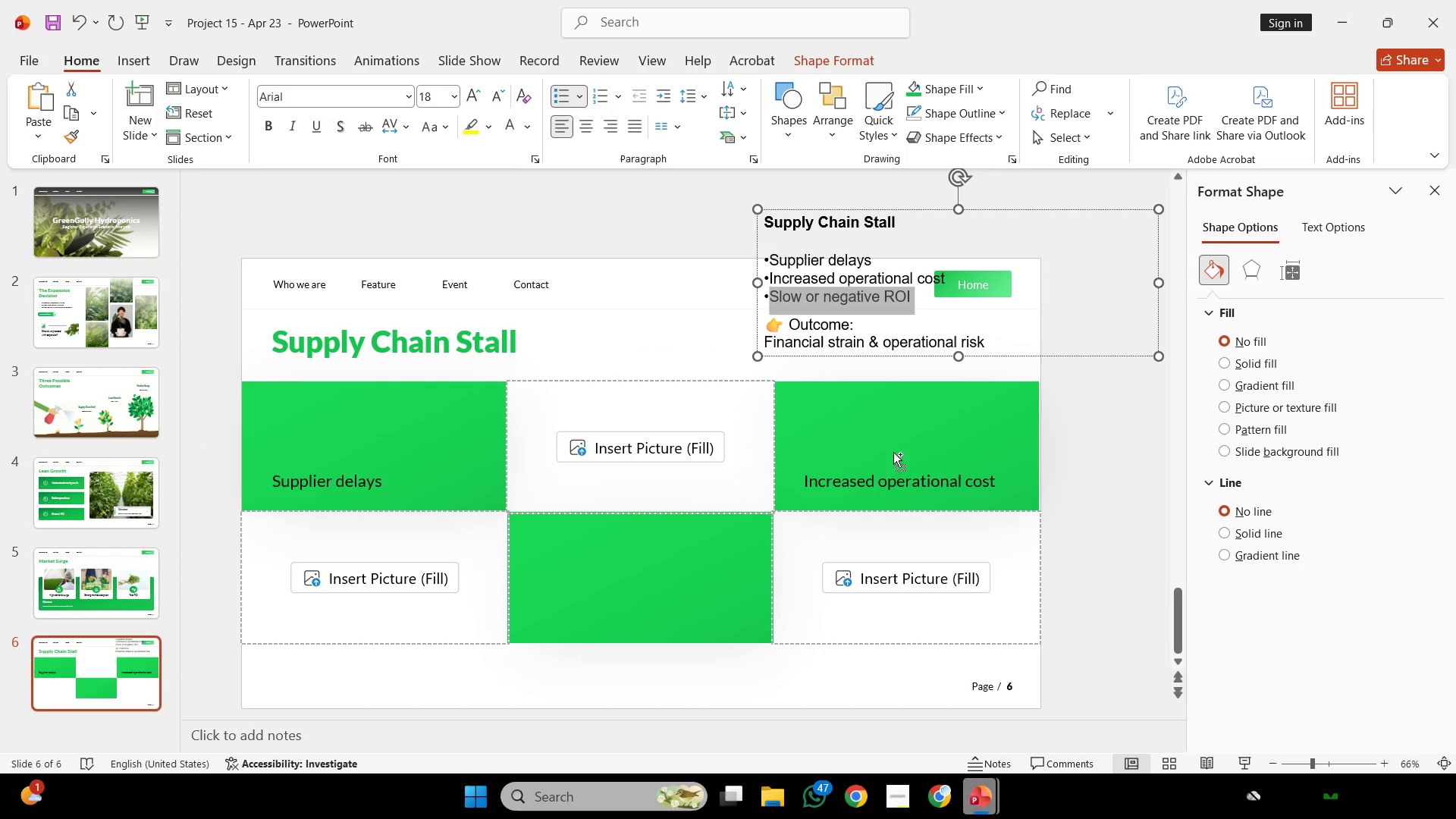 
key(Control+C)
 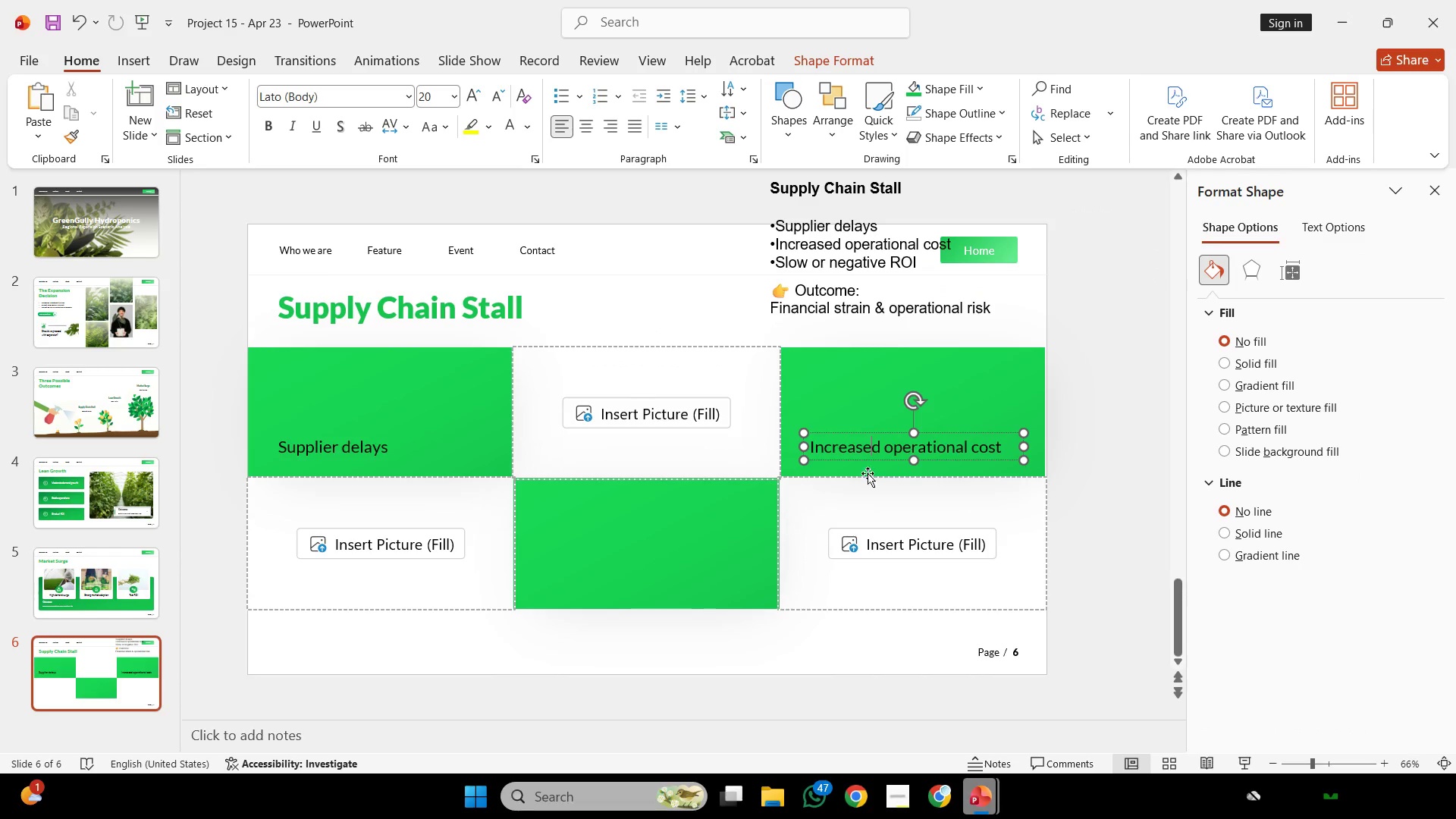 
left_click([868, 474])
 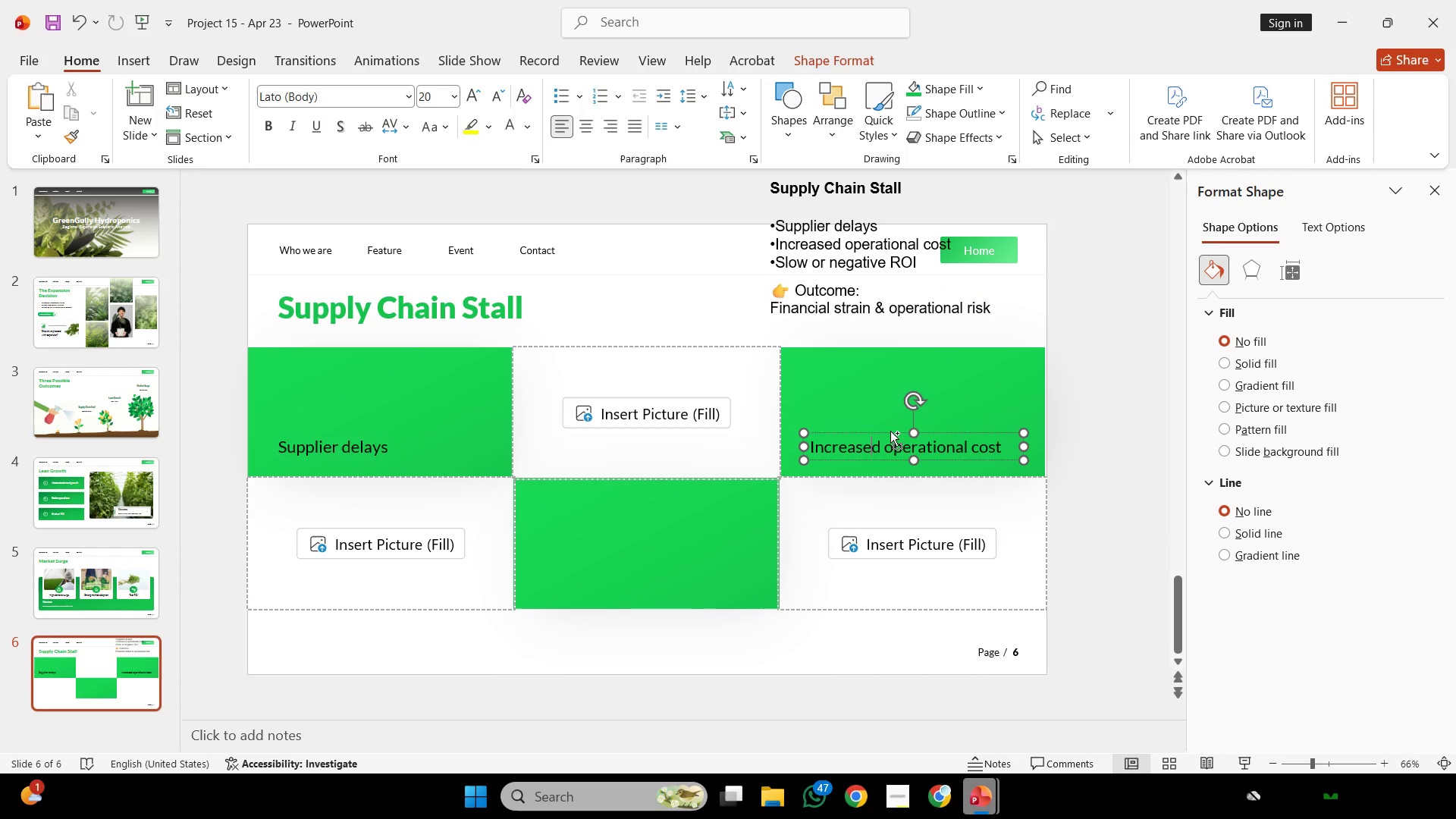 
hold_key(key=ControlLeft, duration=4.14)
hold_key(key=ShiftLeft, duration=8.52)
left_click_drag(start_coordinate=[893, 433], to_coordinate=[888, 564])
 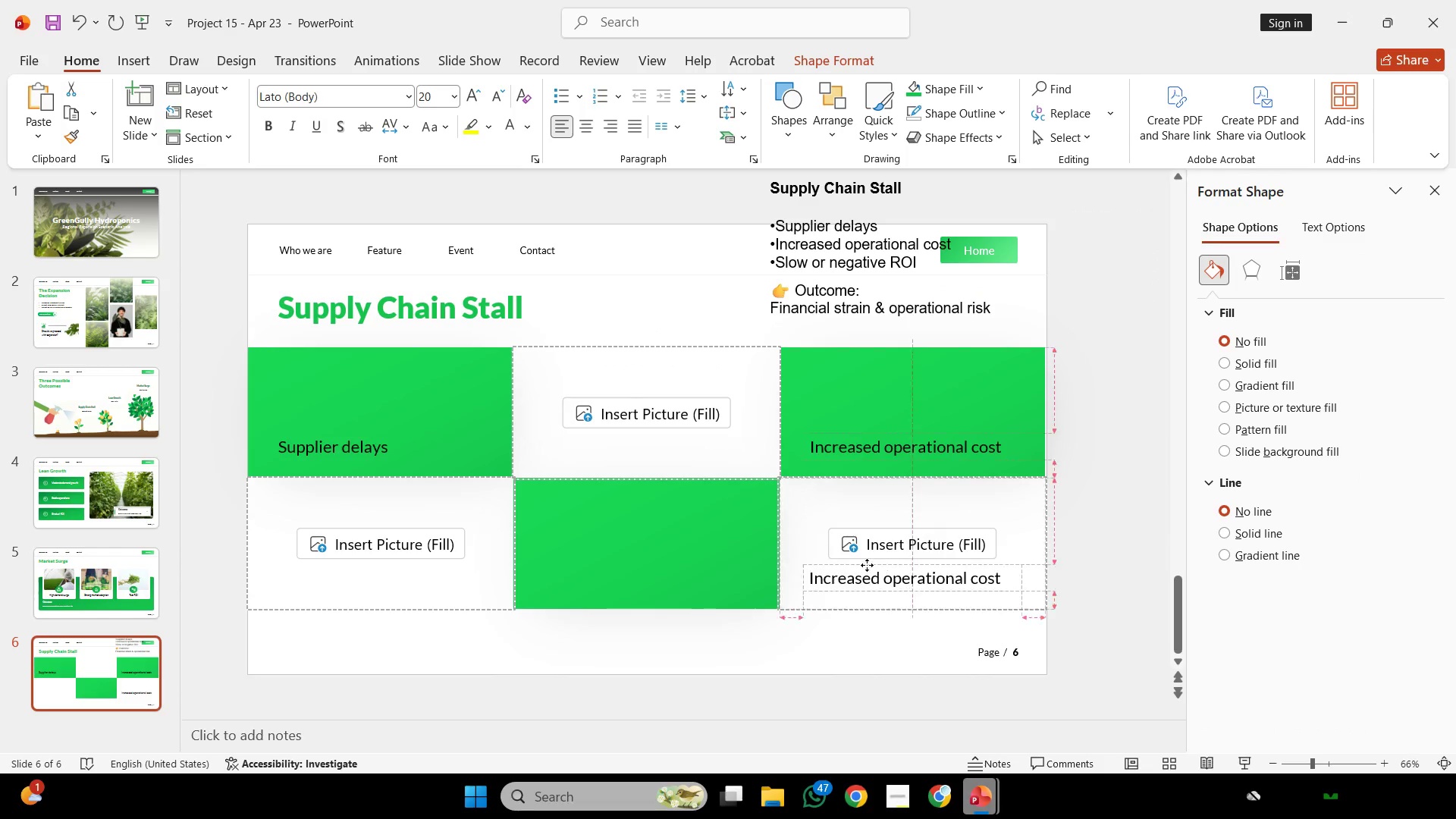 
left_click_drag(start_coordinate=[888, 564], to_coordinate=[620, 560])
 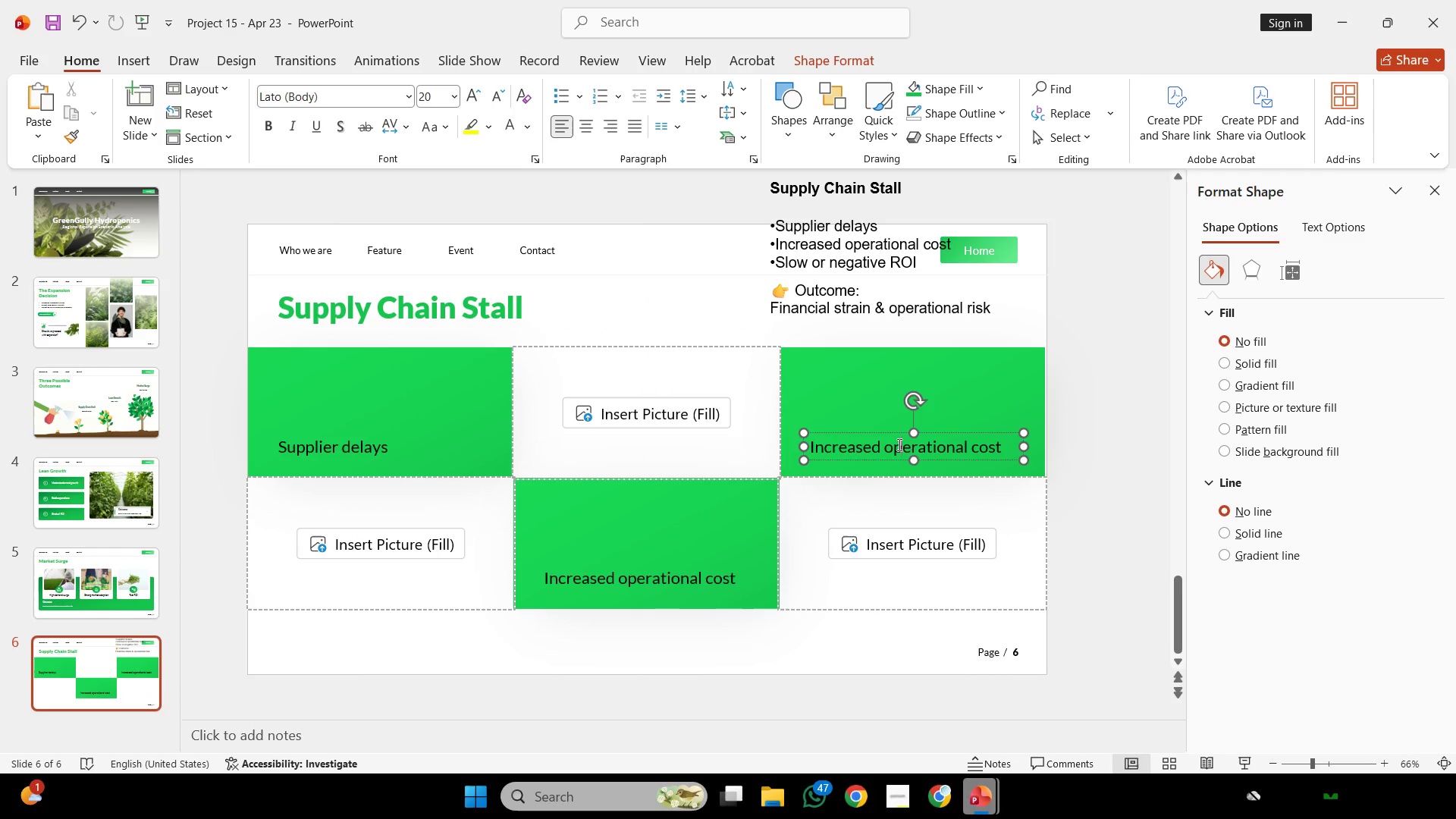 
left_click([898, 444])
 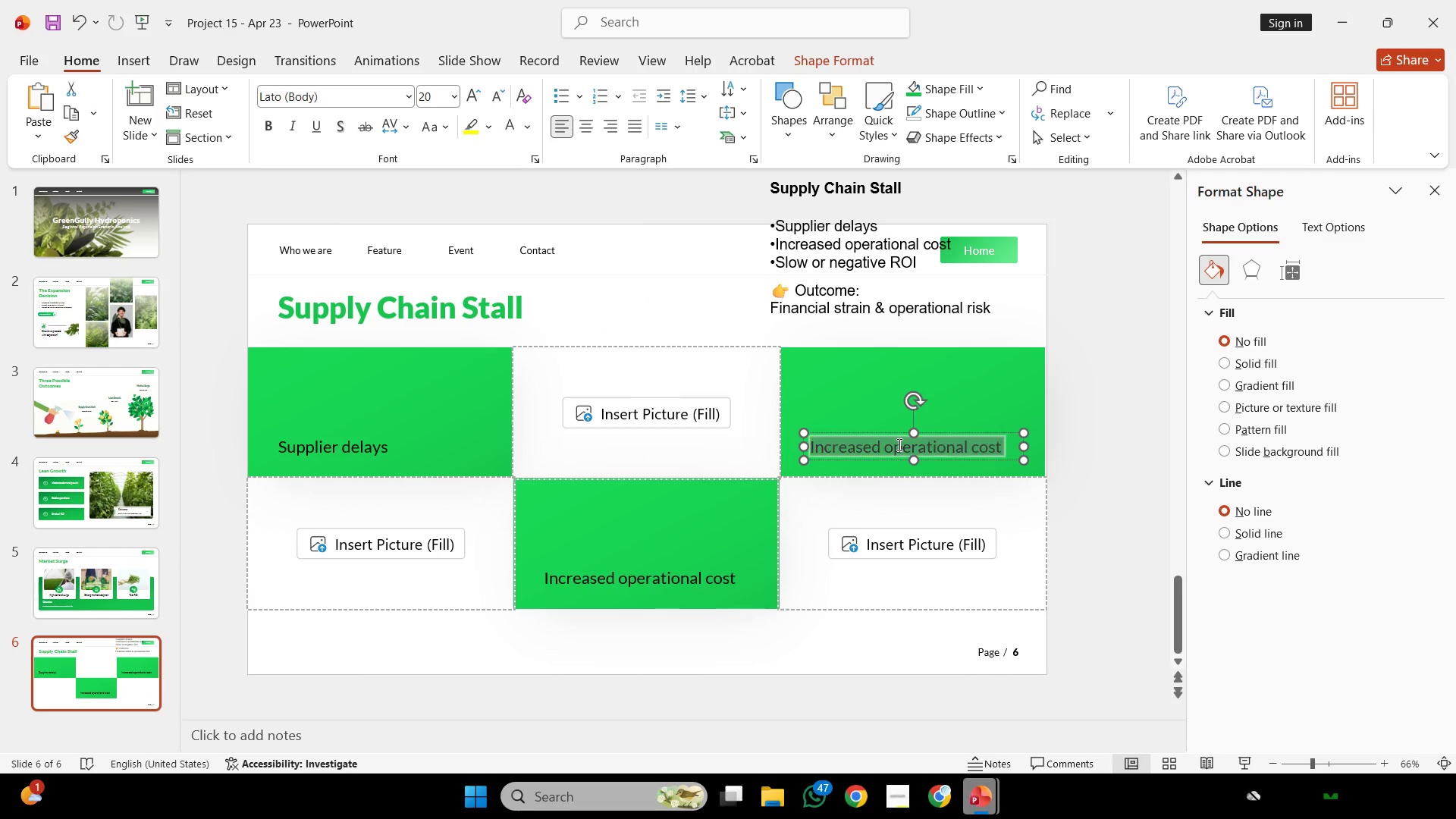 
key(Control+ControlLeft)
 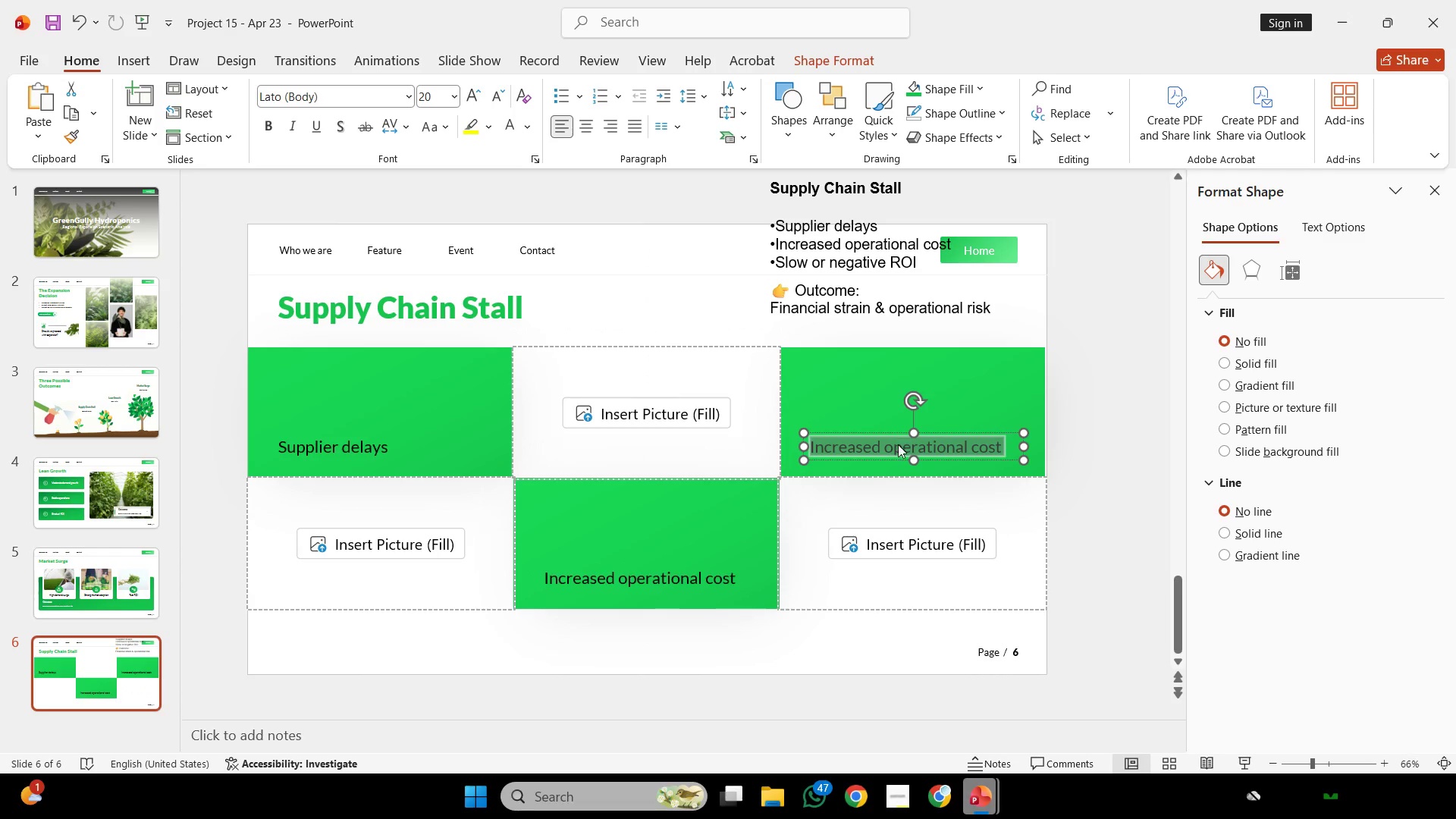 
key(Control+A)
 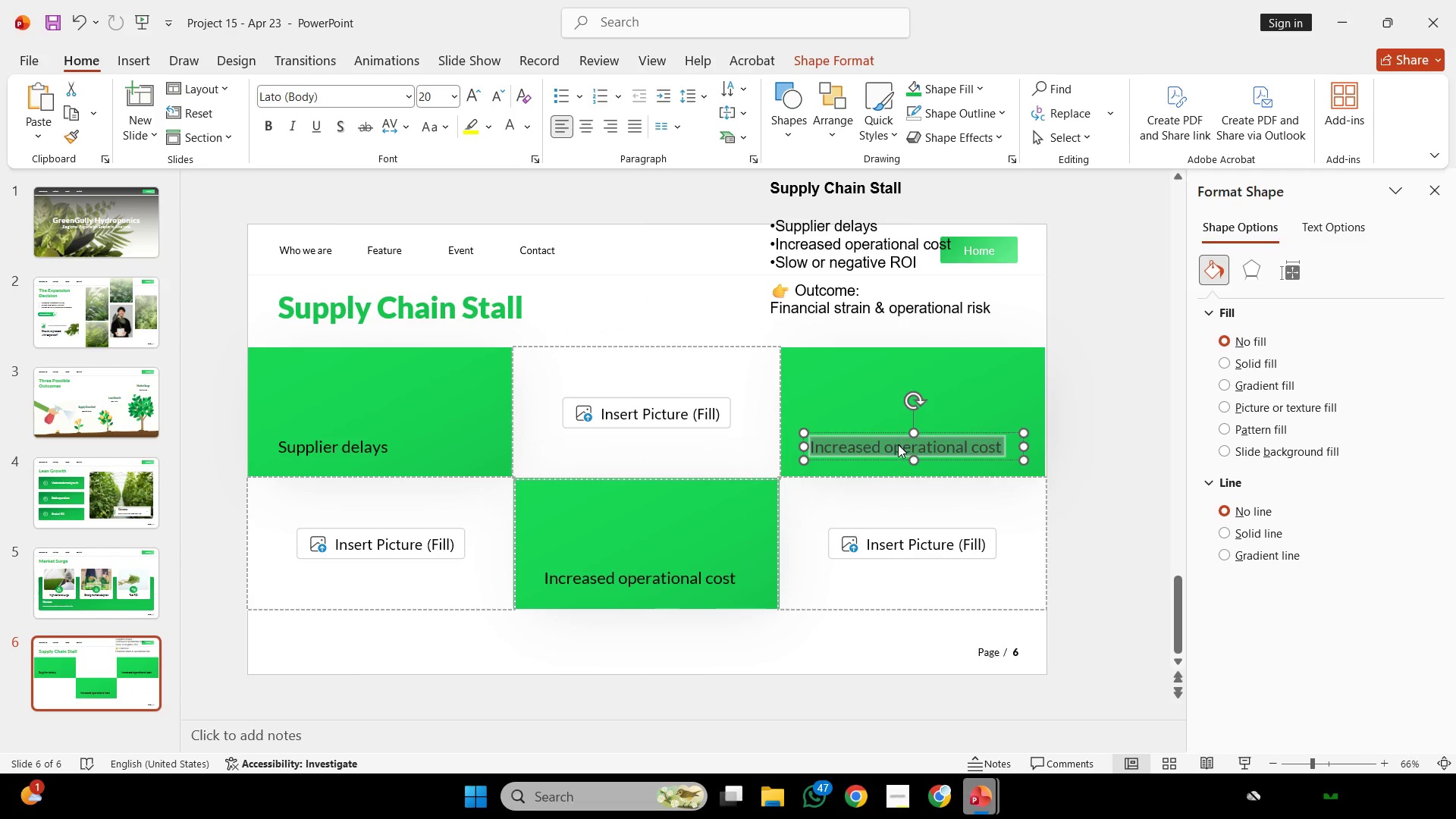 
right_click([898, 444])
 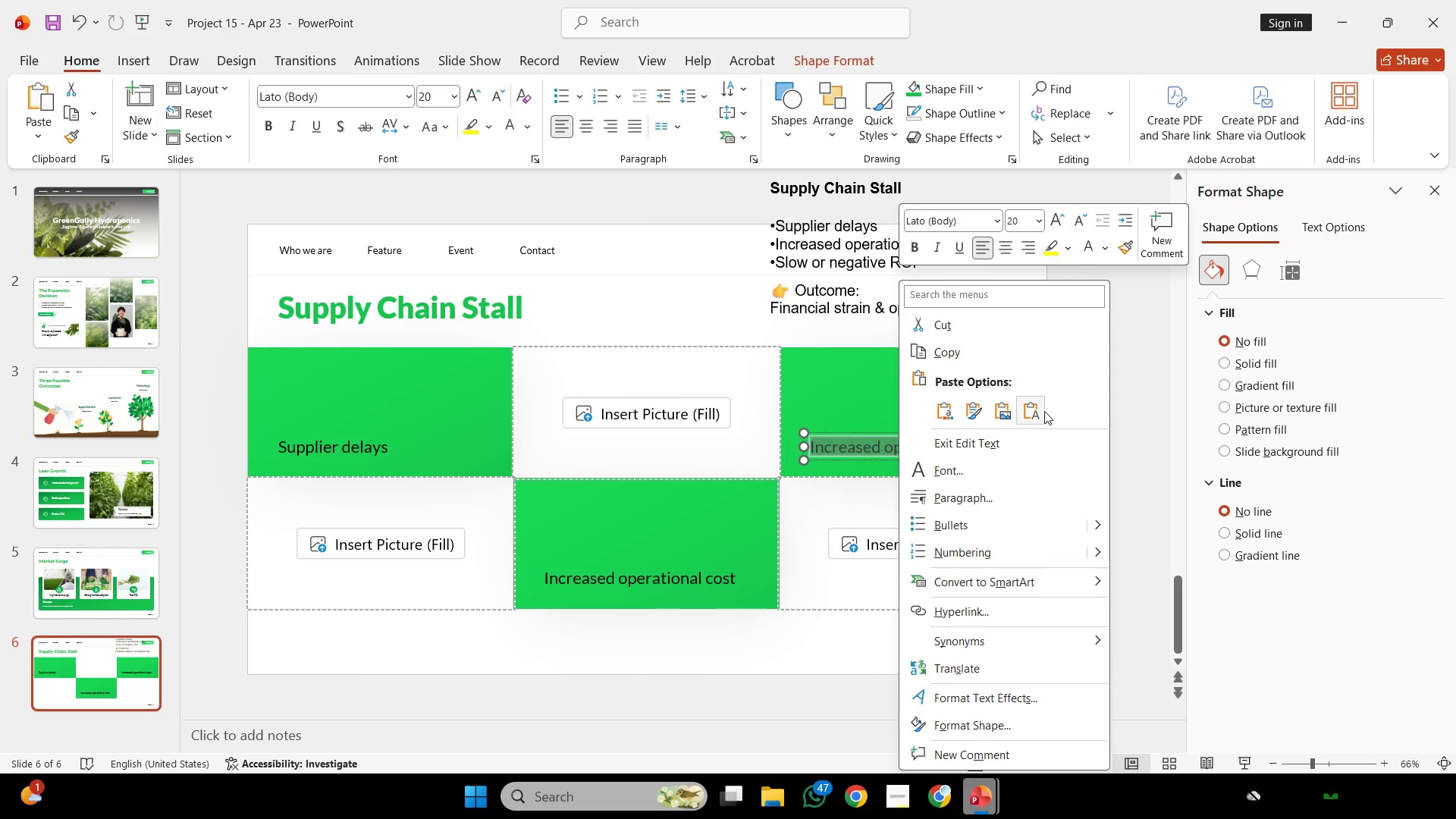 
double_click([1043, 410])
 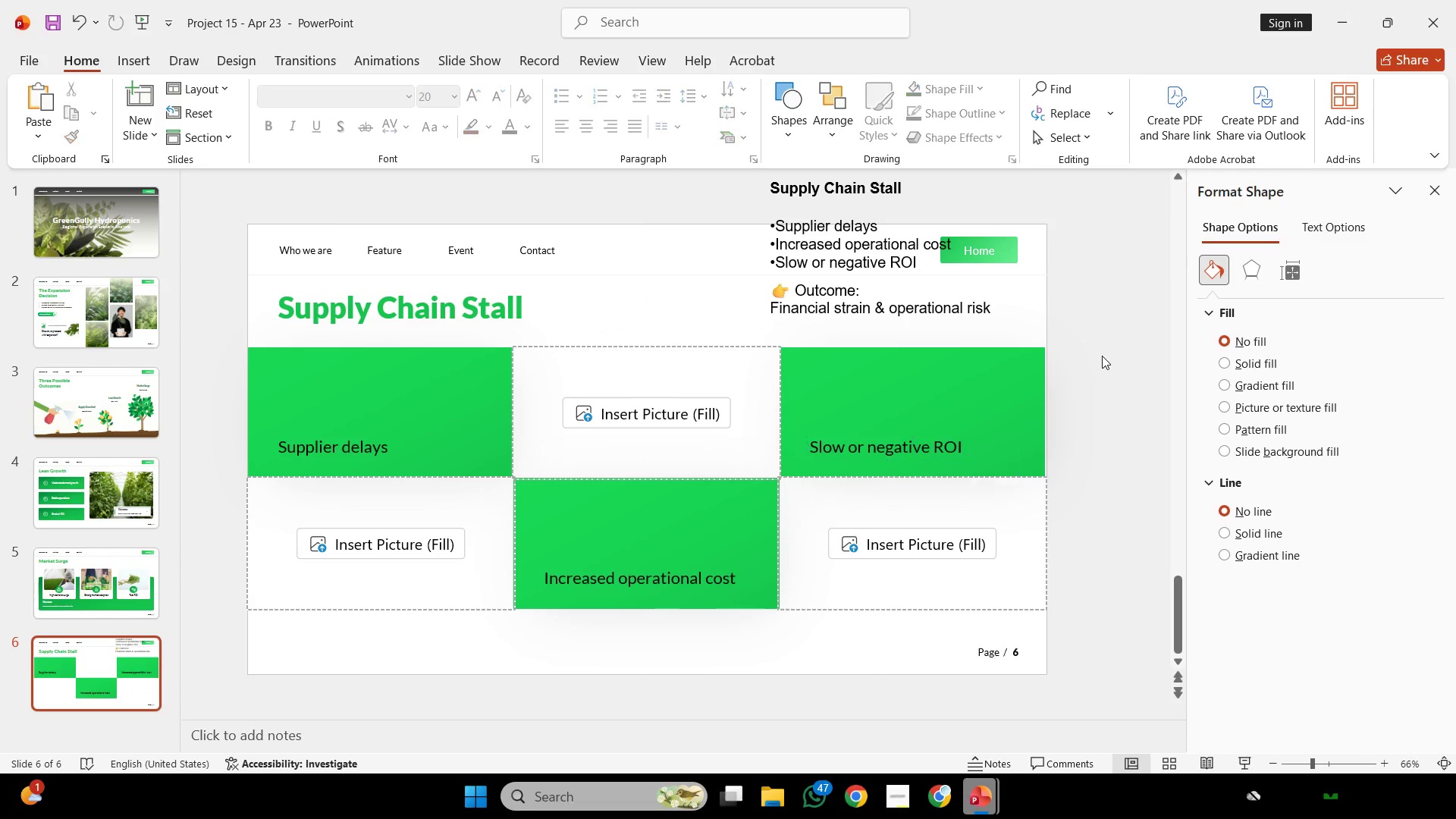 
triple_click([1102, 356])
 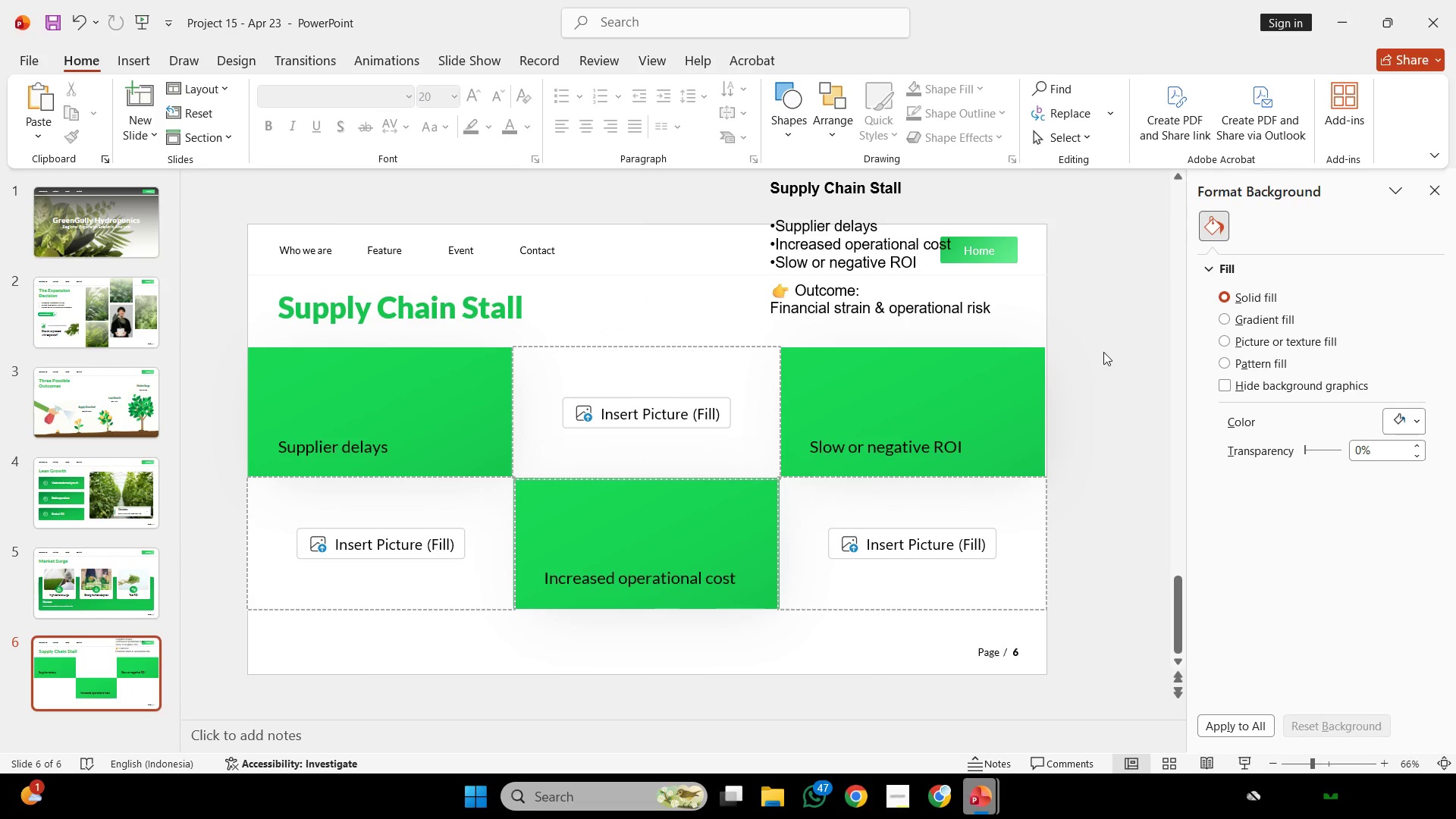 
scroll: coordinate [1106, 350], scroll_direction: down, amount: 2.0
 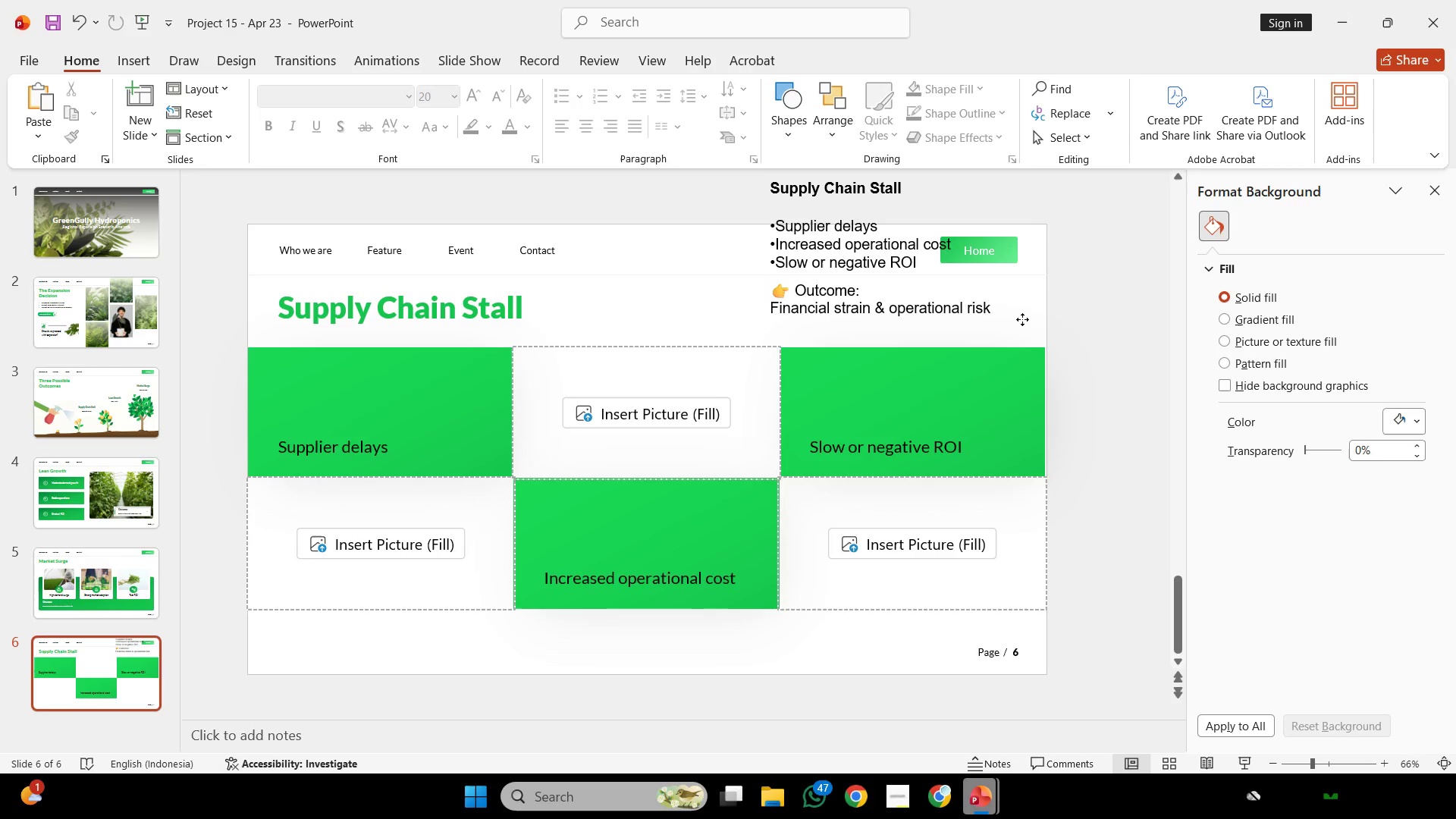 
left_click_drag(start_coordinate=[1022, 319], to_coordinate=[845, 259])
 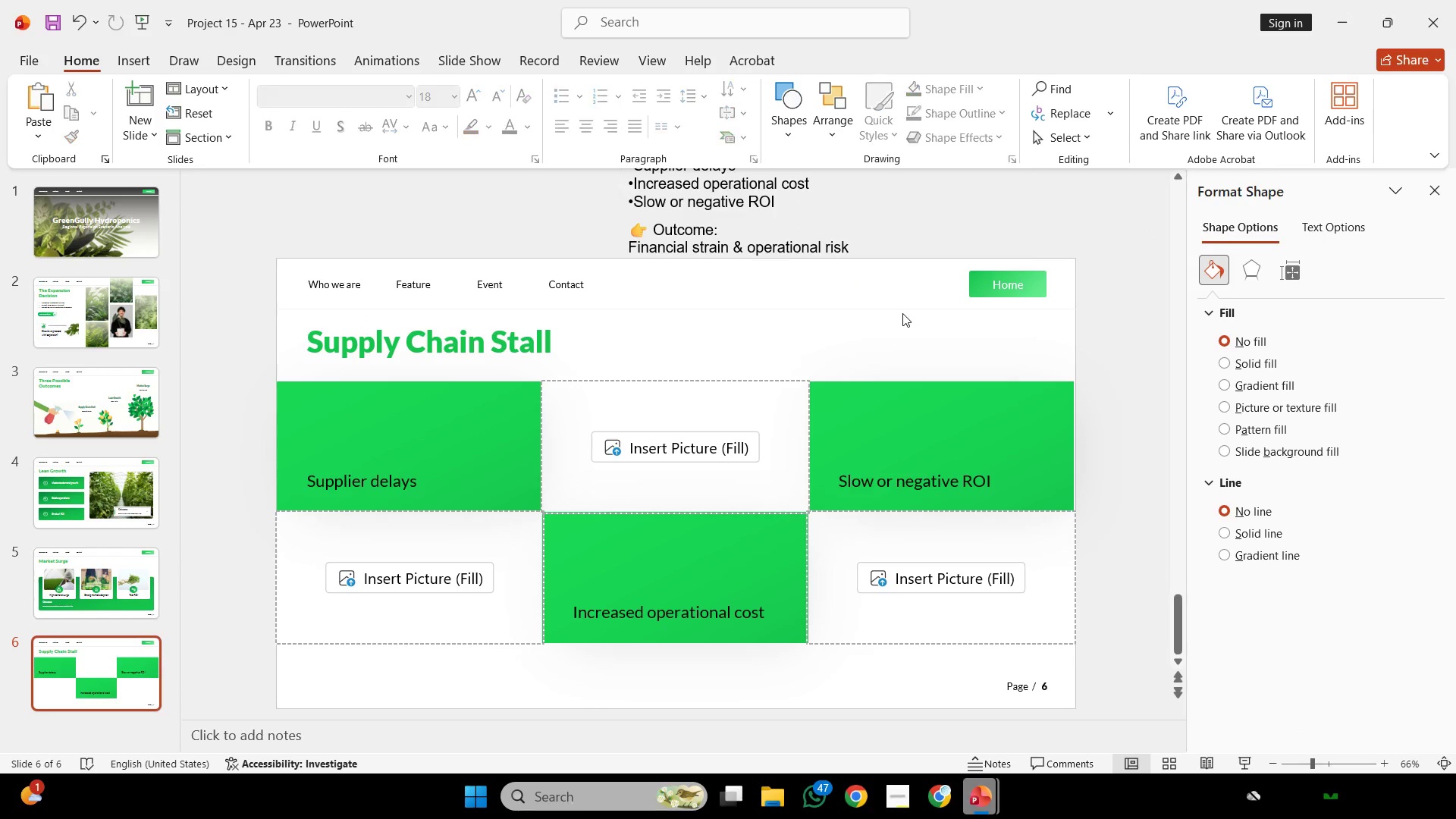 
left_click([902, 313])
 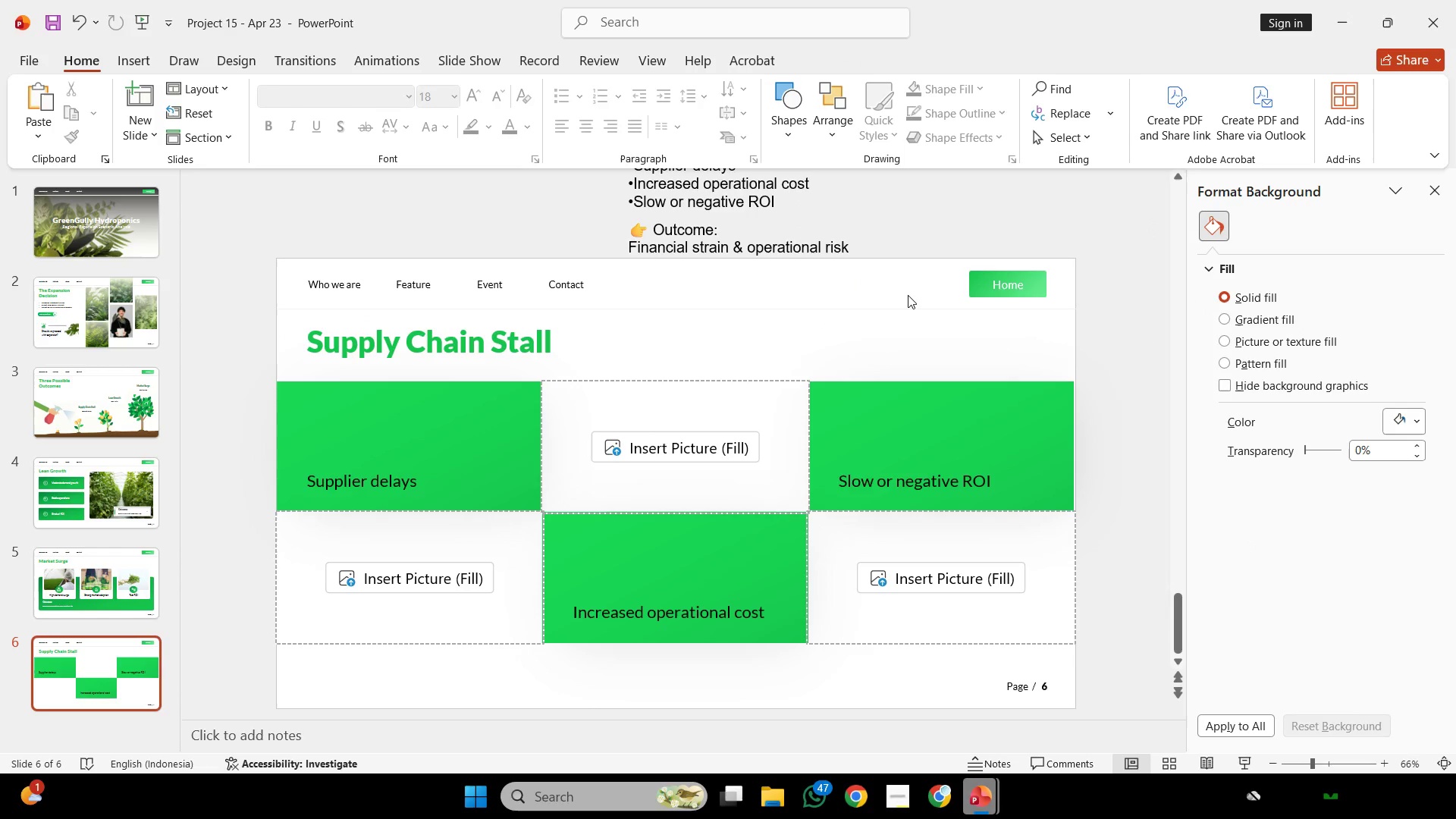 
wait(8.61)
 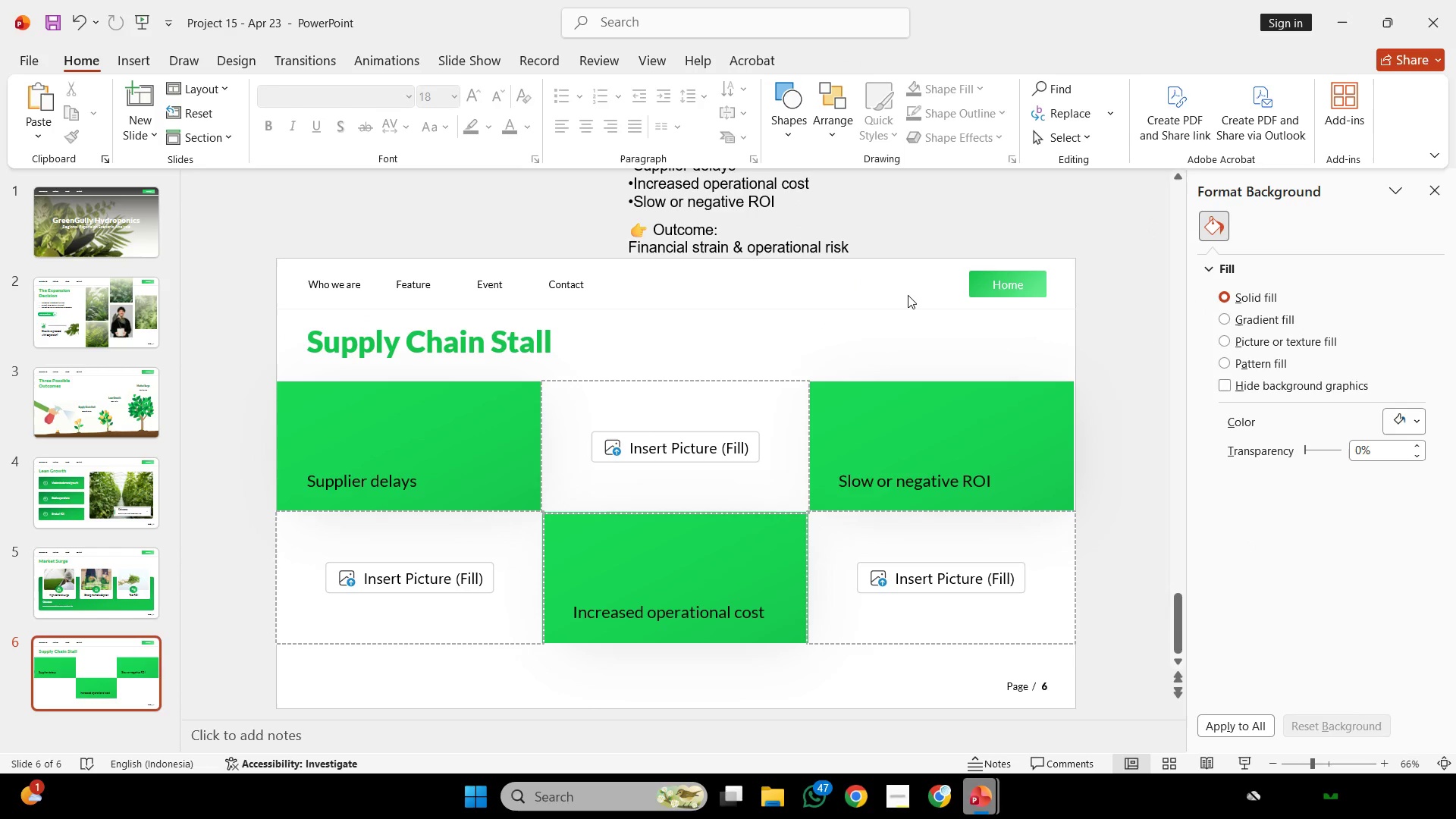 
left_click([394, 482])
 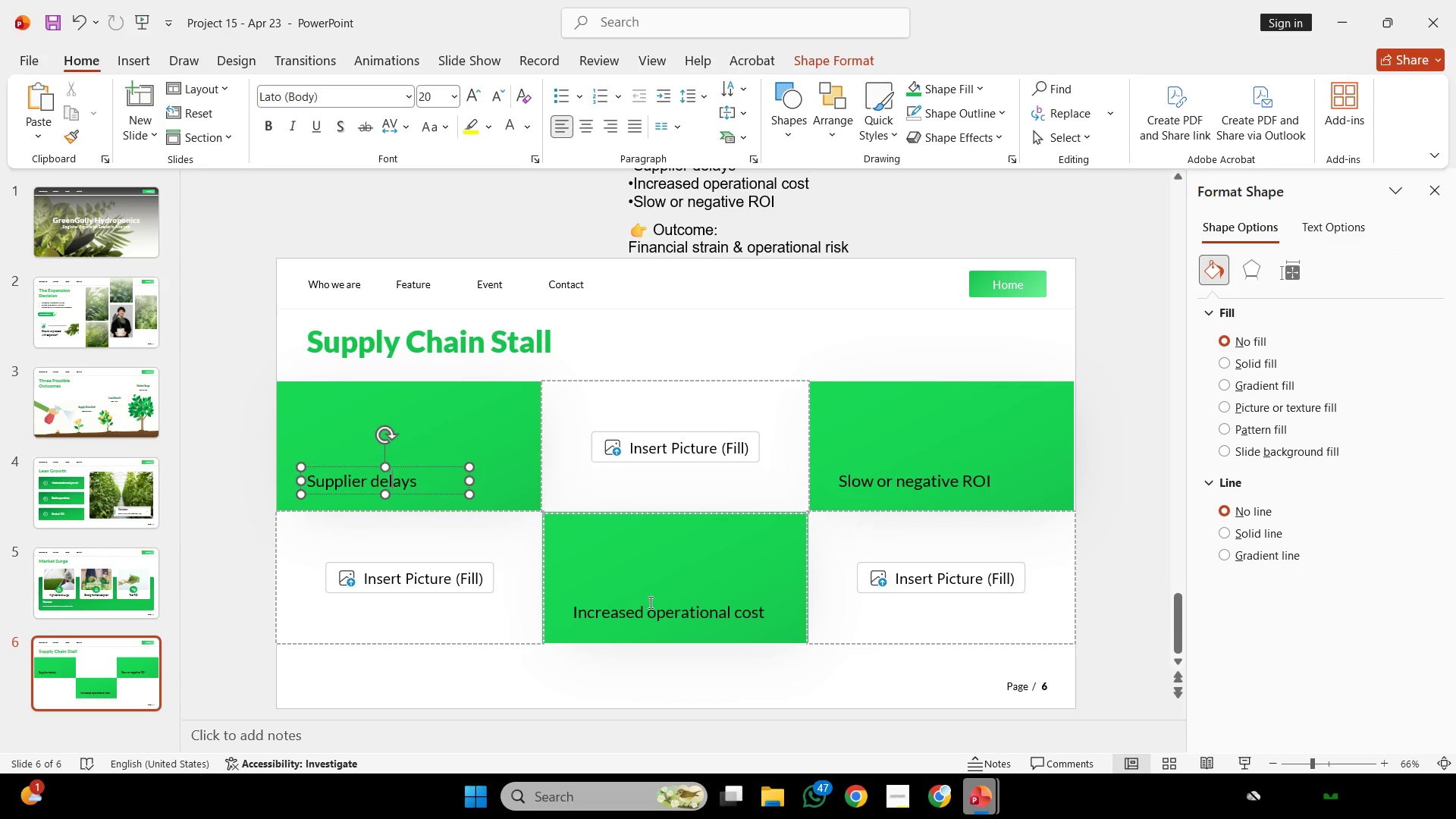 
hold_key(key=ShiftLeft, duration=1.25)
left_click([649, 603])
 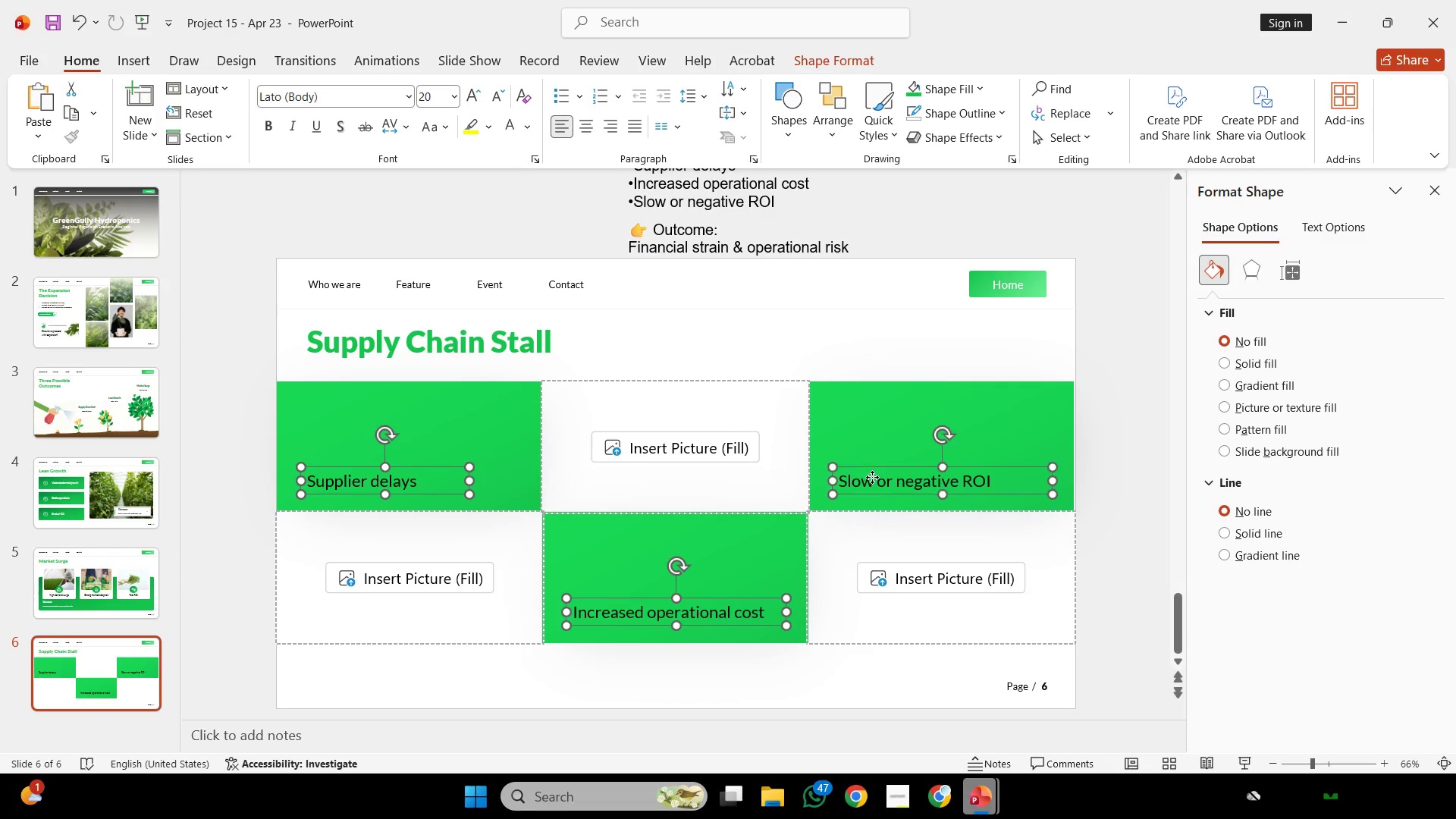 
left_click([872, 477])
 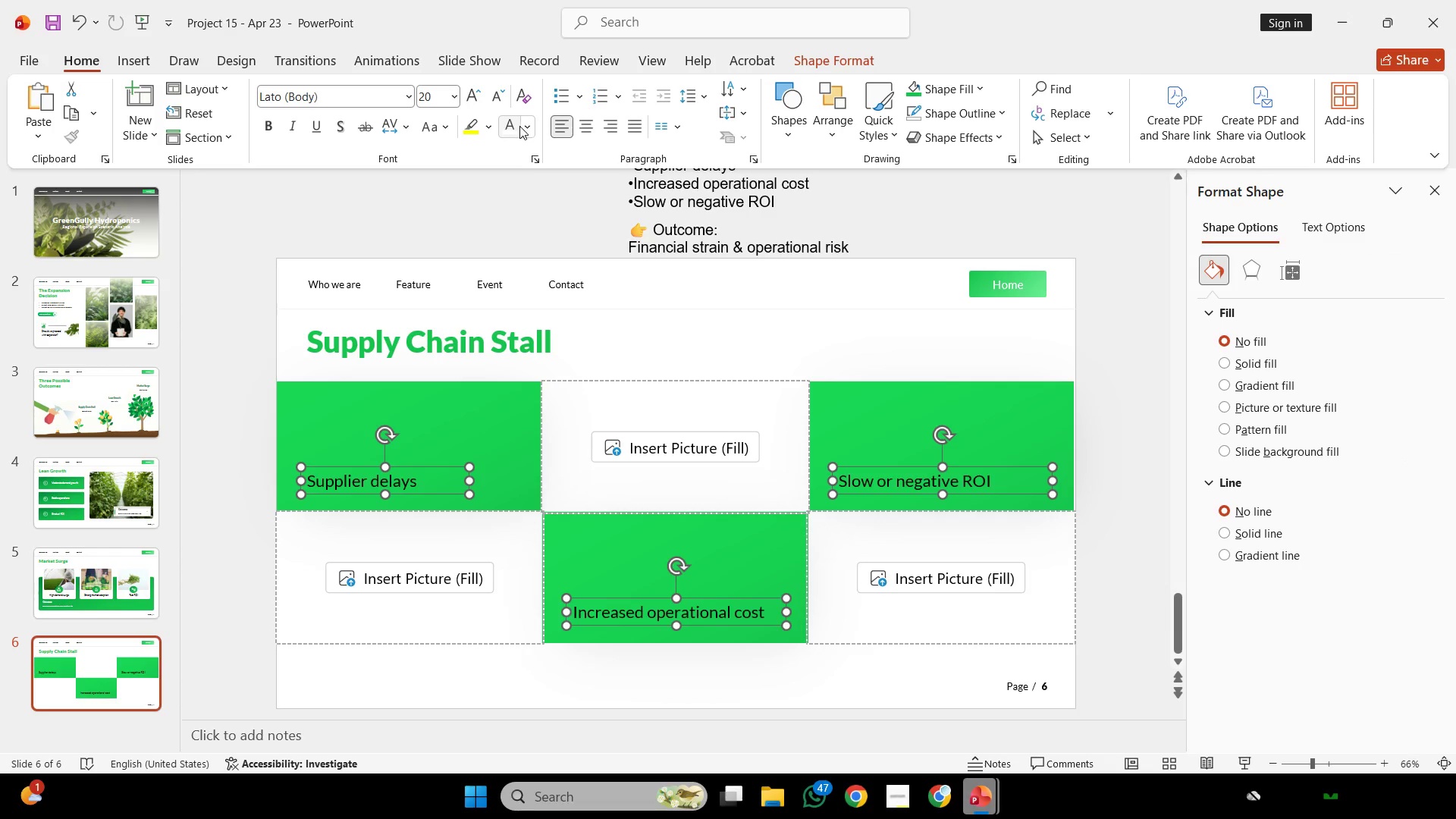 
left_click([513, 120])
 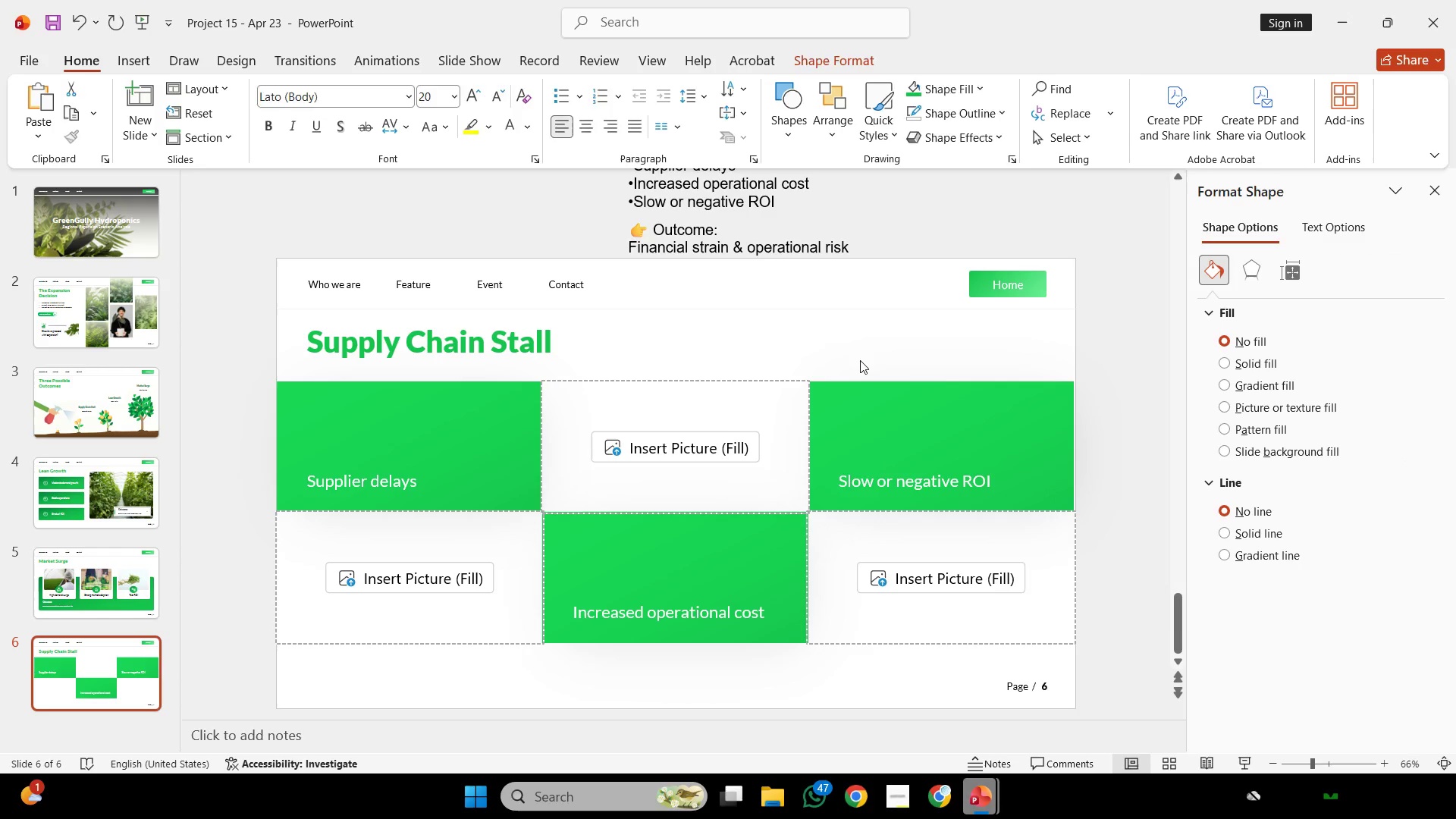 
left_click([860, 360])
 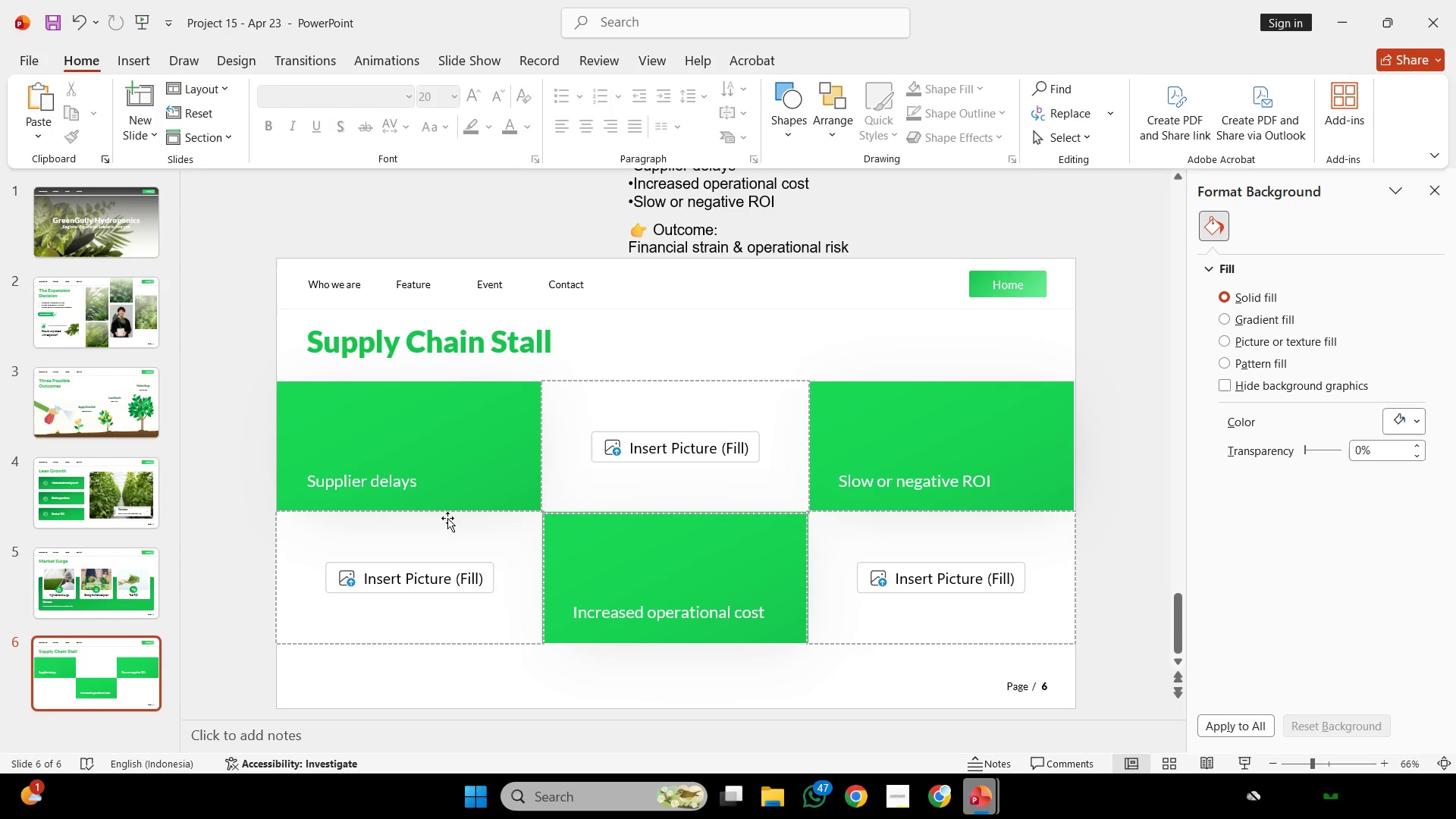 
left_click([415, 489])
 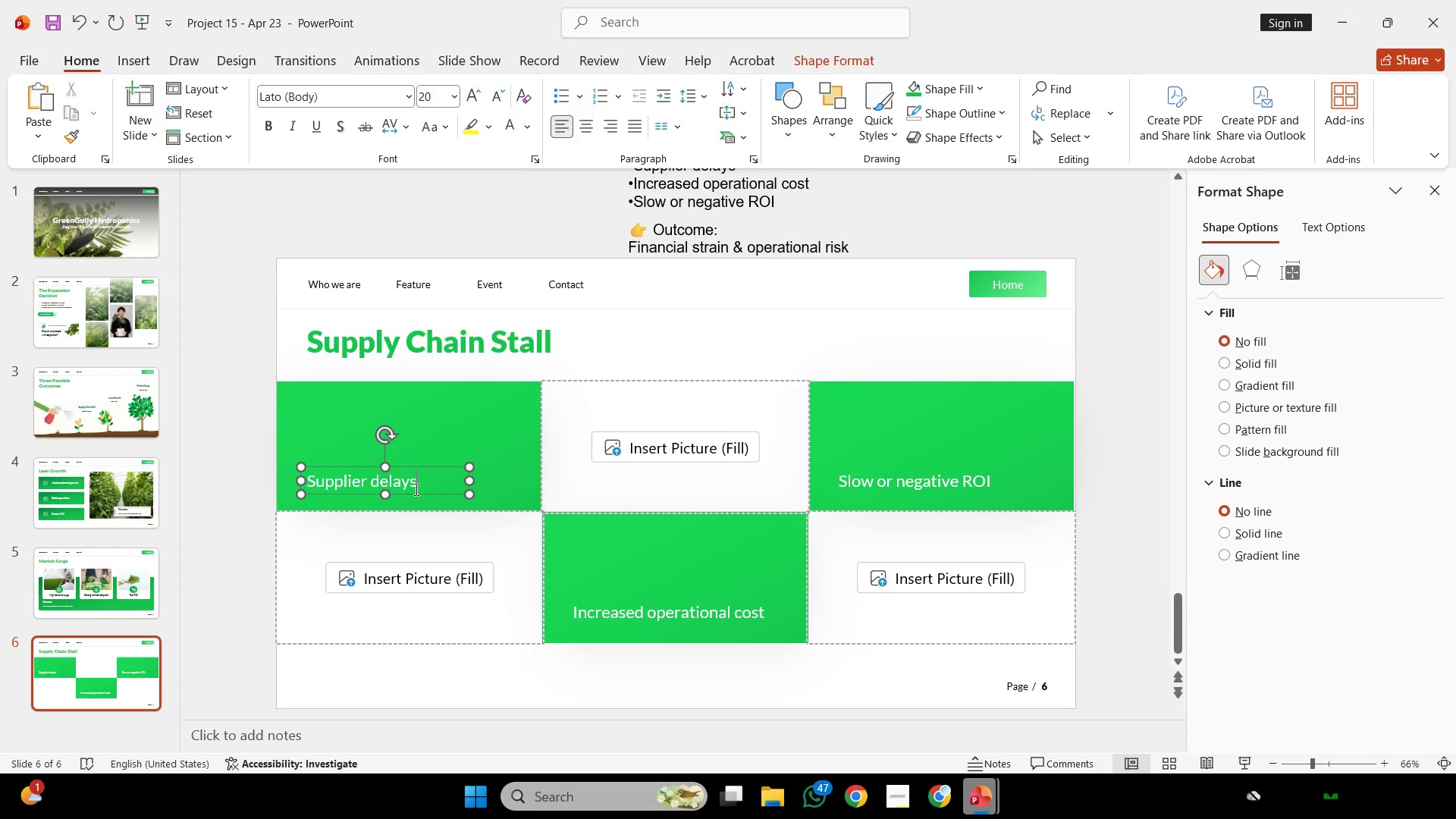 
key(Control+A)
 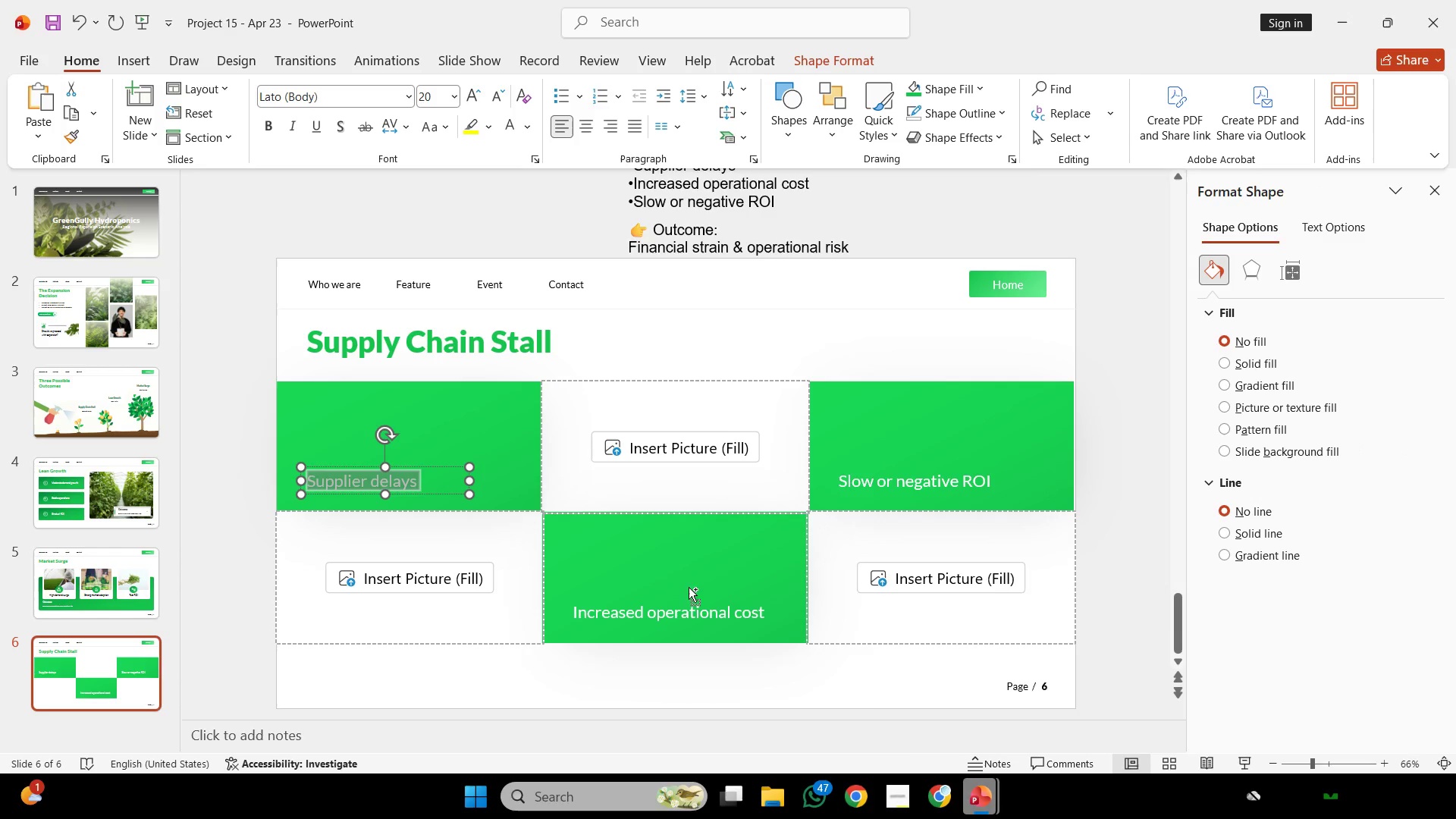 
key(Control+C)
 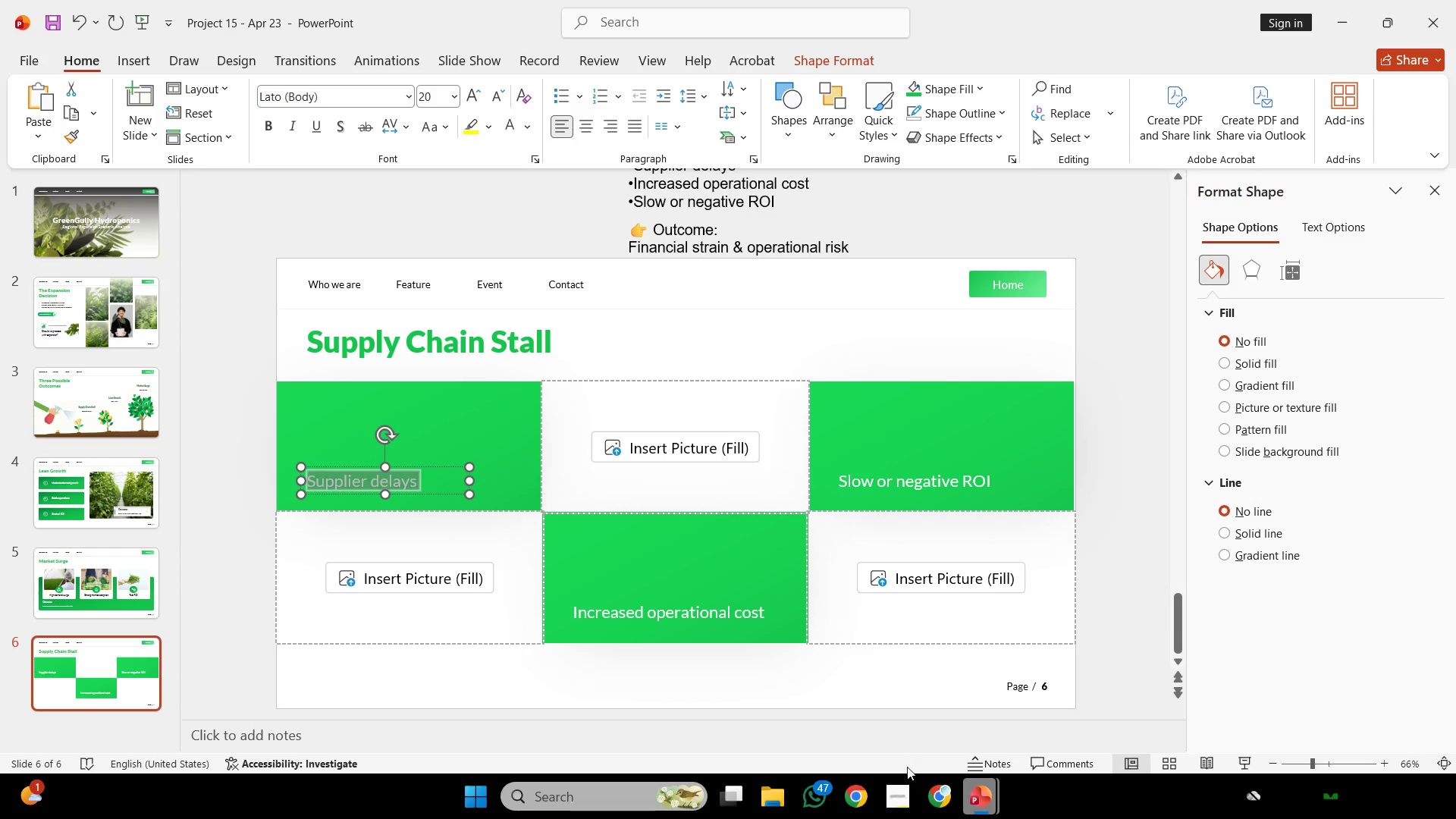 
key(Control+C)
 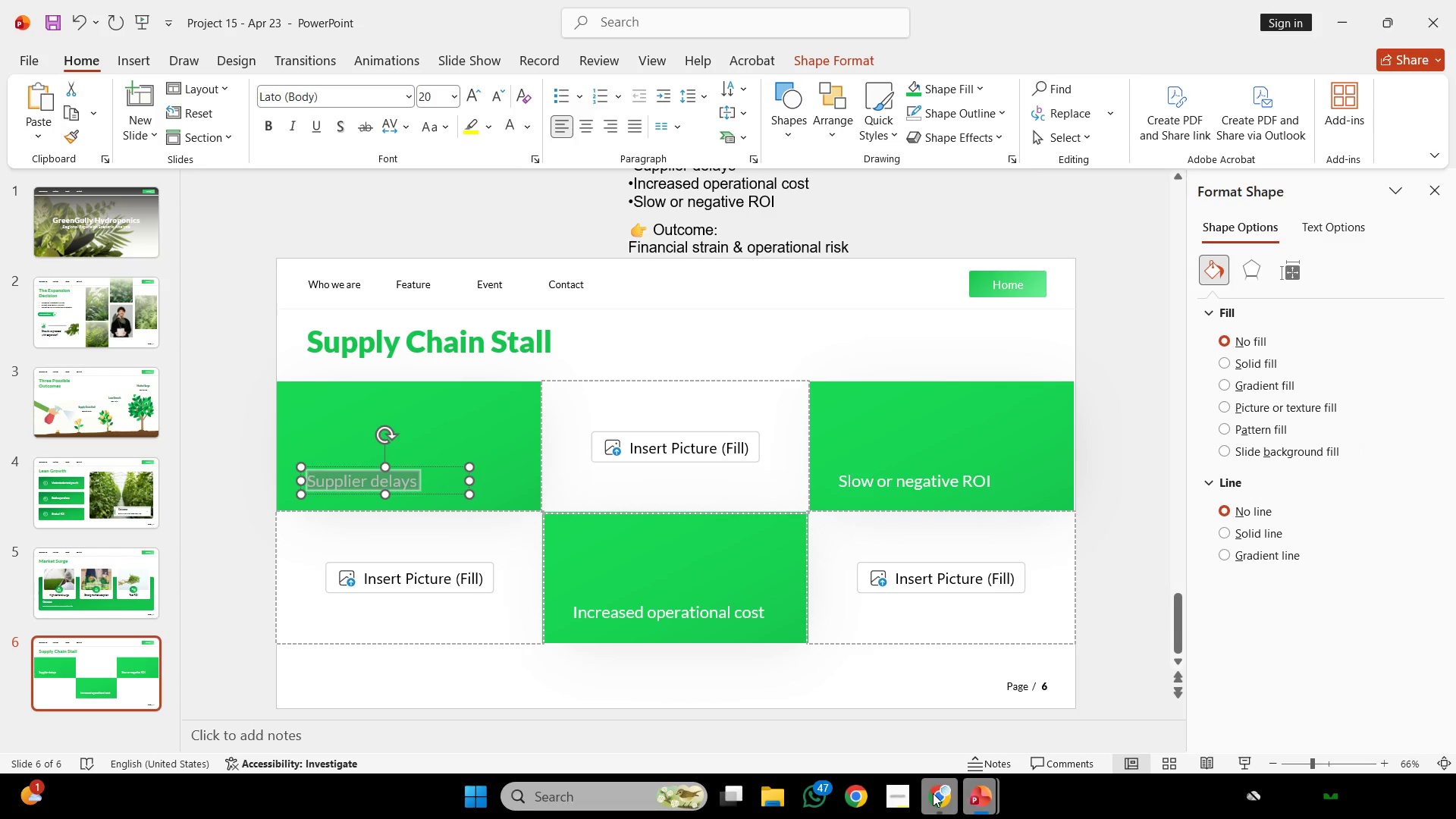 
left_click([933, 793])
 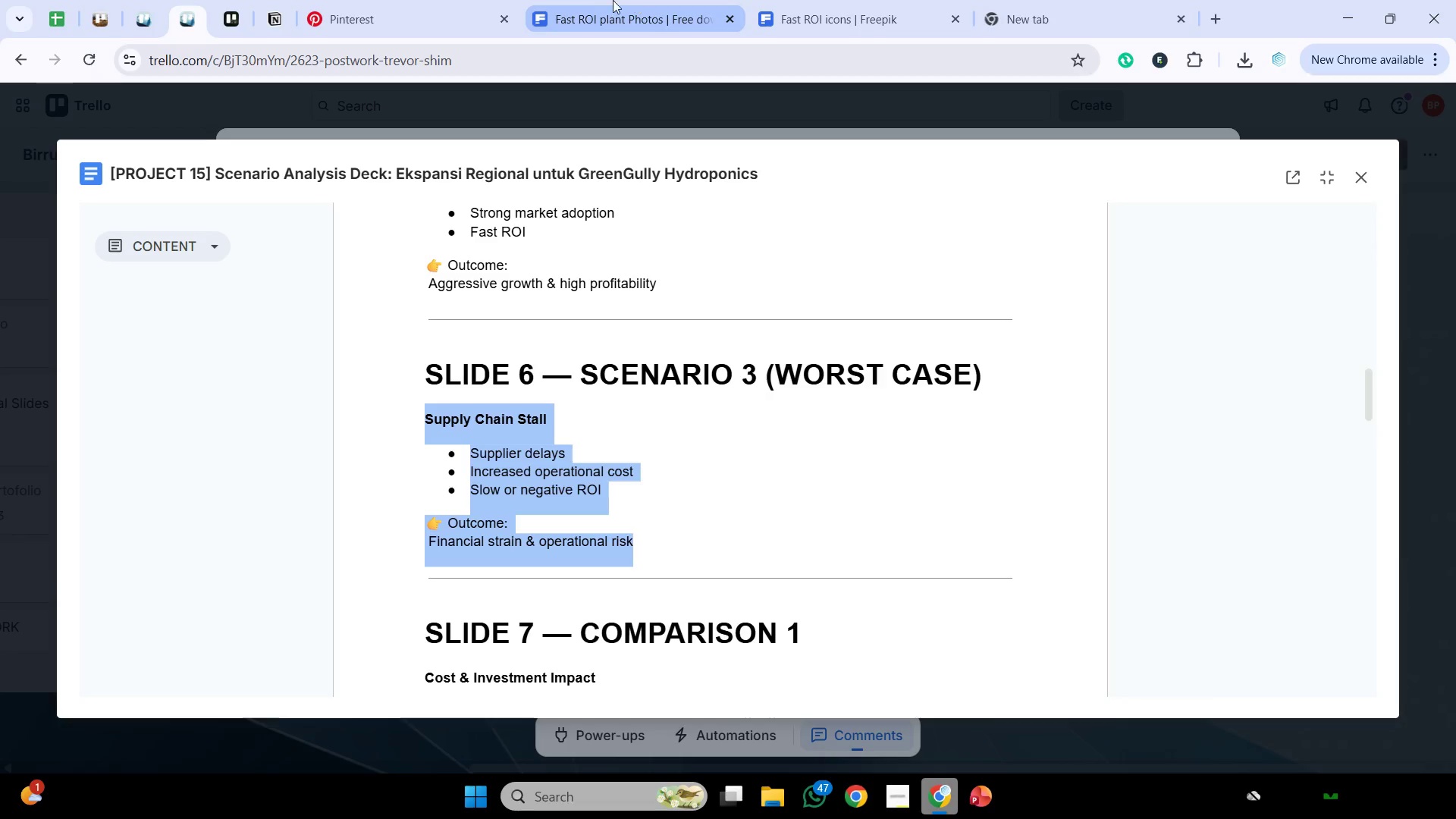 
left_click([601, 0])
 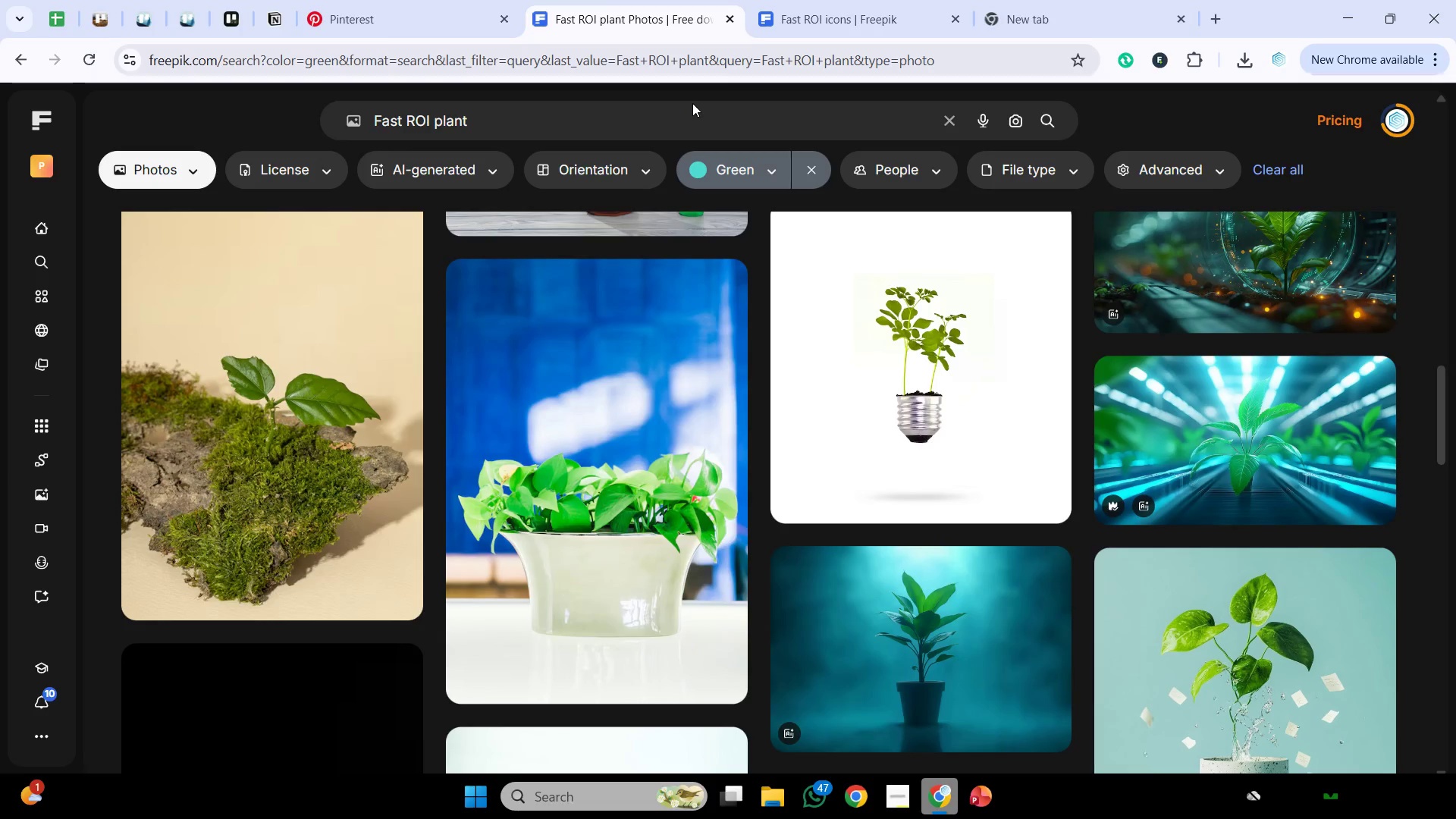 
left_click_drag(start_coordinate=[693, 104], to_coordinate=[105, 146])
 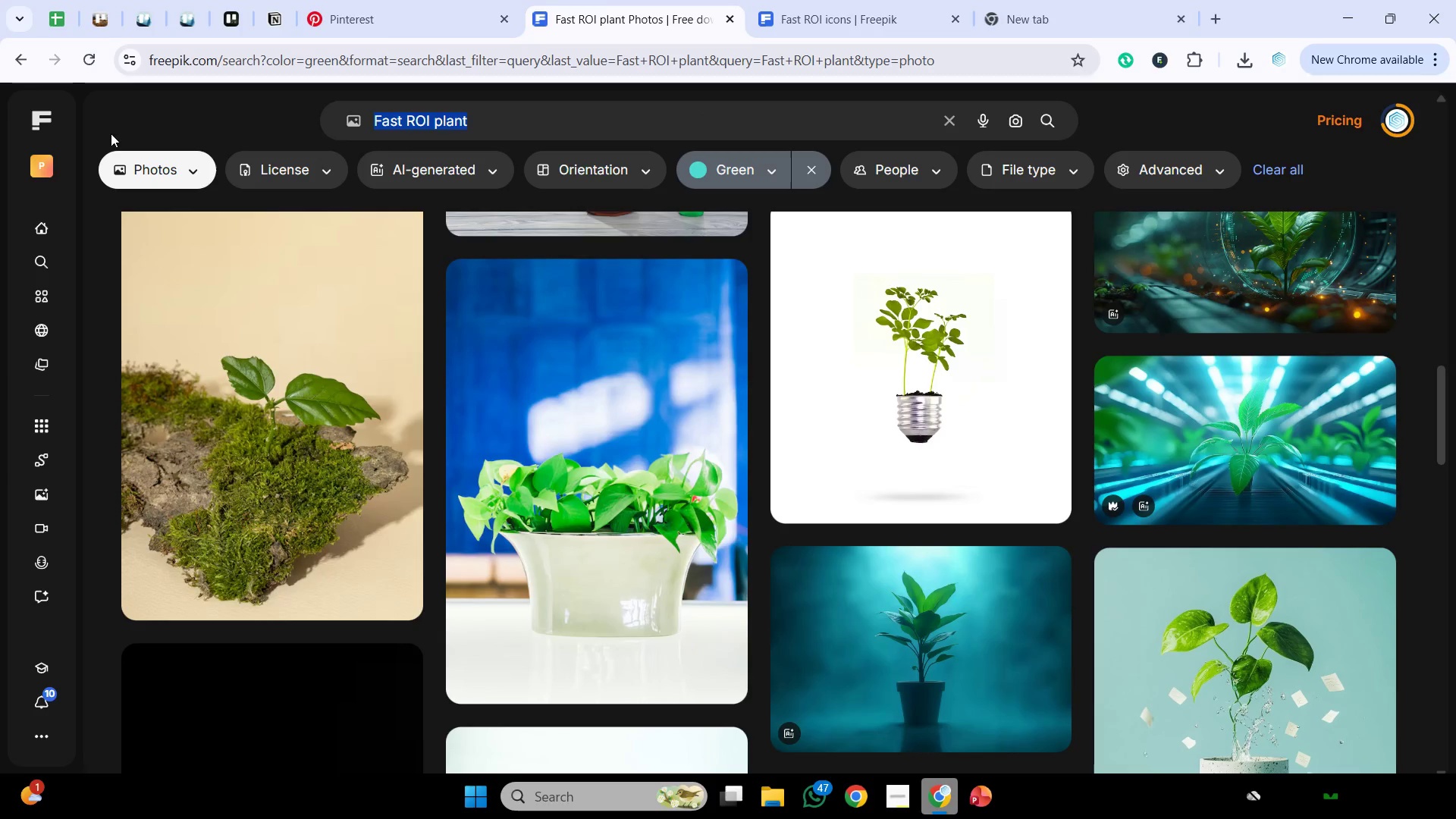 
key(Control+V)
 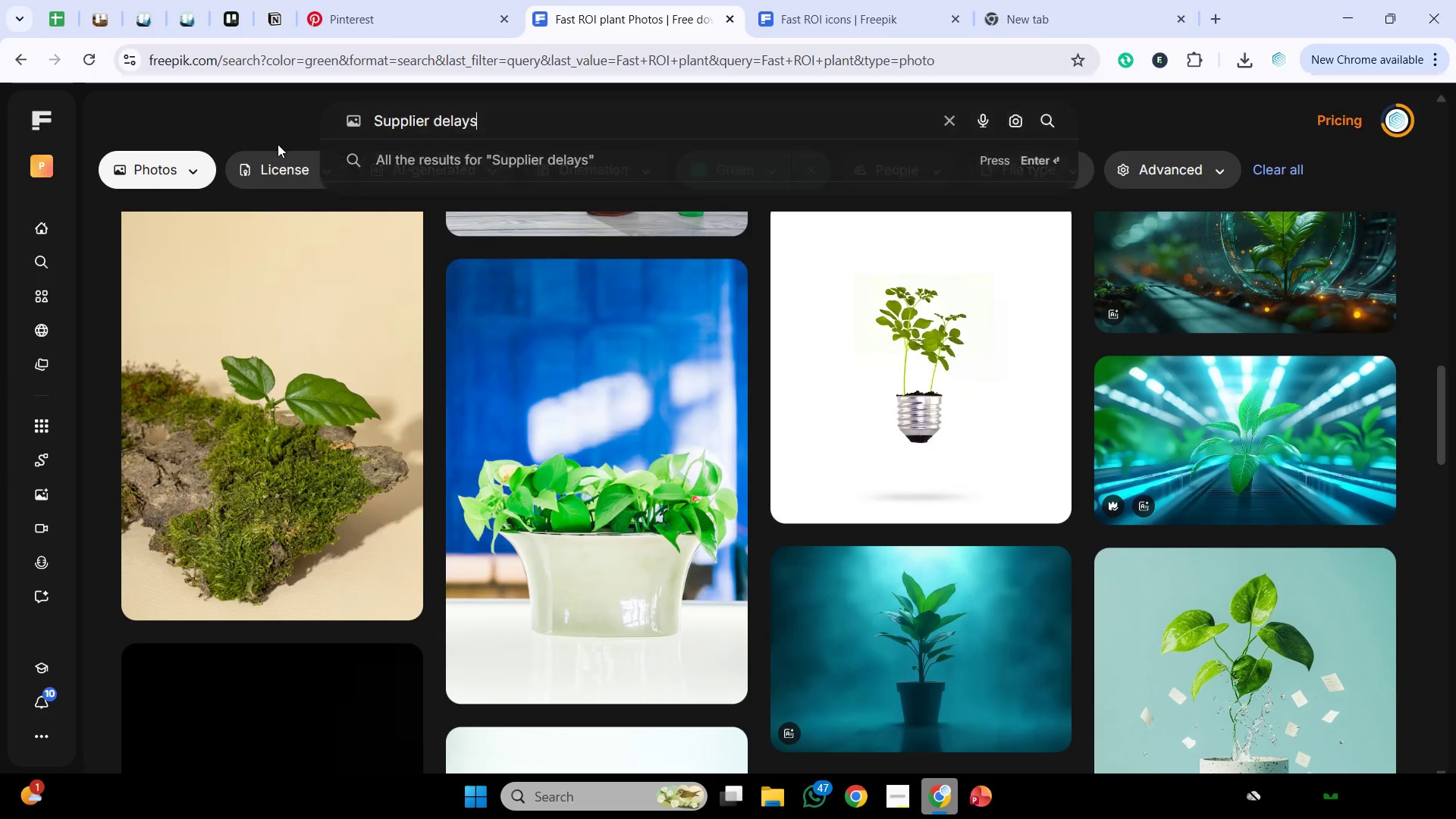 
key(Shift+ShiftRight)
 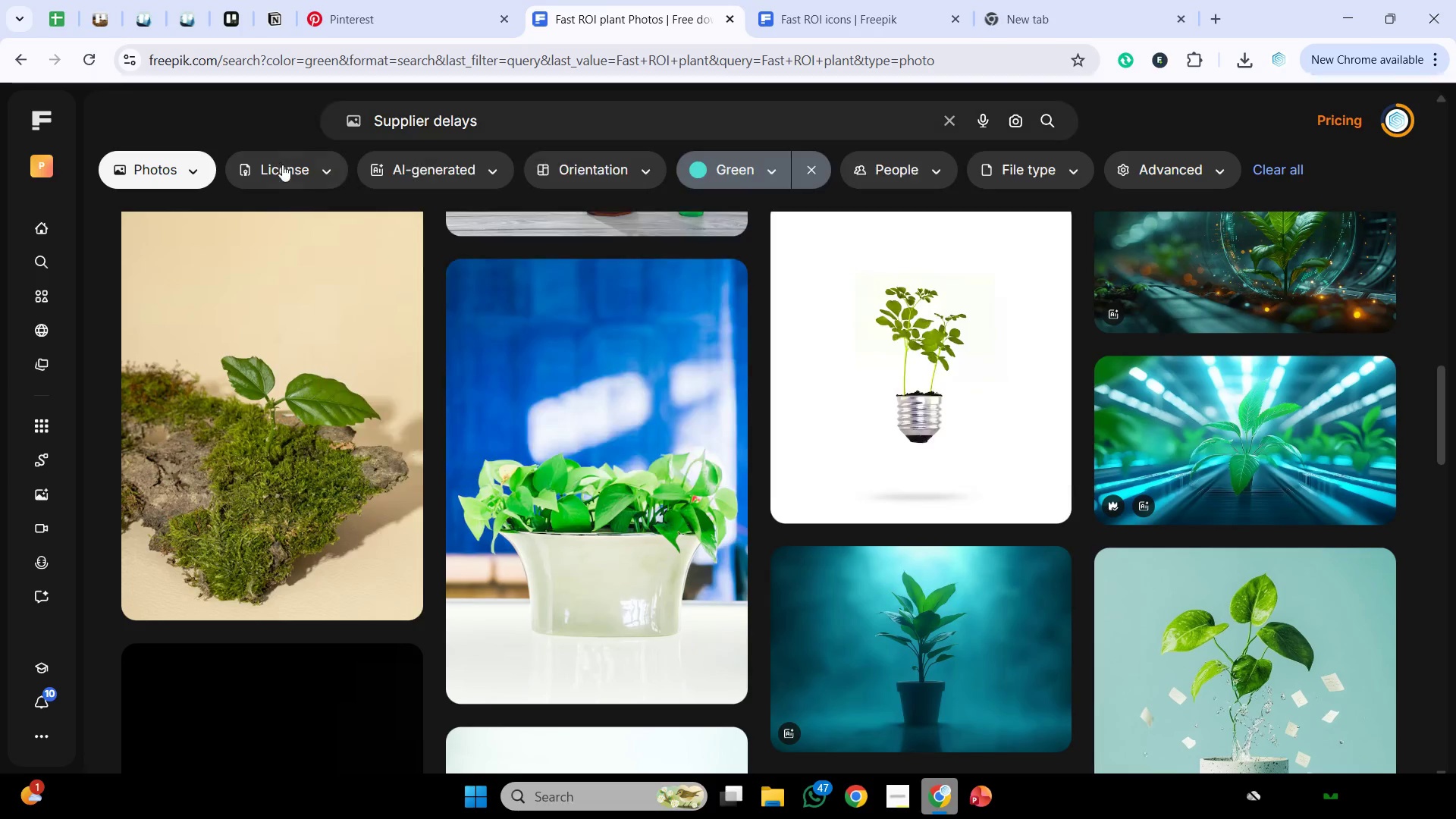 
key(Enter)
 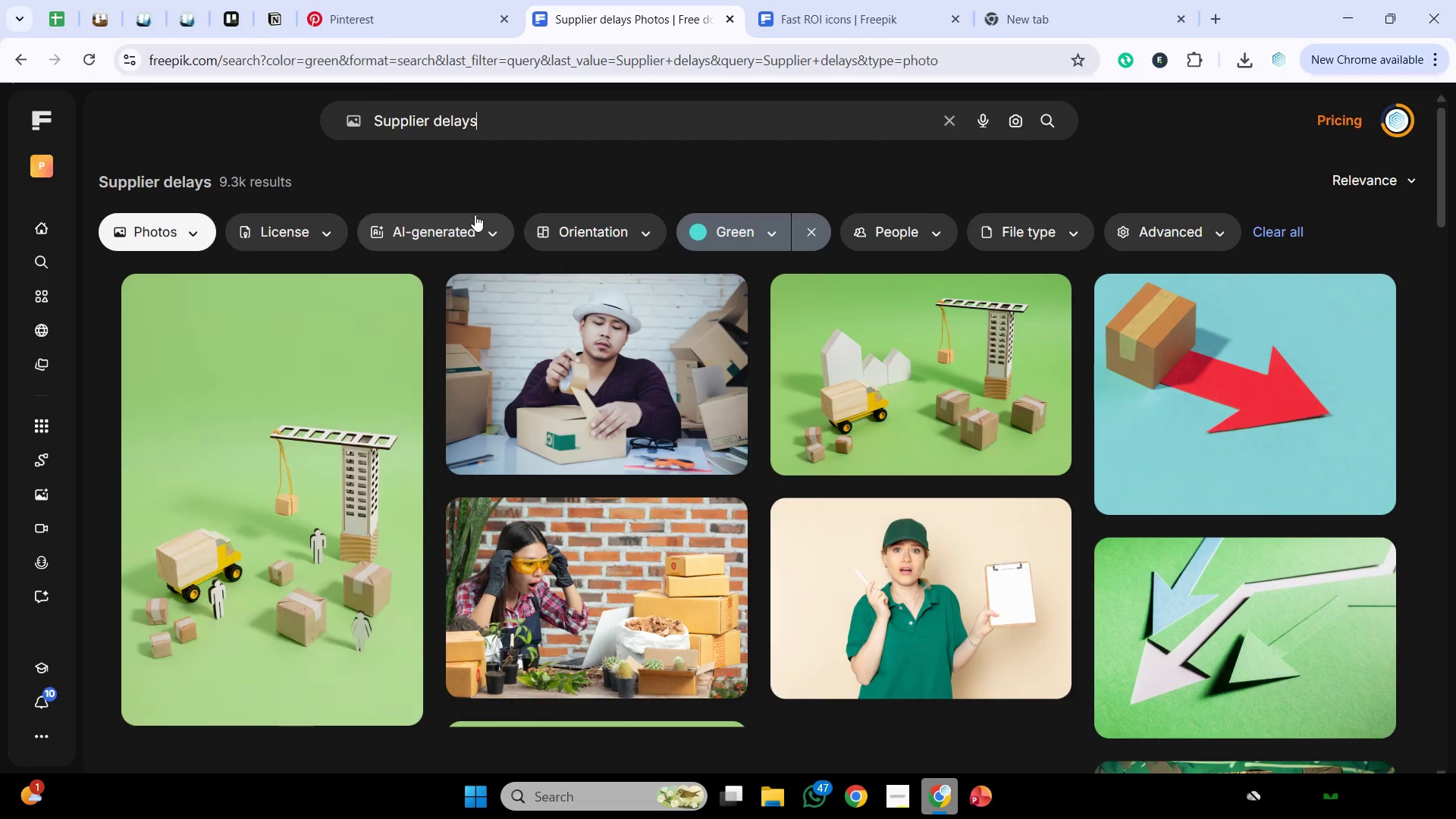 
scroll: coordinate [534, 350], scroll_direction: down, amount: 5.0
 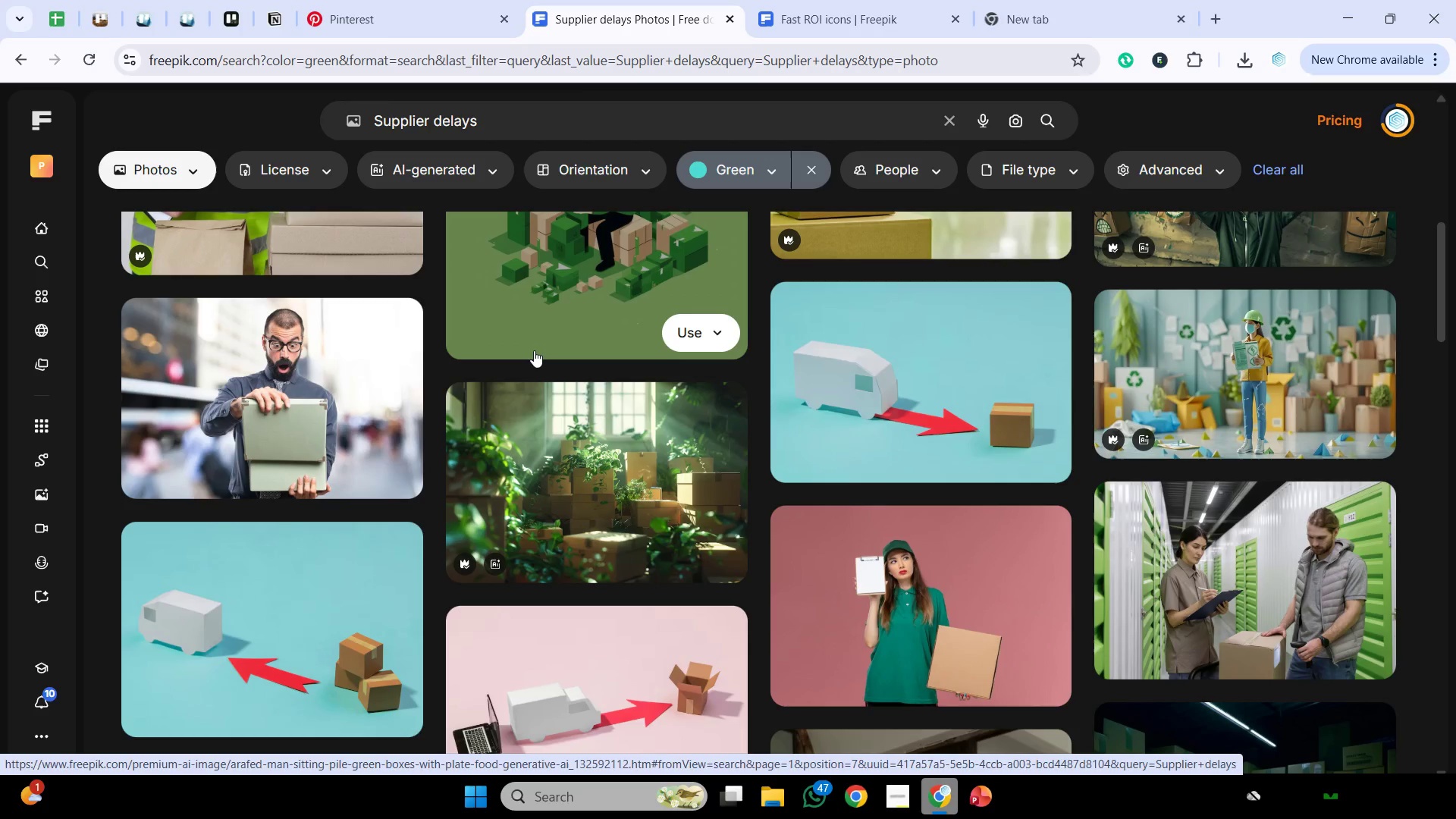 
wait(16.78)
 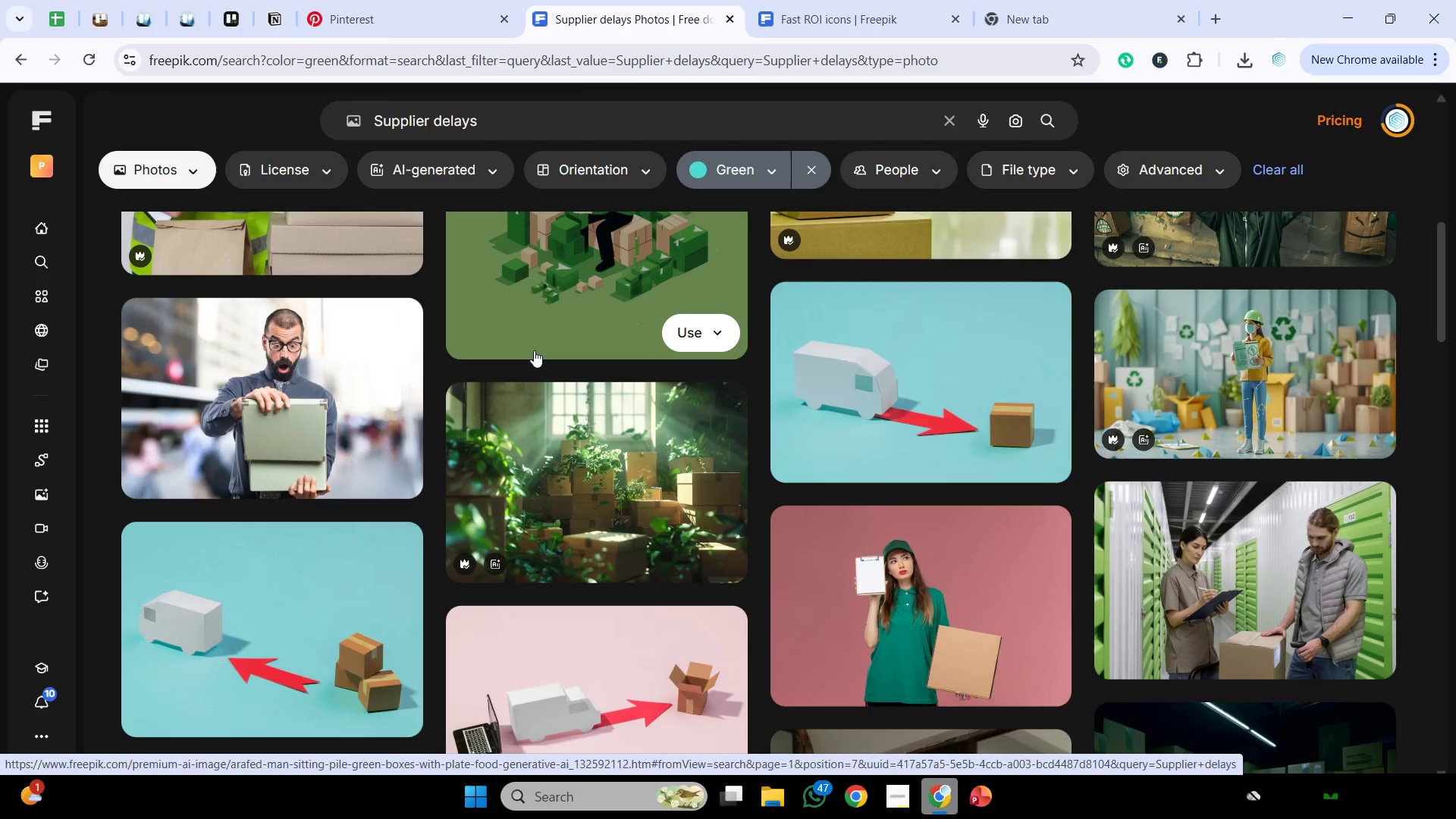 
scroll: coordinate [554, 365], scroll_direction: down, amount: 2.0
 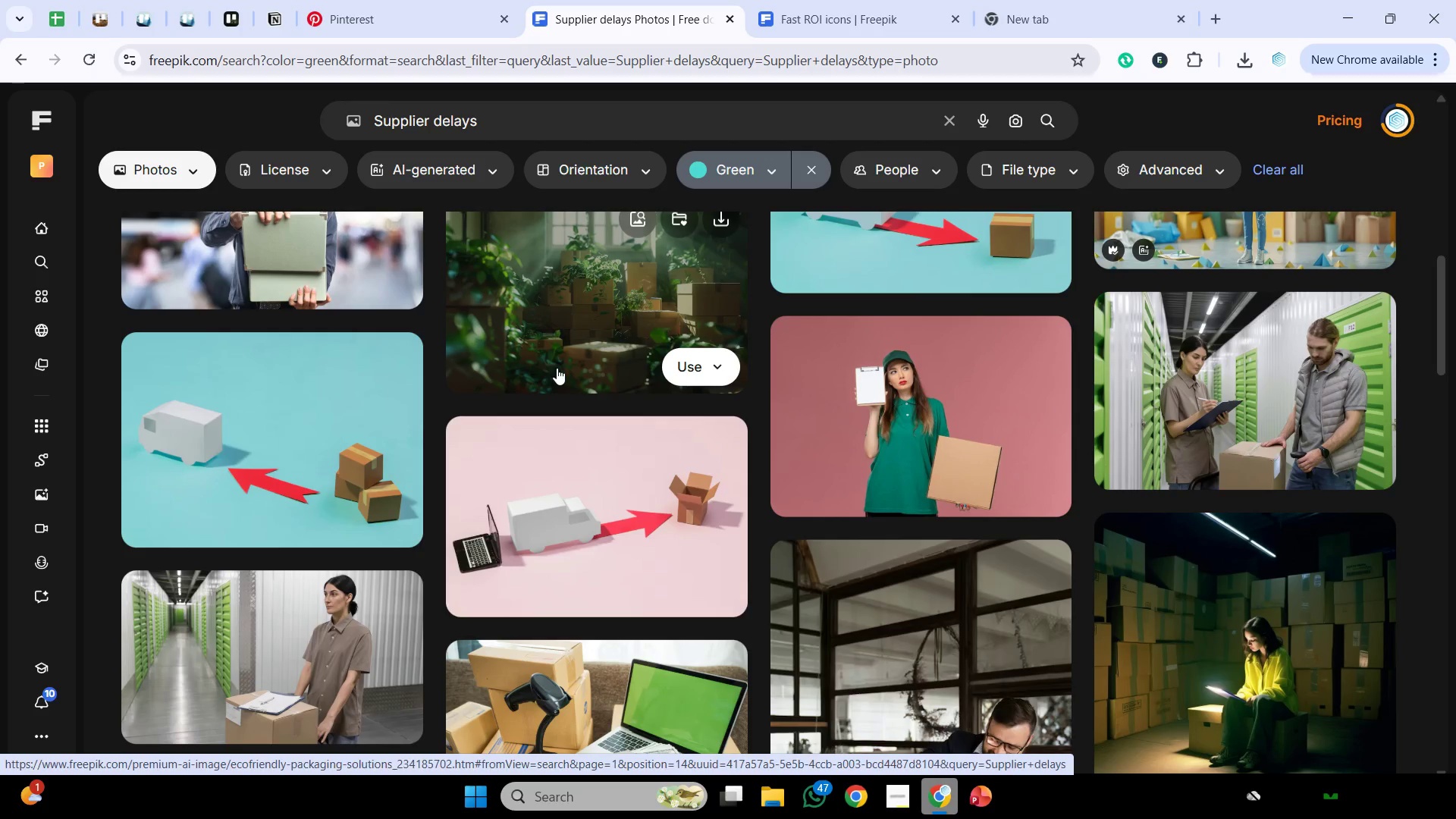 
wait(5.53)
 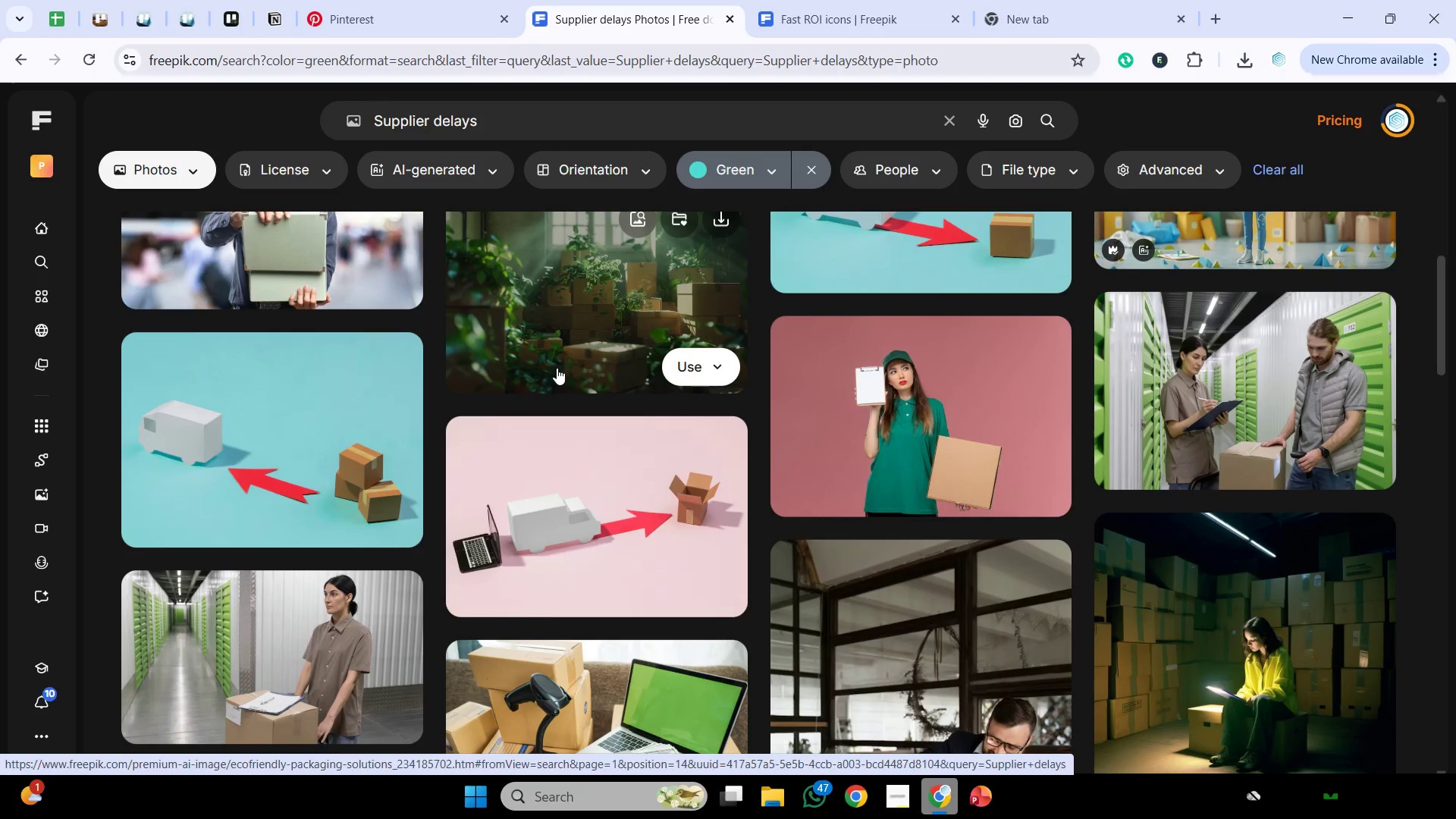 
scroll: coordinate [549, 387], scroll_direction: down, amount: 7.0
 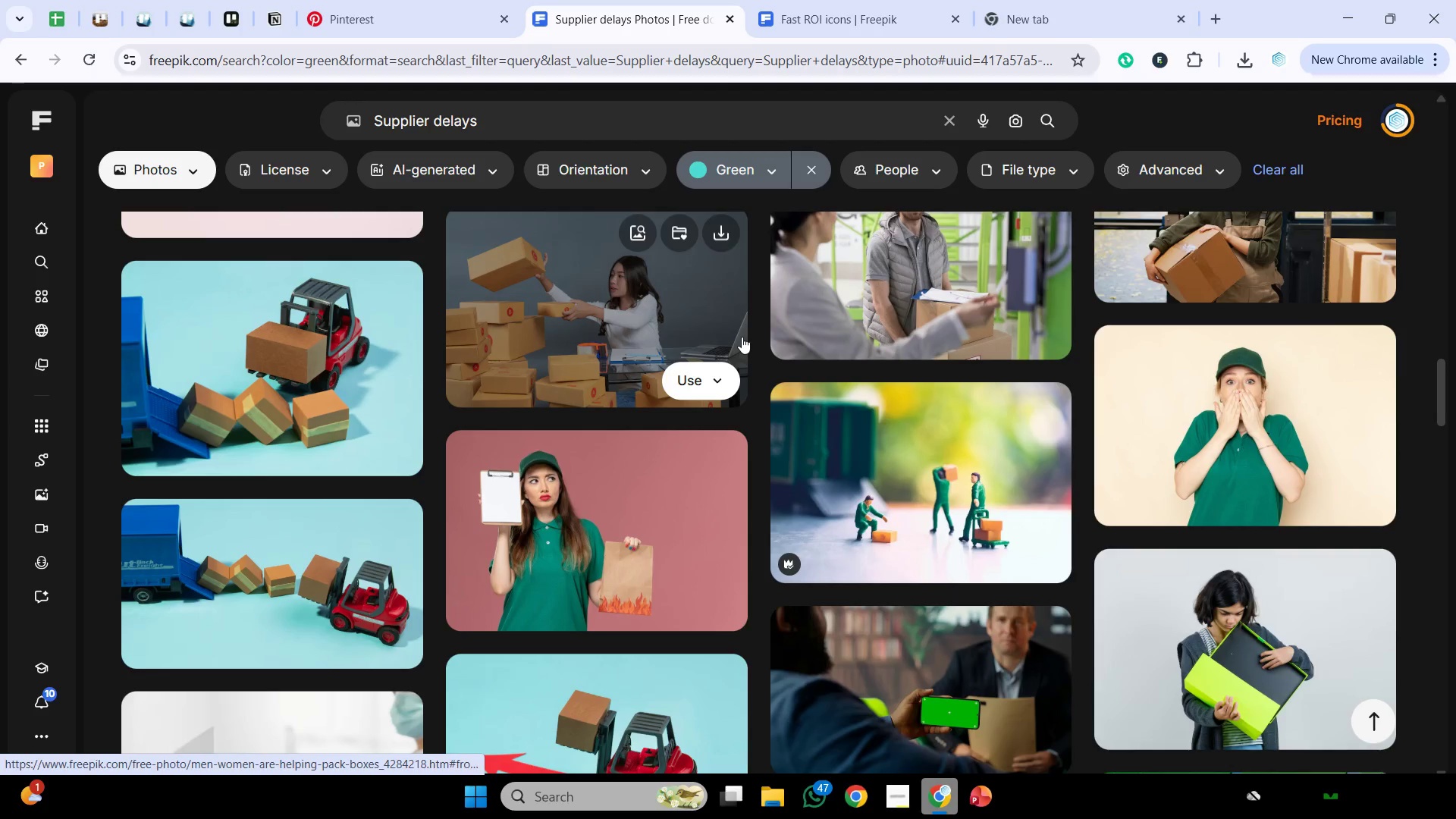 
wait(14.72)
 